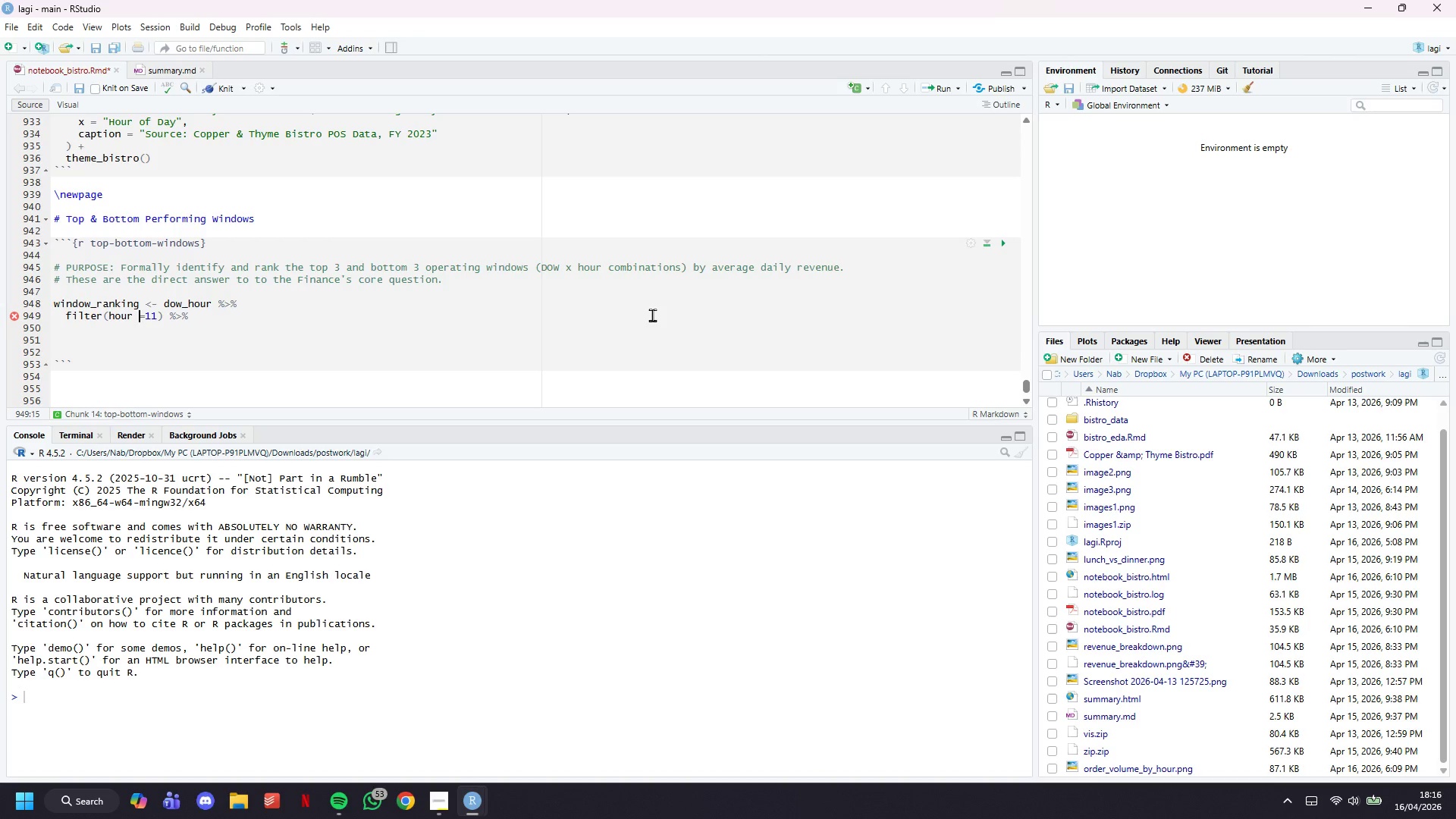 
key(Backspace)
 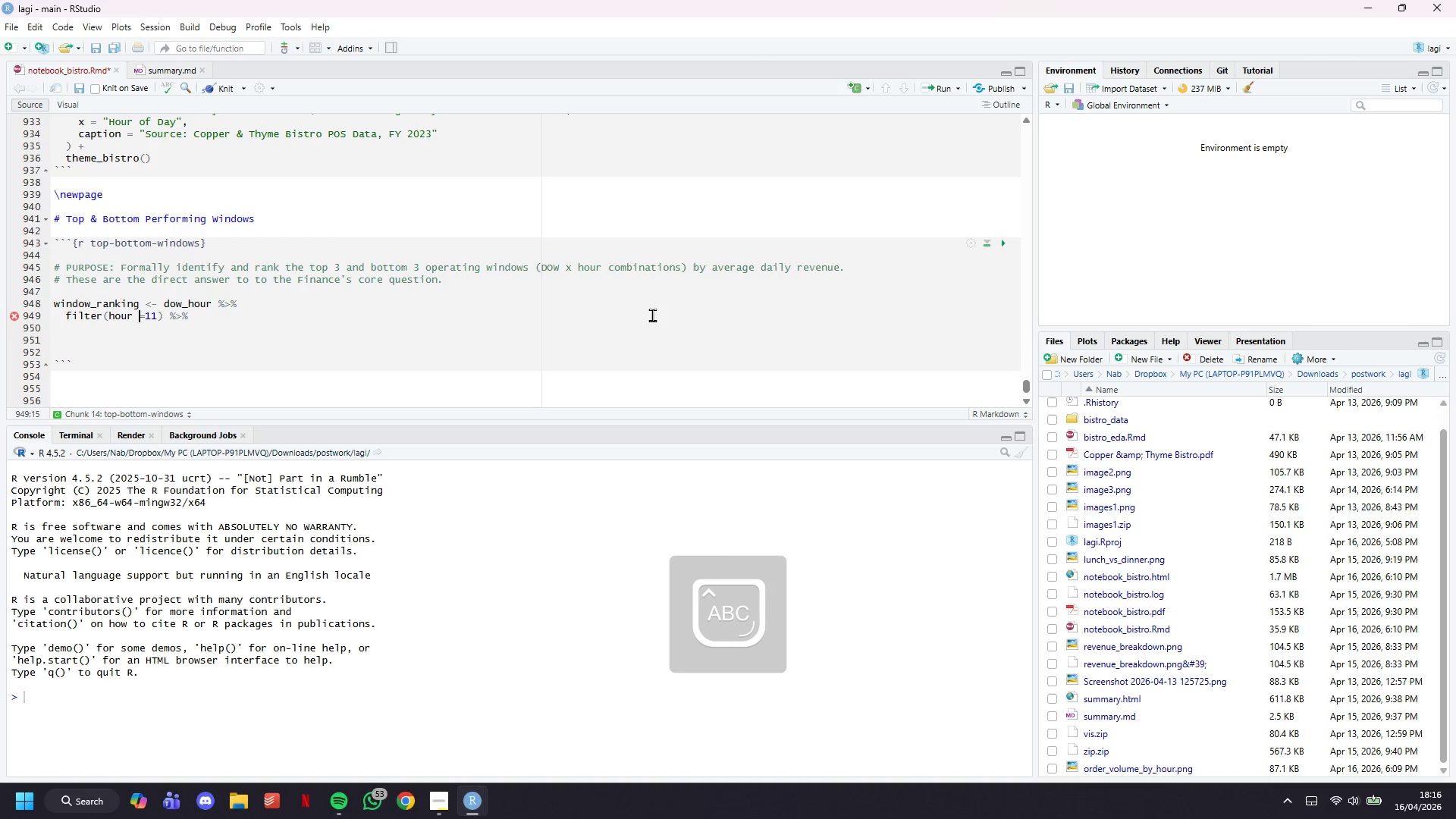 
key(CapsLock)
 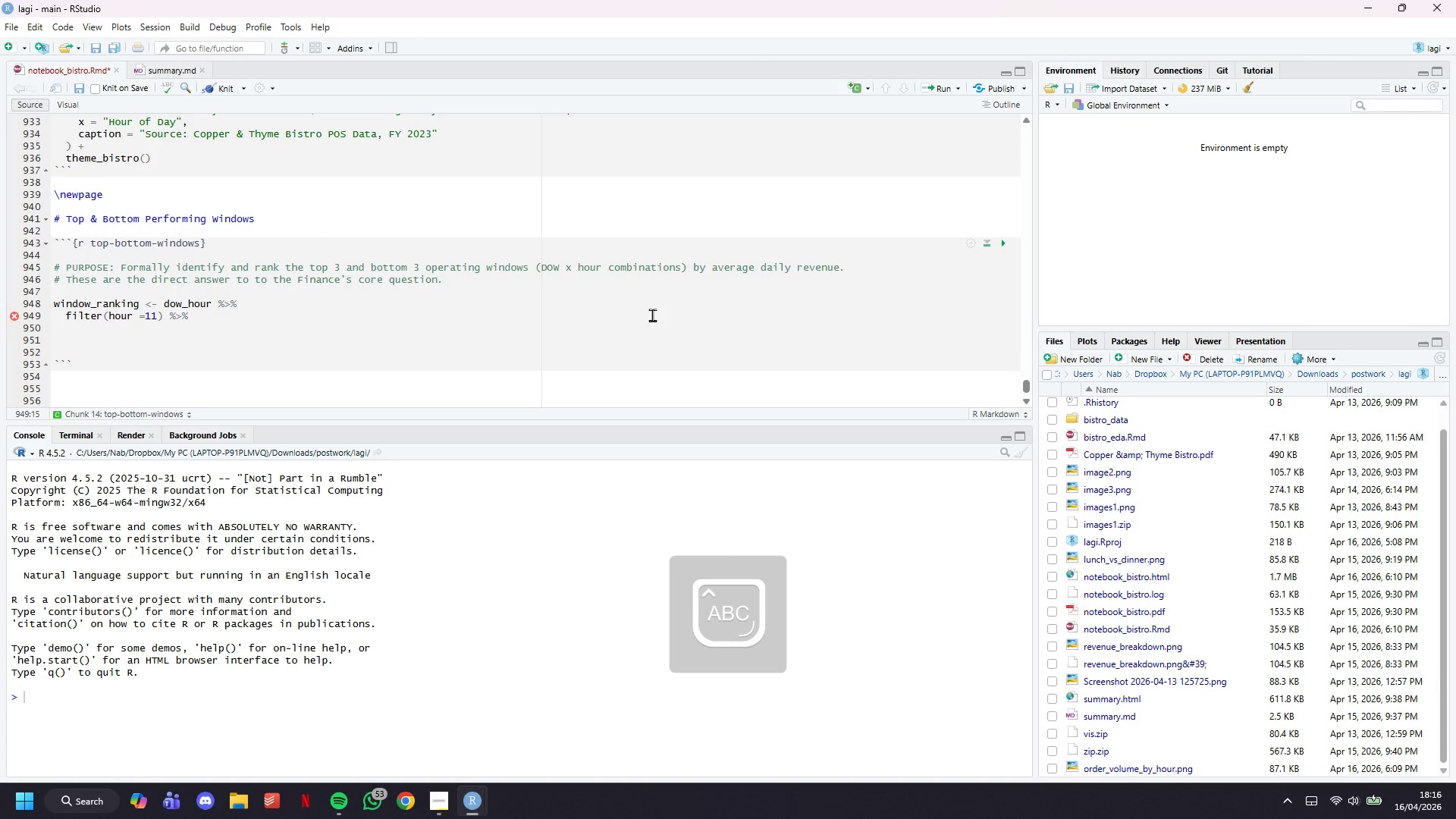 
key(Shift+ShiftLeft)
 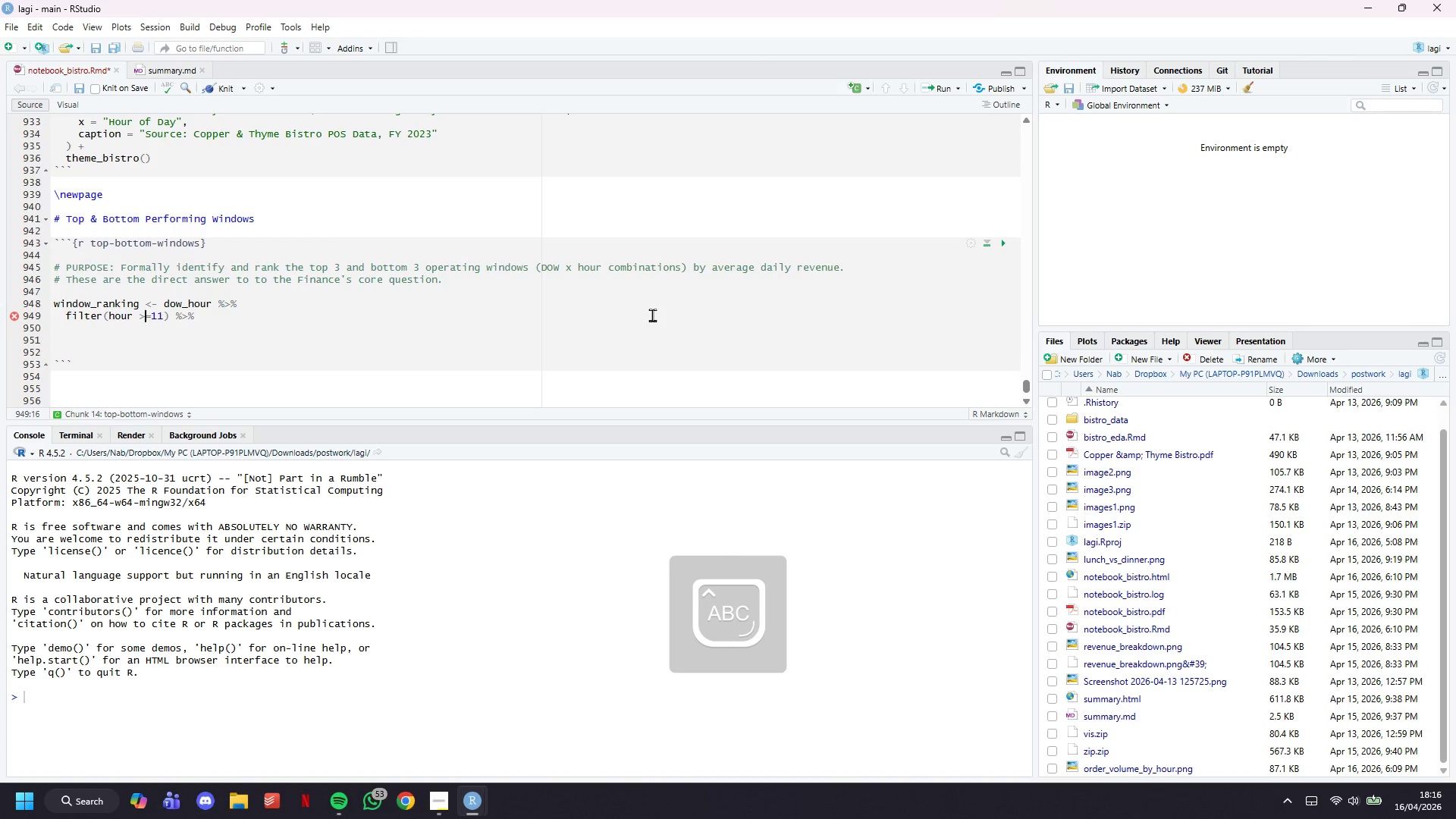 
key(Shift+Period)
 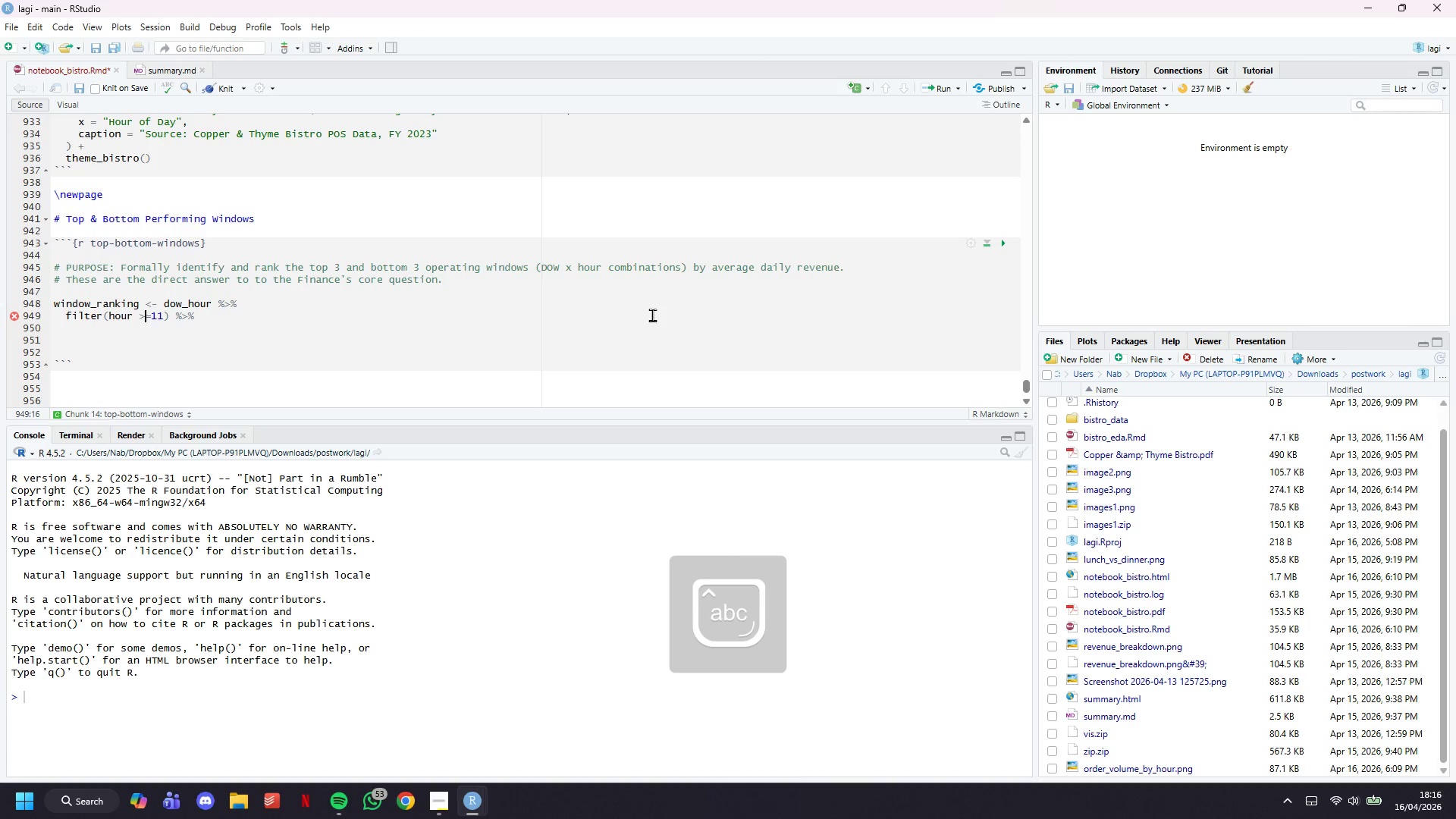 
key(CapsLock)
 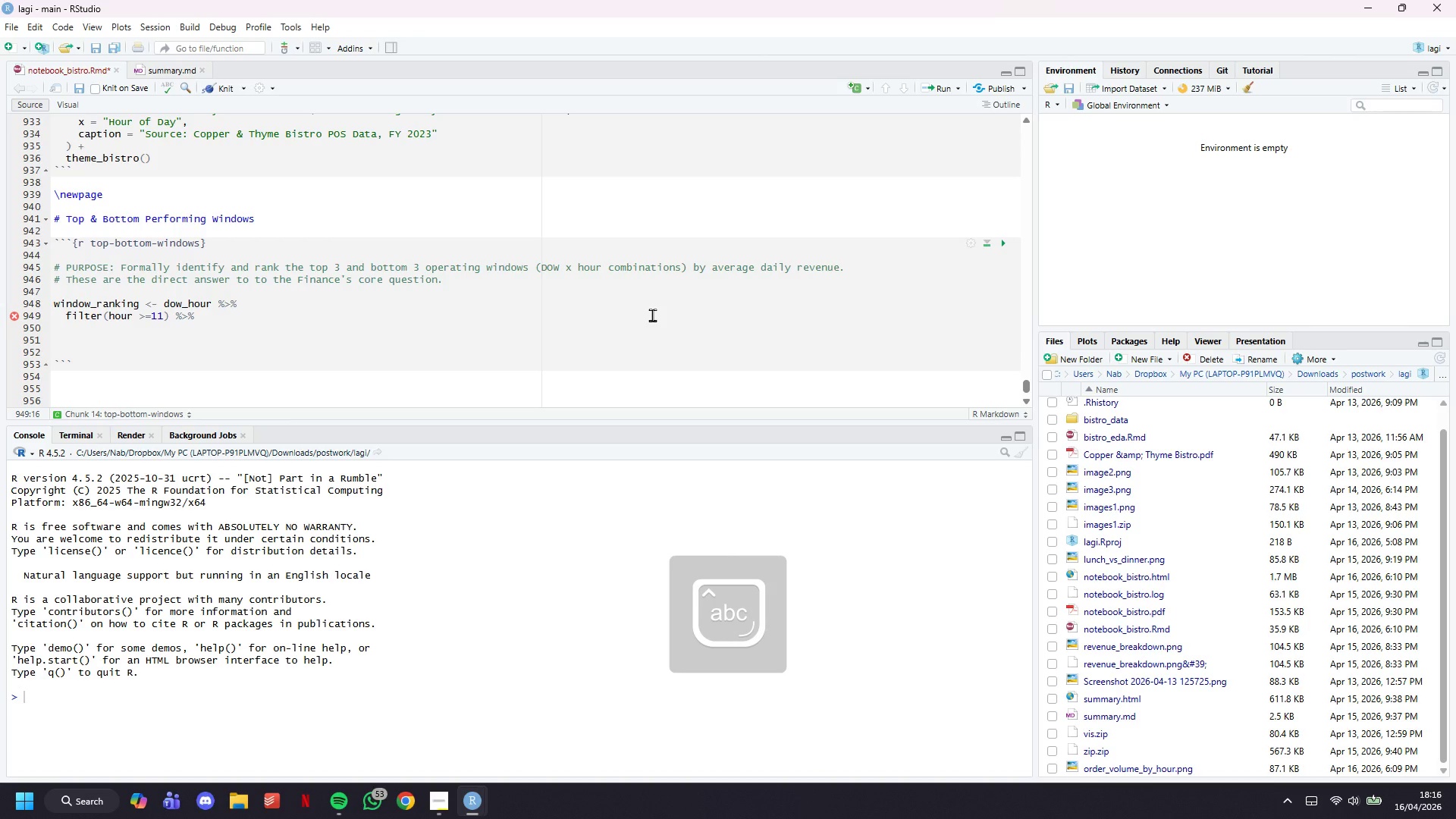 
key(ArrowDown)
 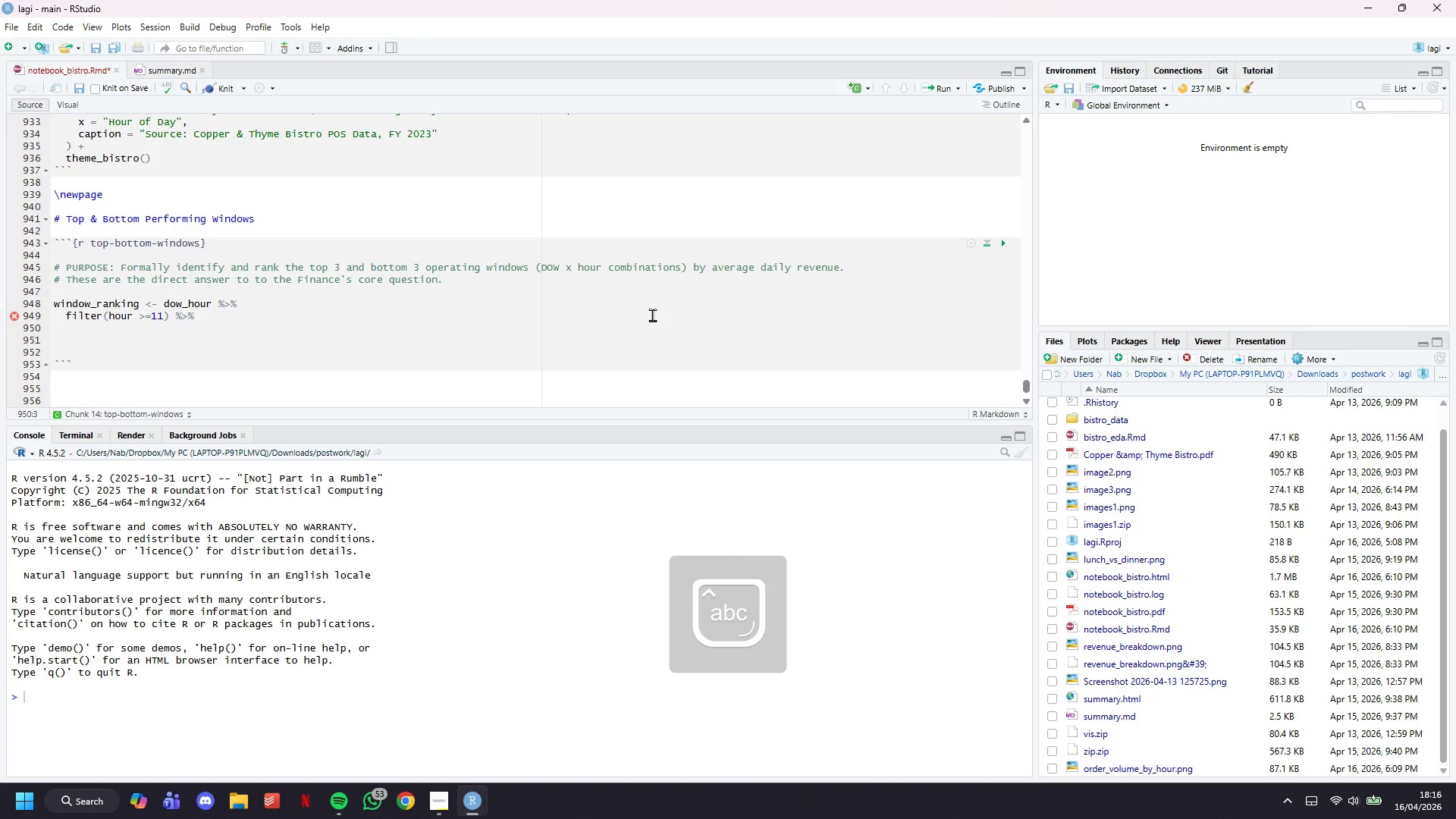 
key(Backspace)
 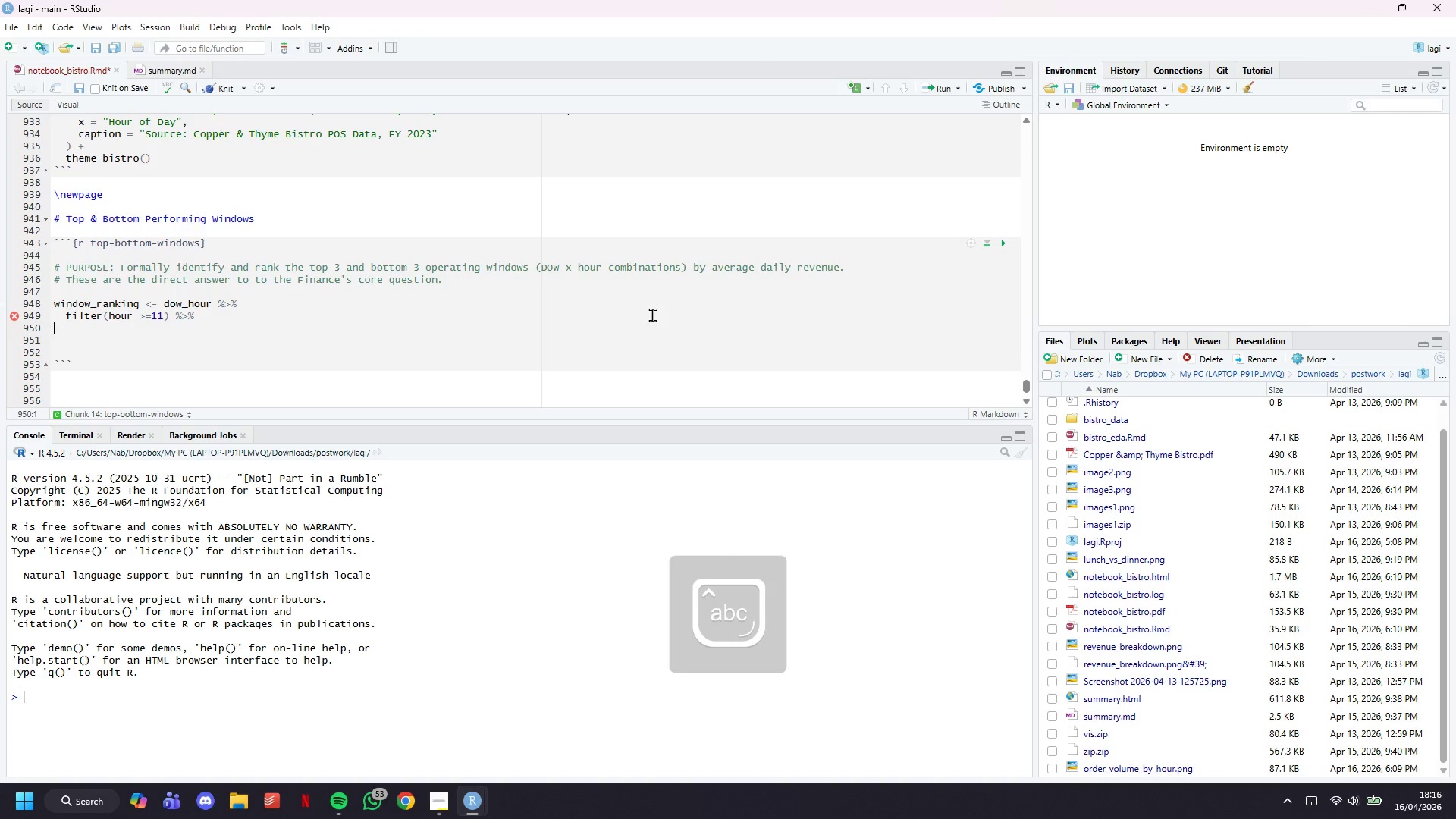 
key(Backspace)
 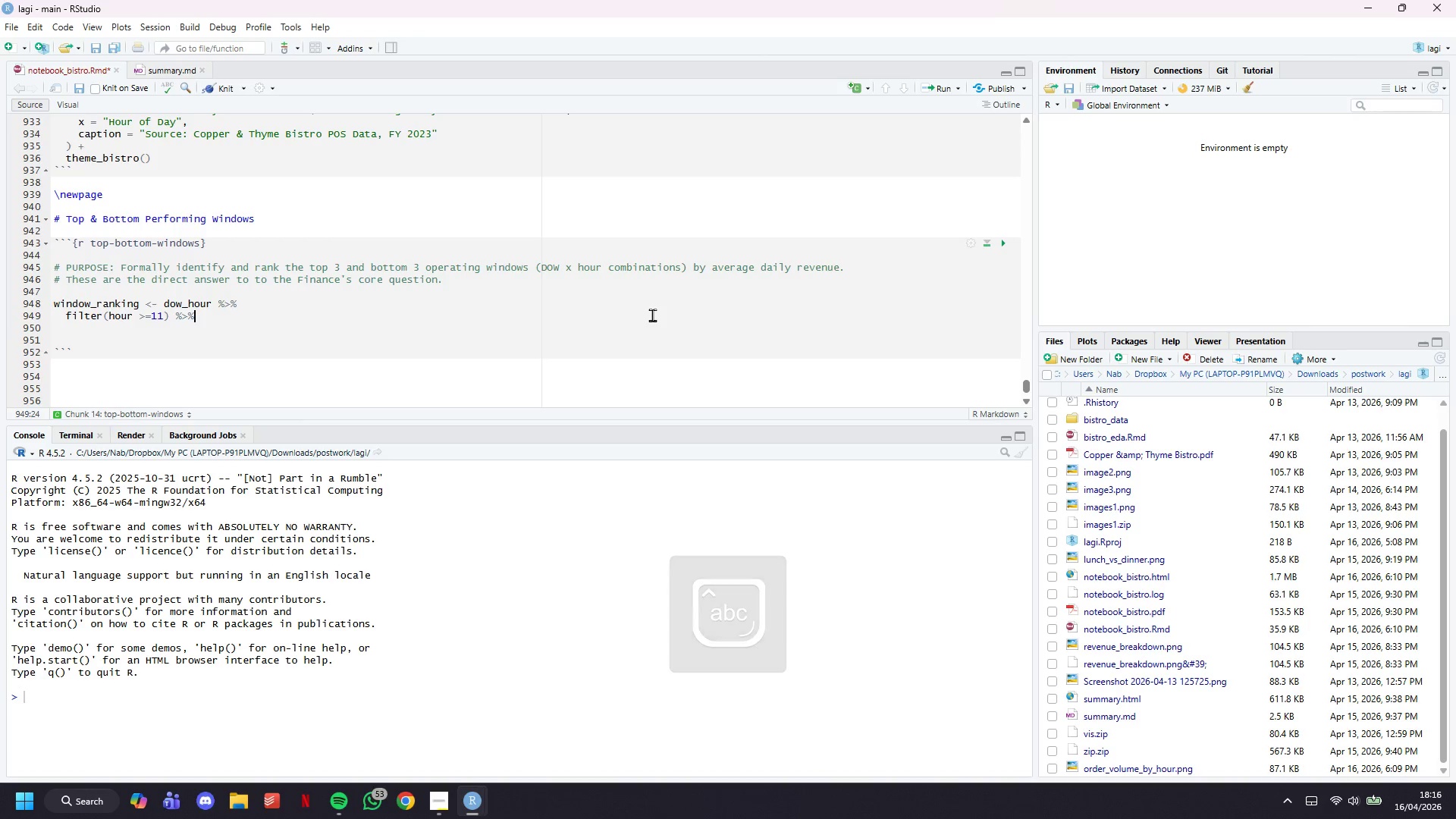 
key(Enter)
 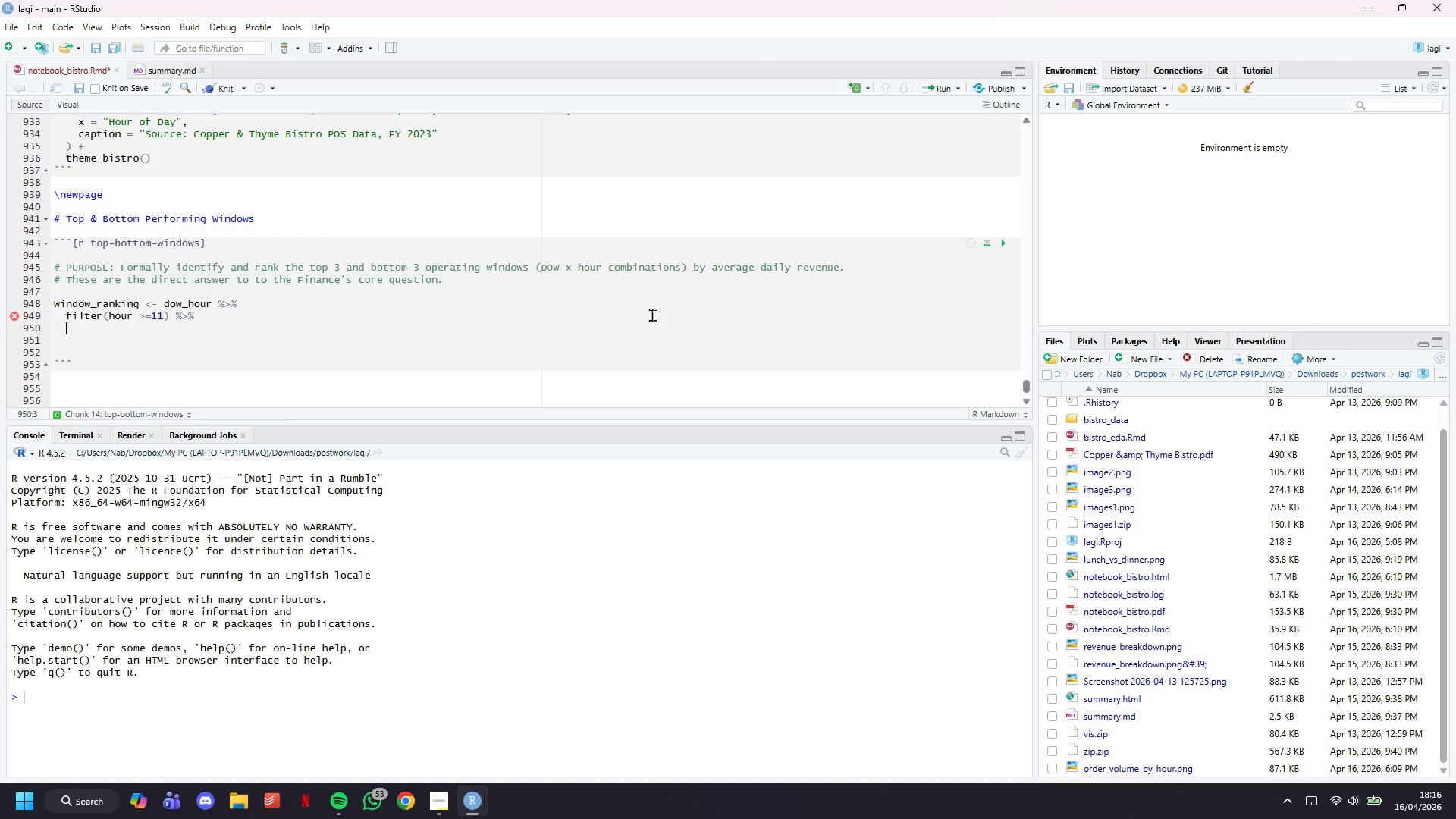 
type(group_by()
 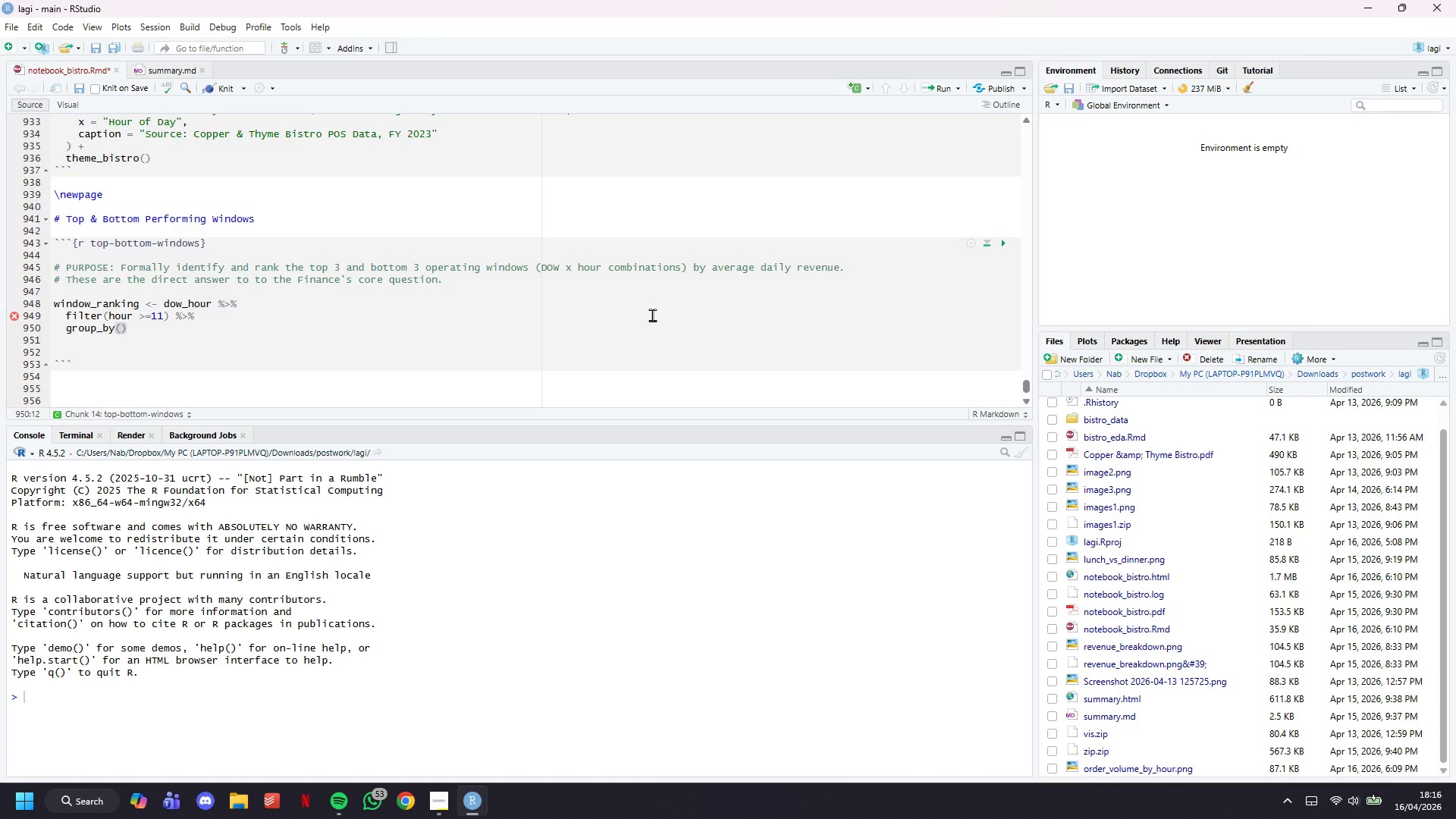 
type(dow, dow_num, )
 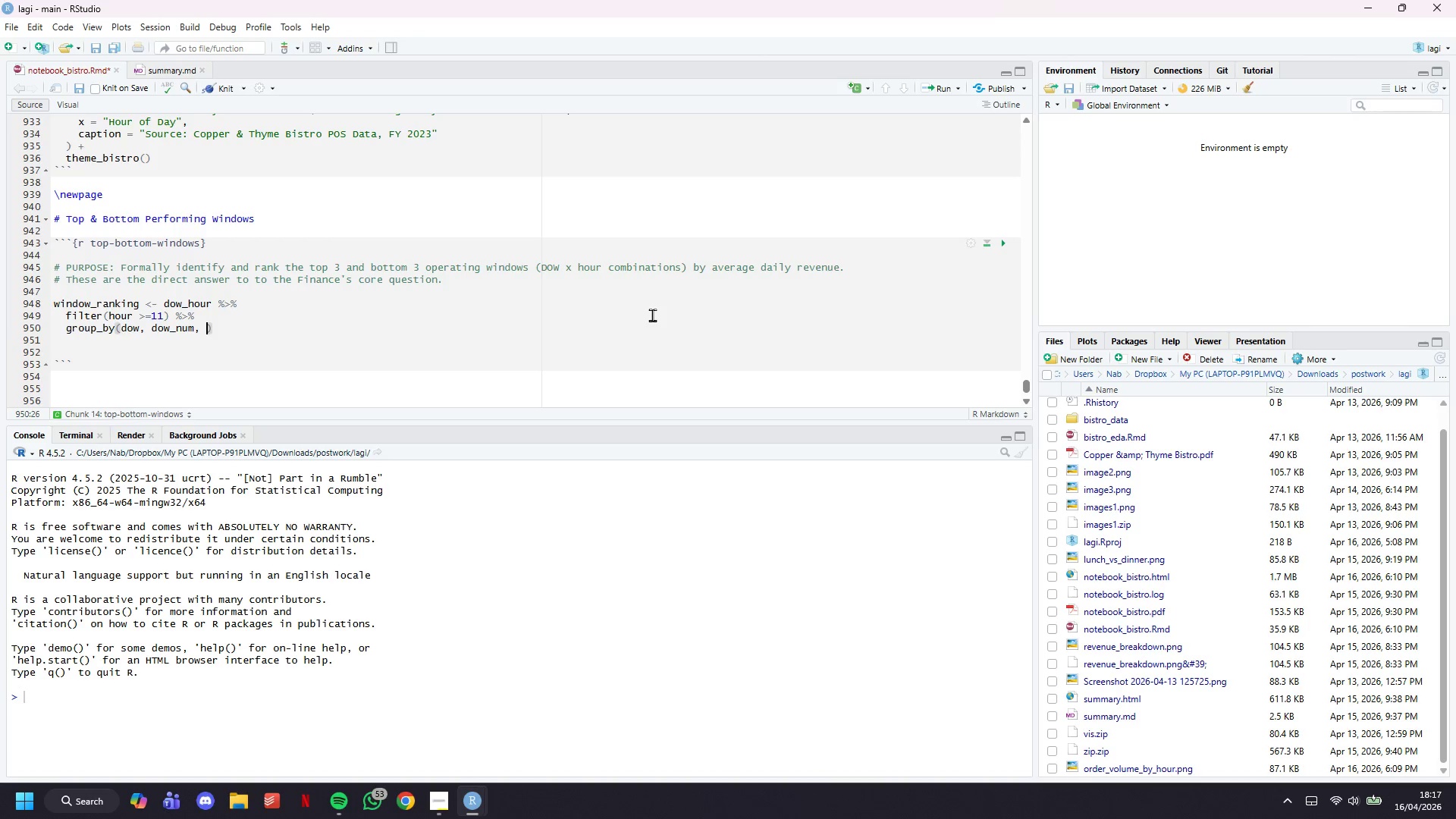 
type(hour)
 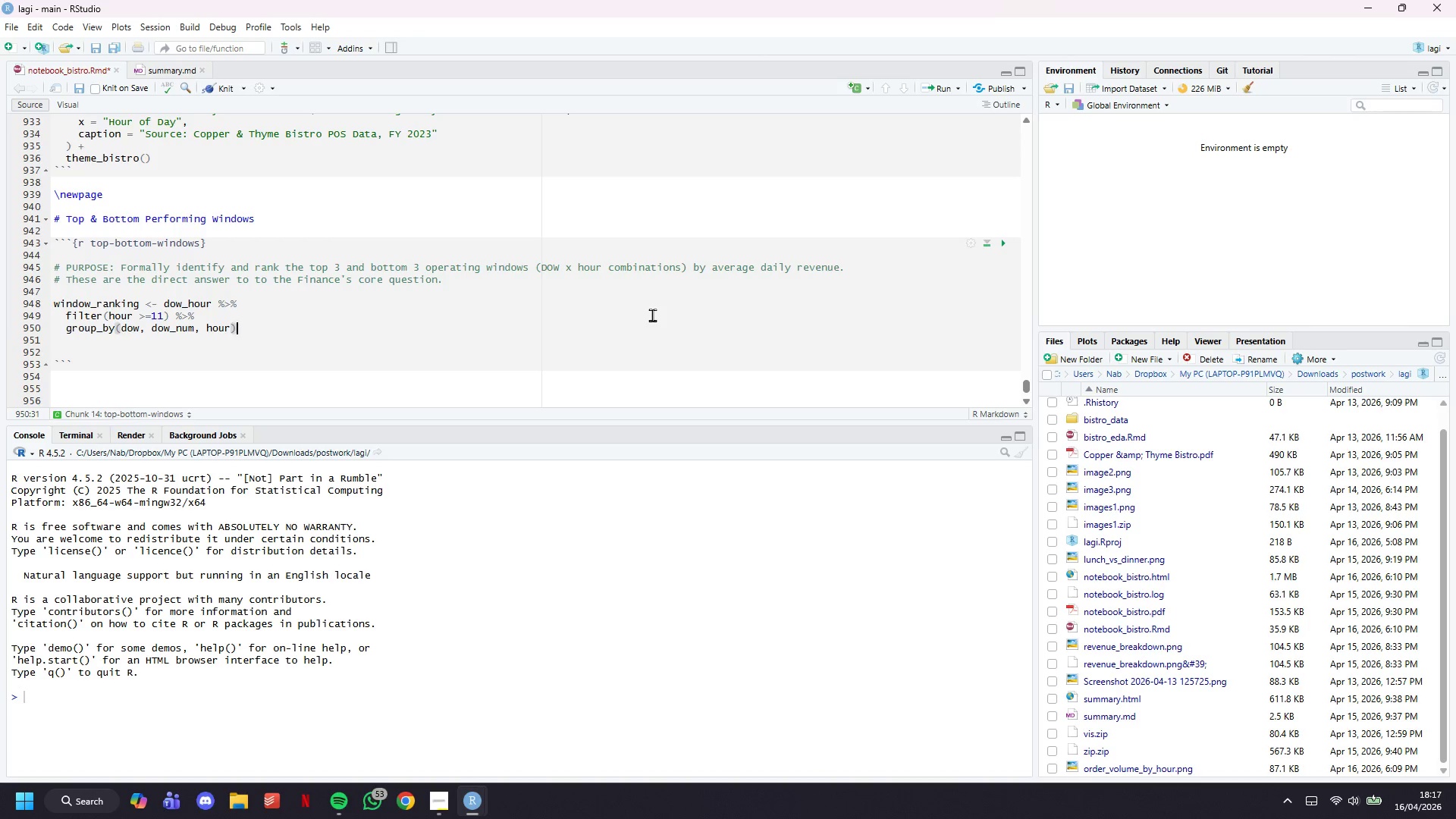 
key(ArrowRight)
 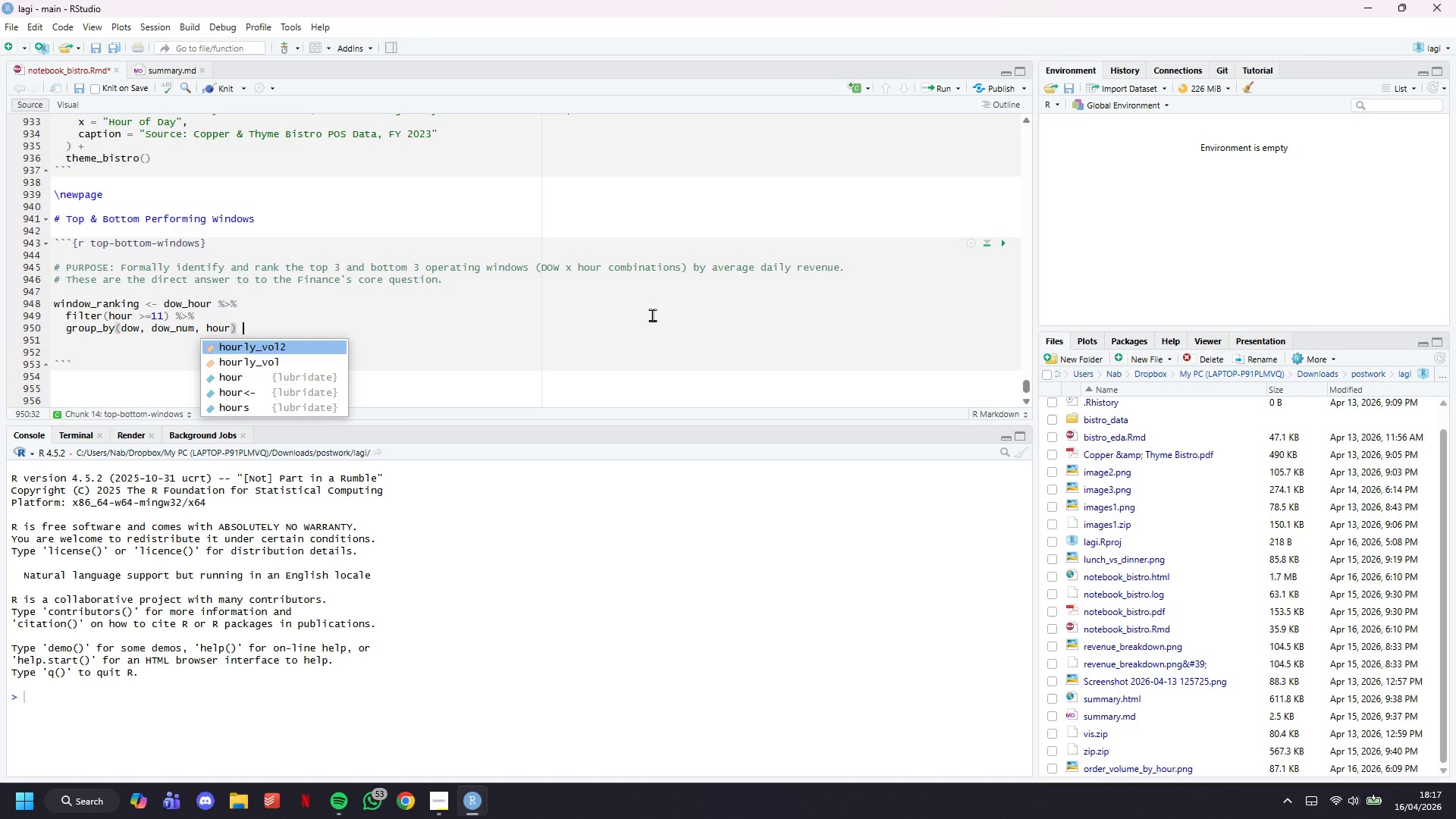 
key(Space)
 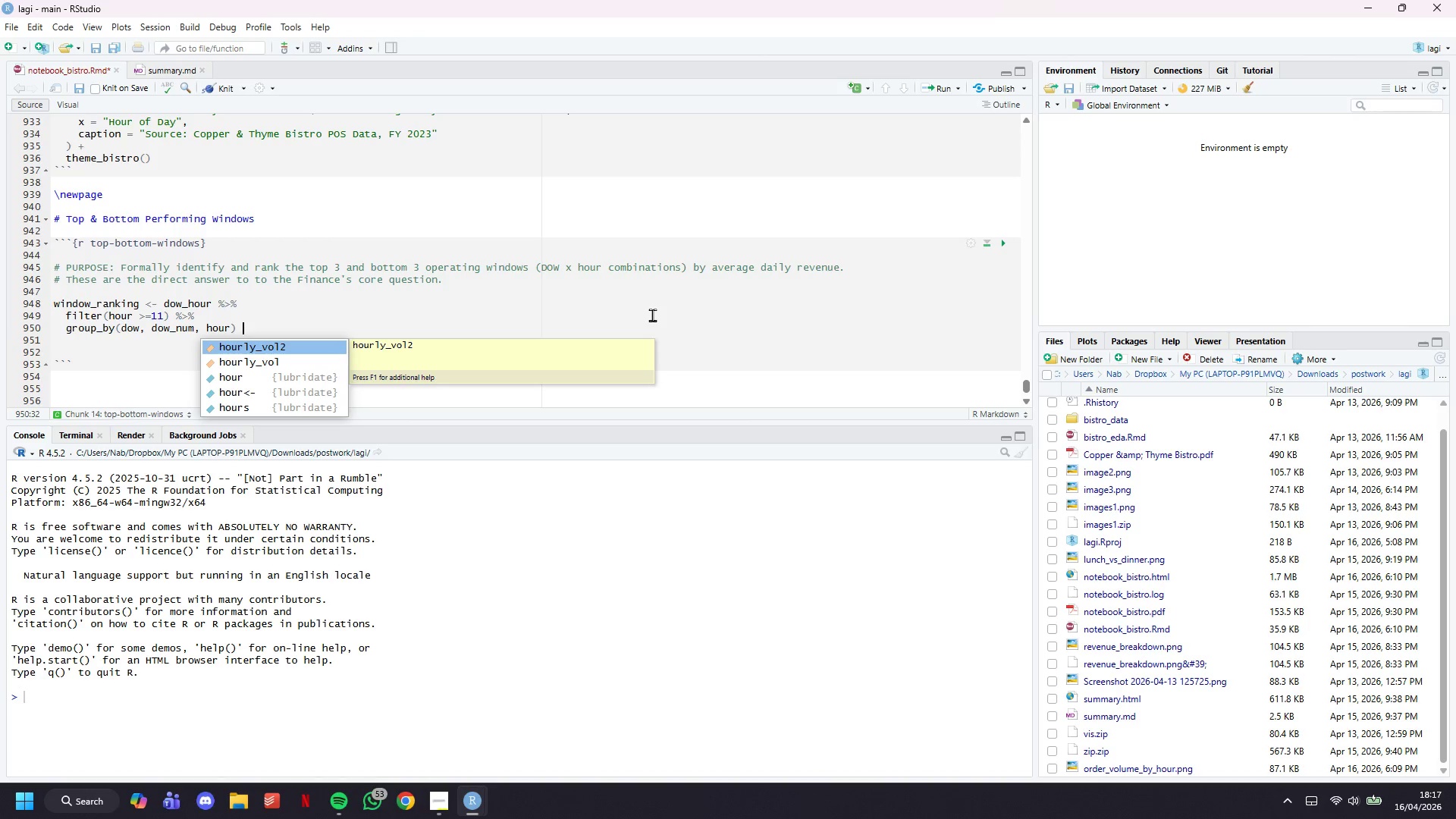 
wait(7.25)
 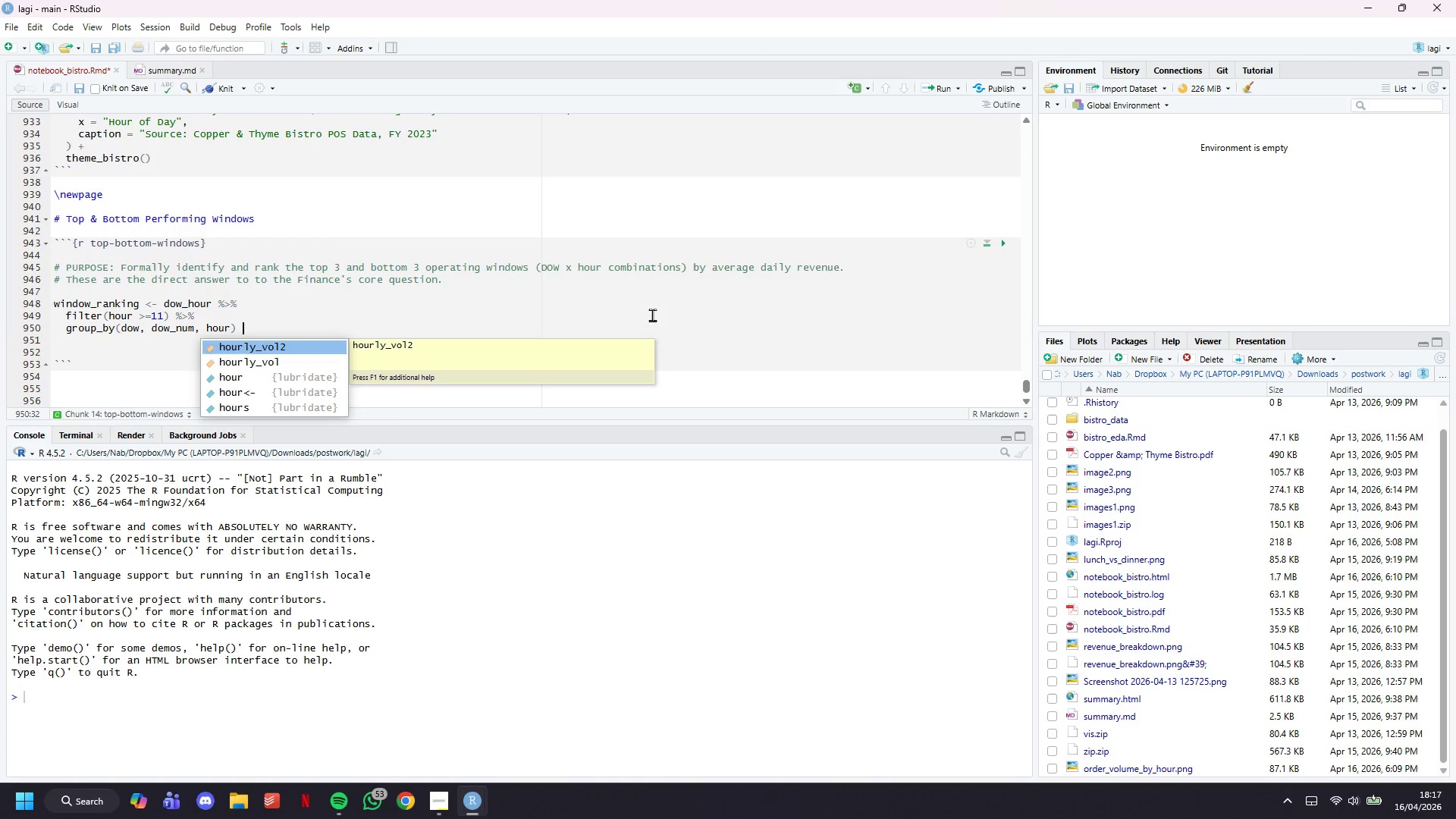 
key(Shift+5)
 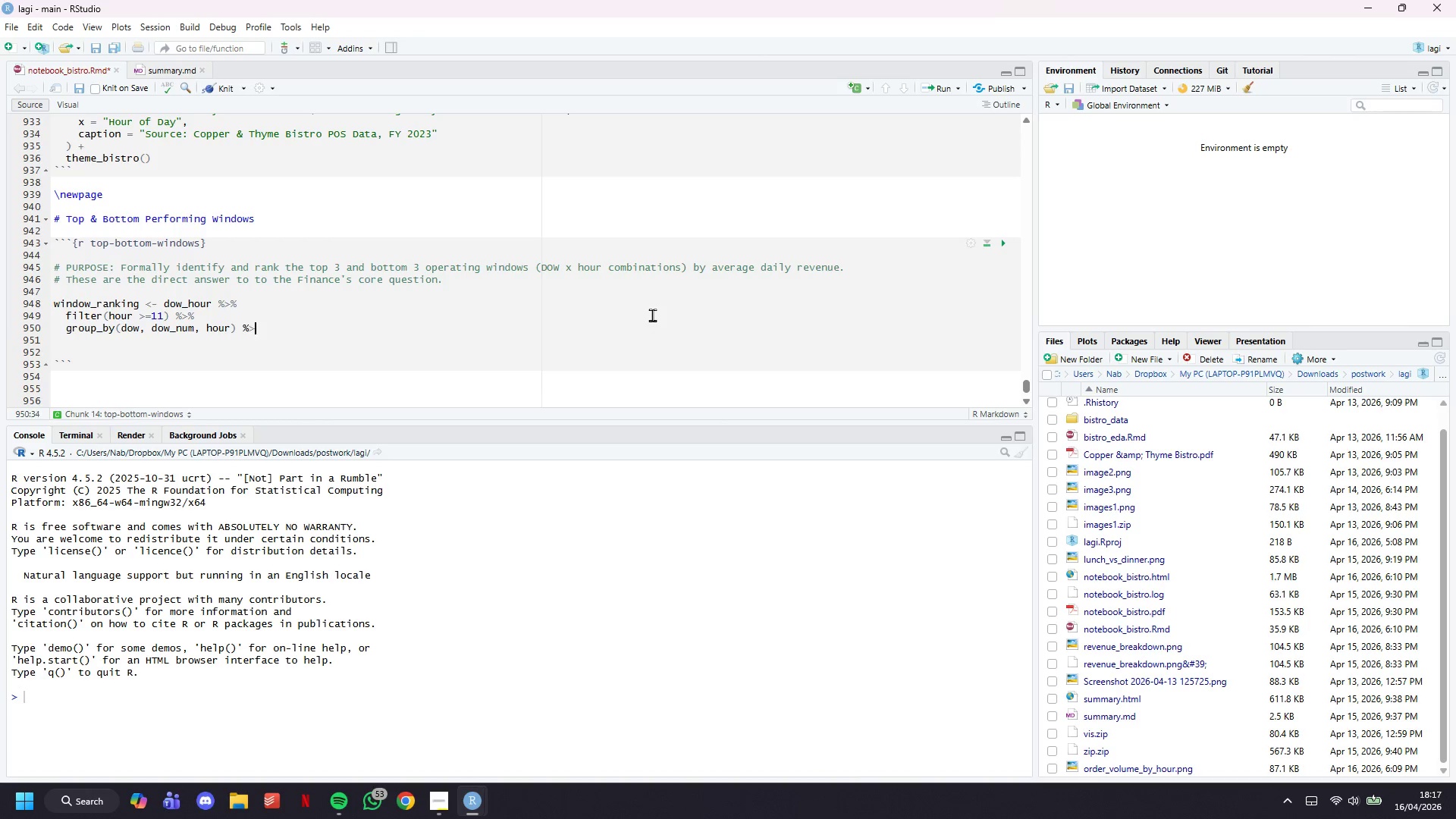 
key(Shift+Period)
 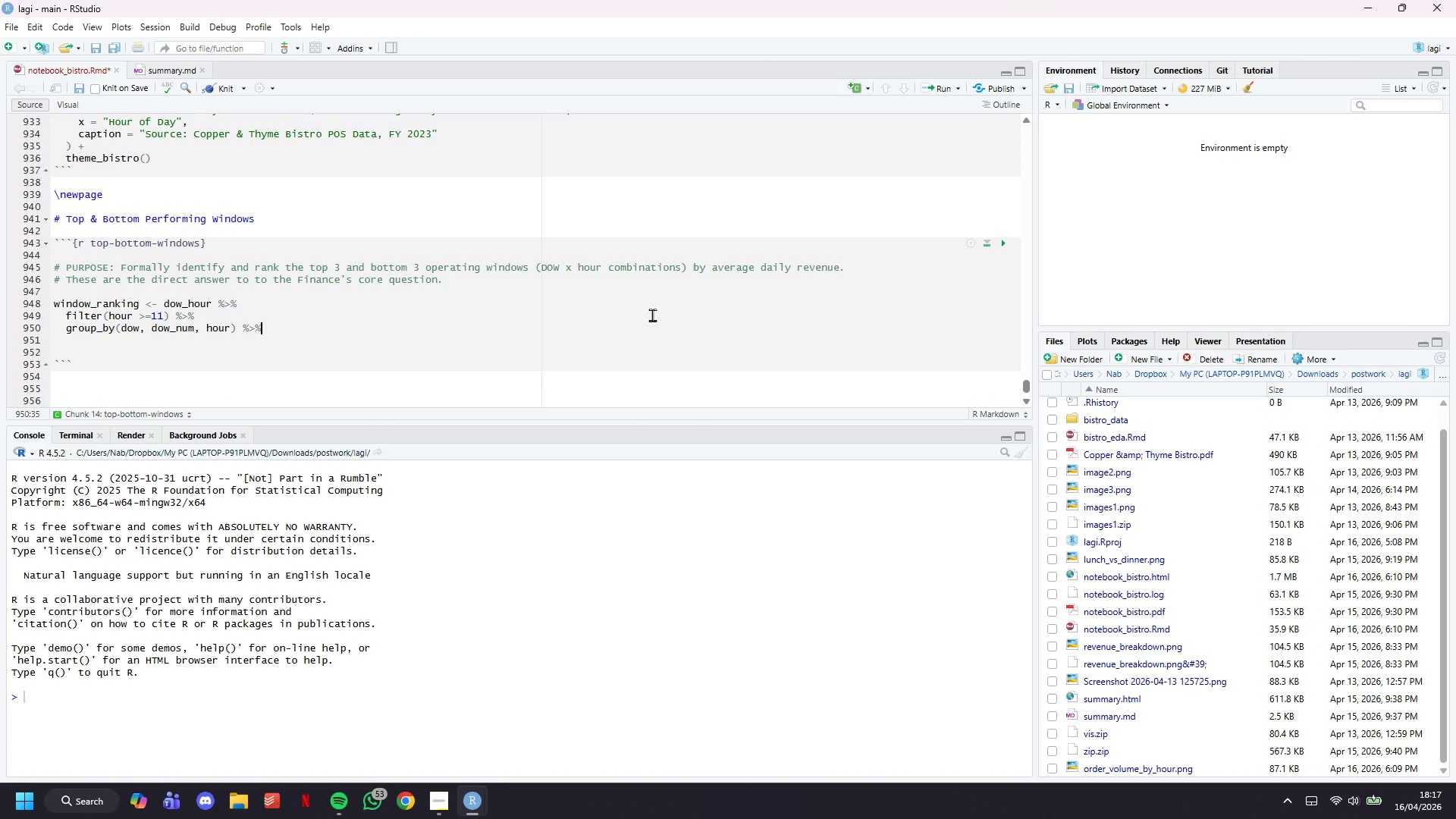 
key(Shift+5)
 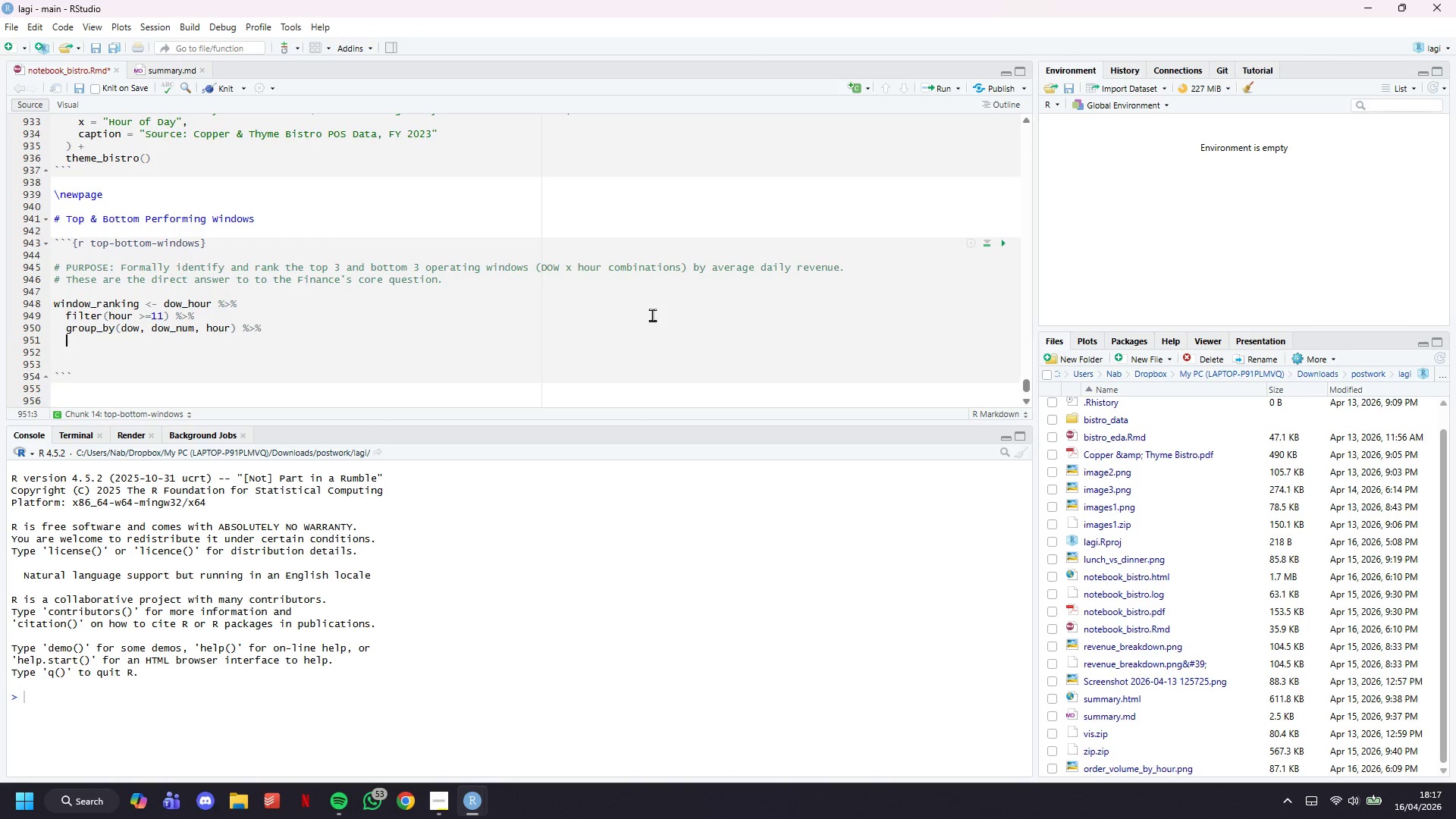 
key(Enter)
 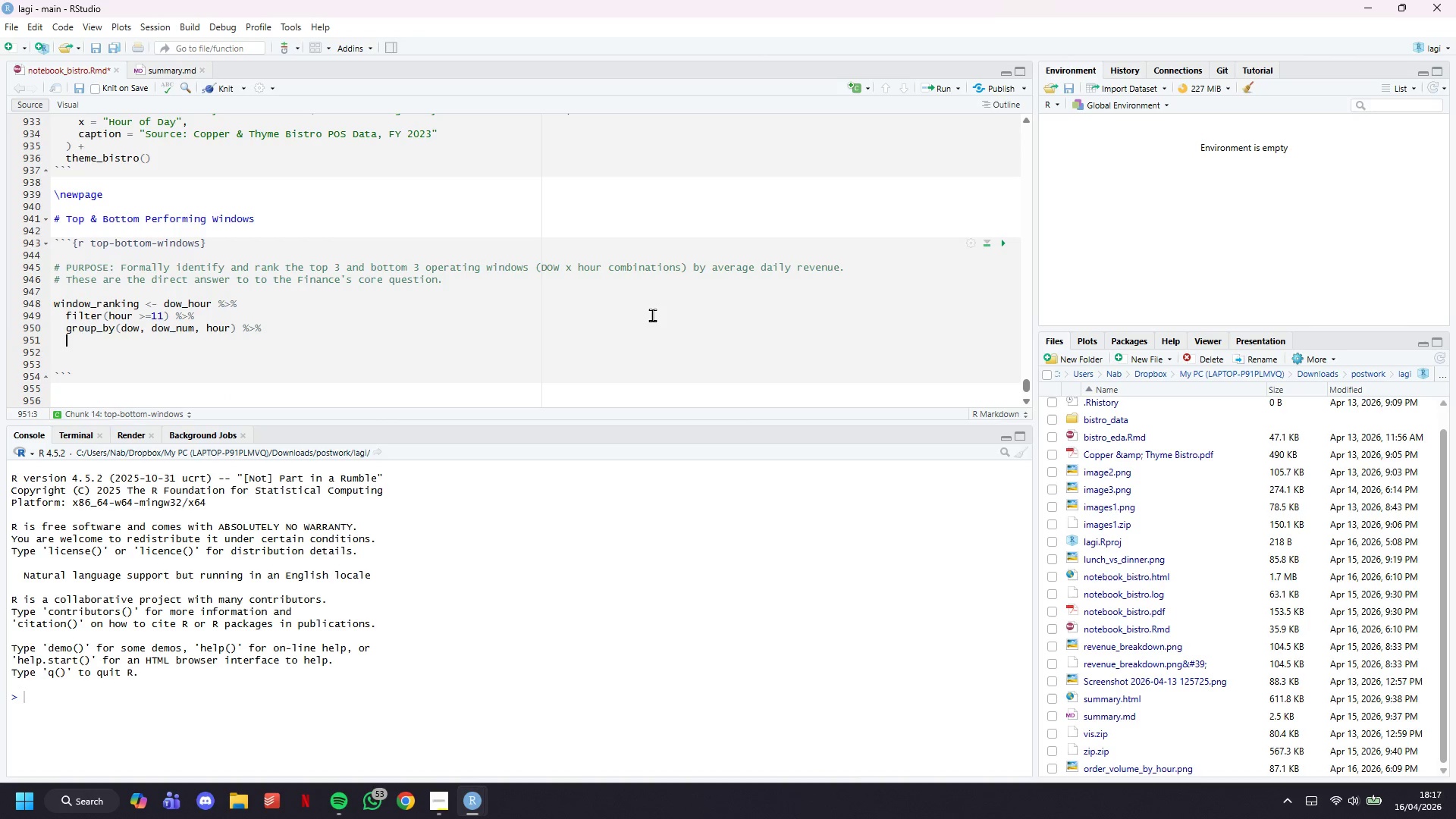 
type(summair)
key(Backspace)
key(Backspace)
type(rise()
 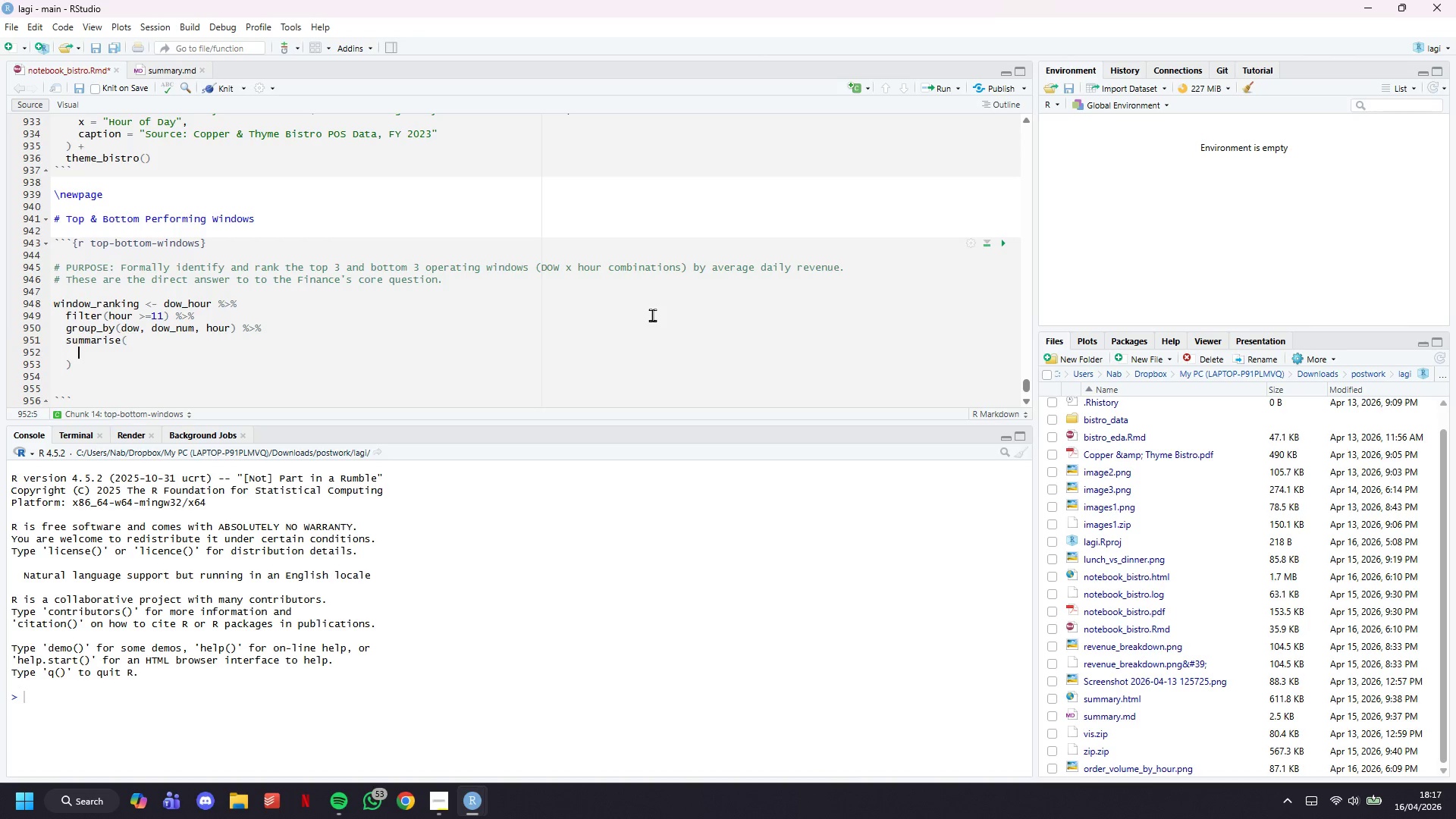 
 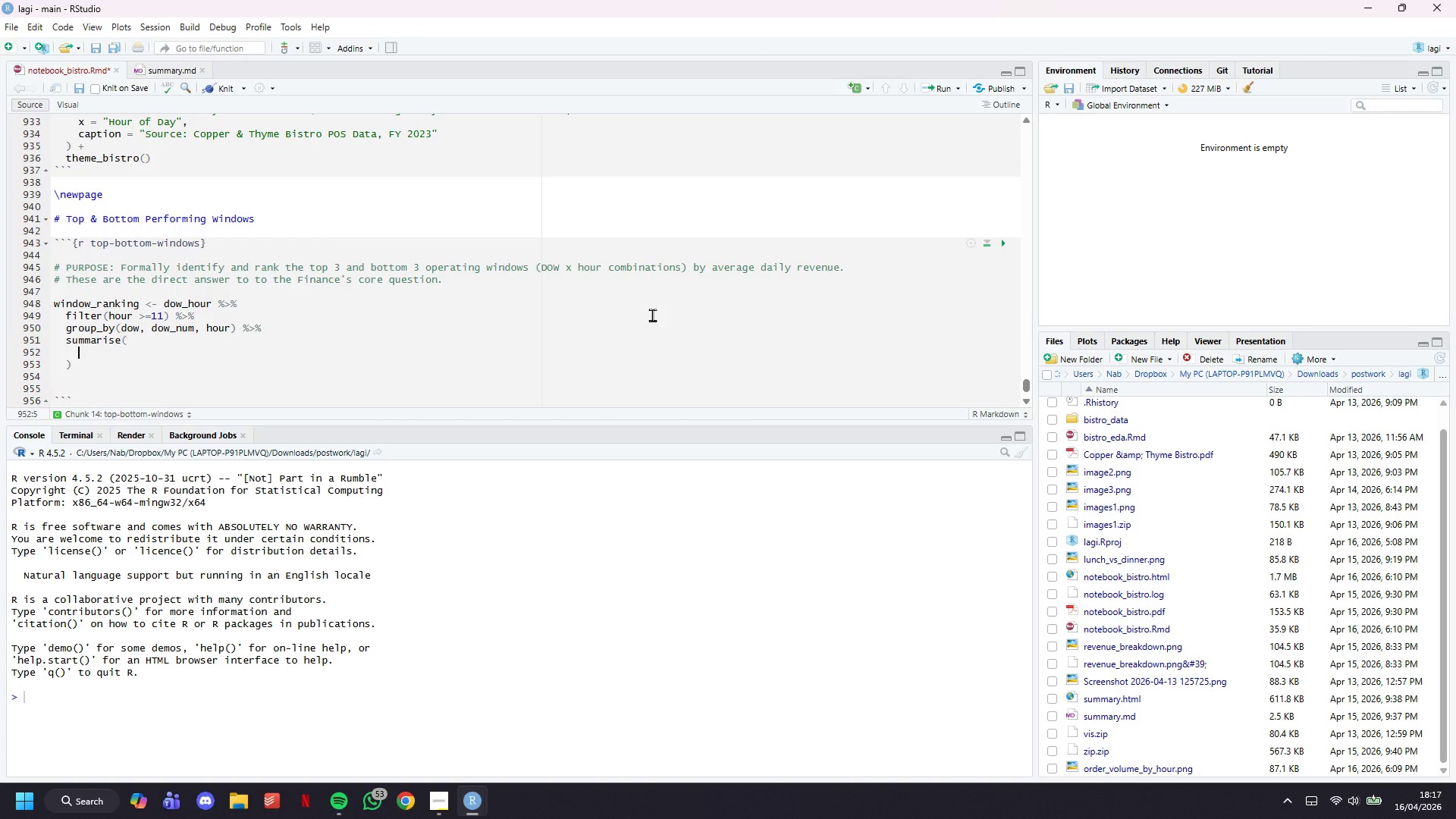 
key(Enter)
 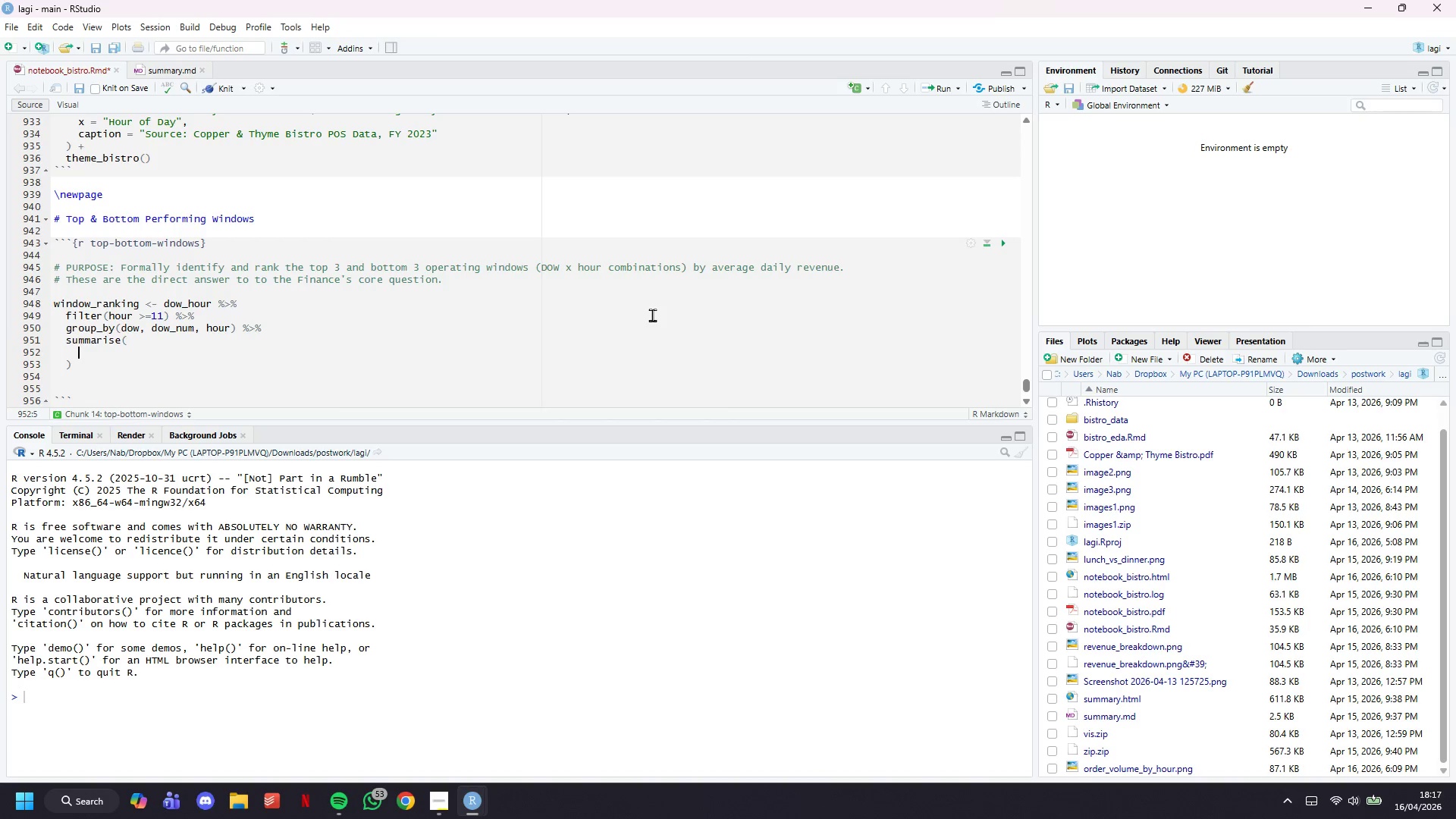 
type(avg_daily_rev = sum(avg_daily_rev)
 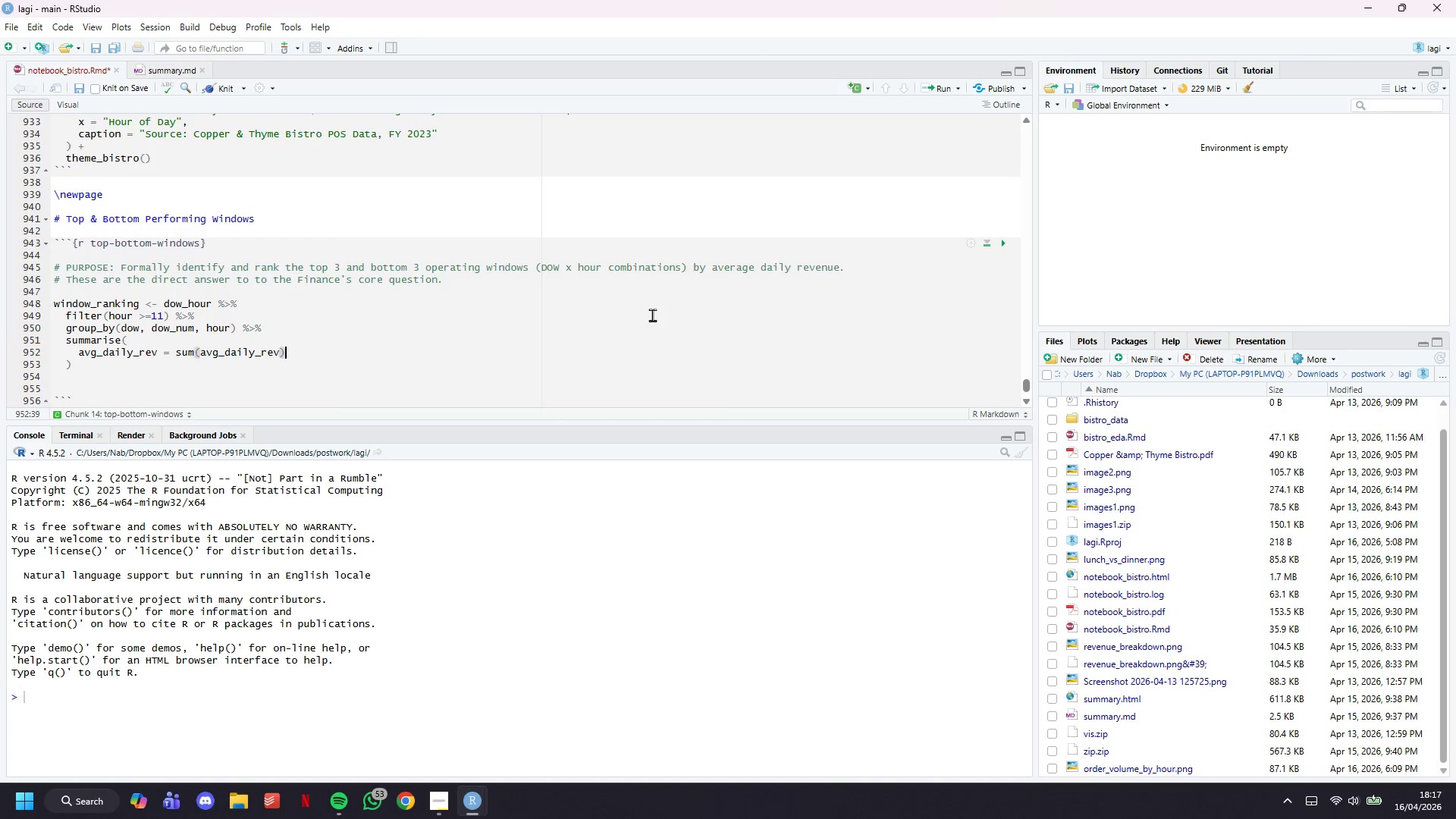 
 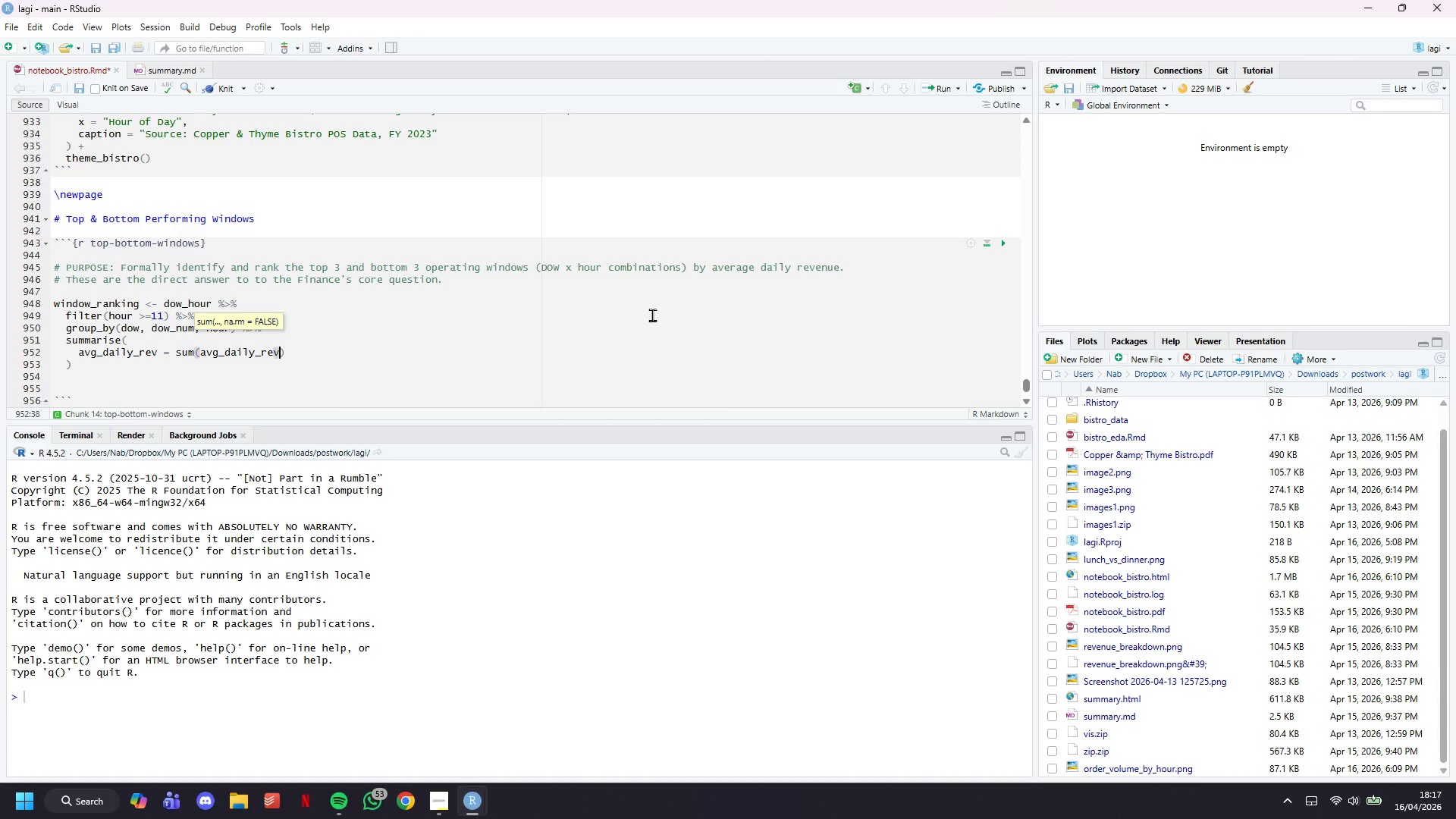 
key(ArrowRight)
 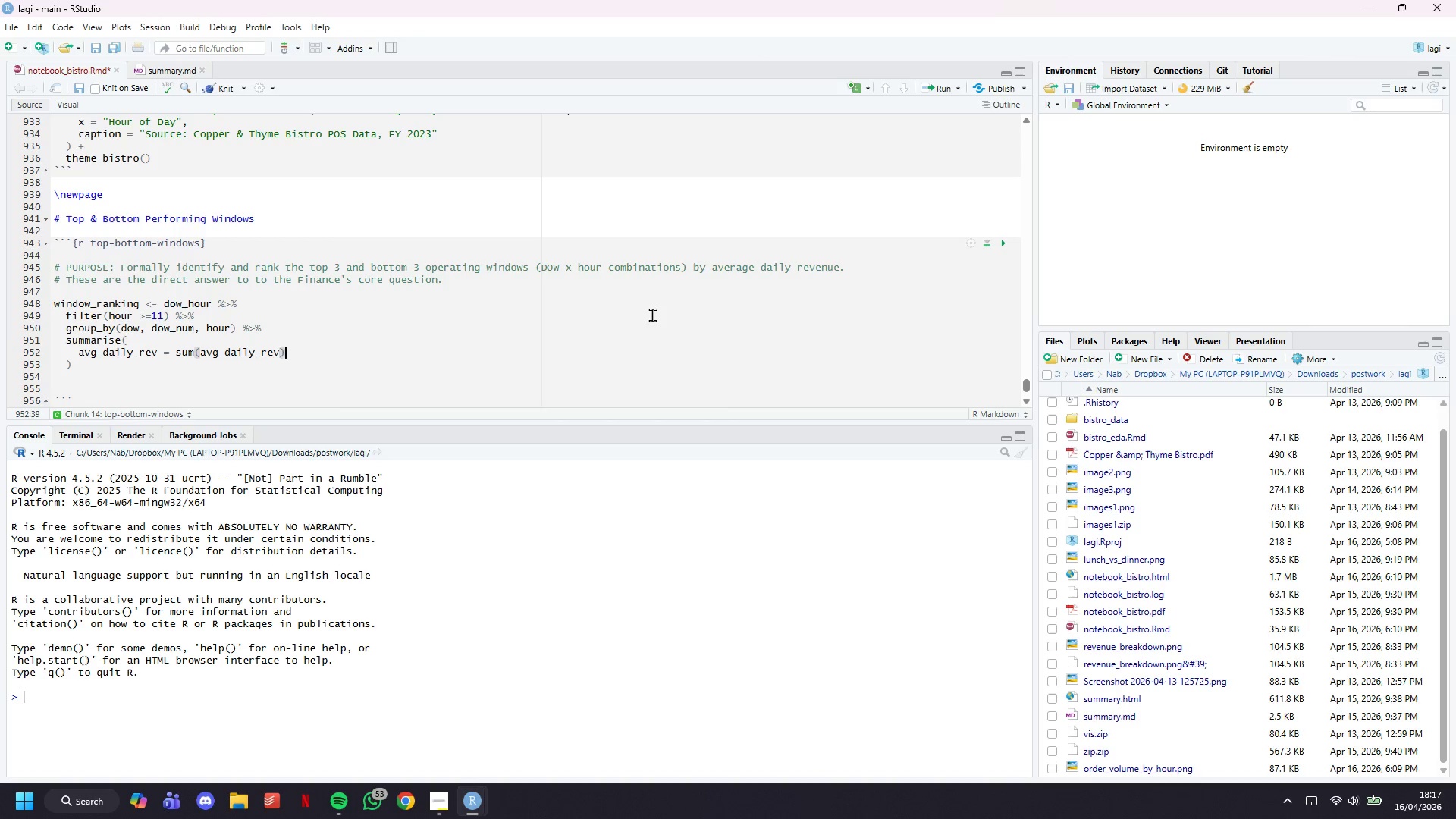 
key(Comma)
 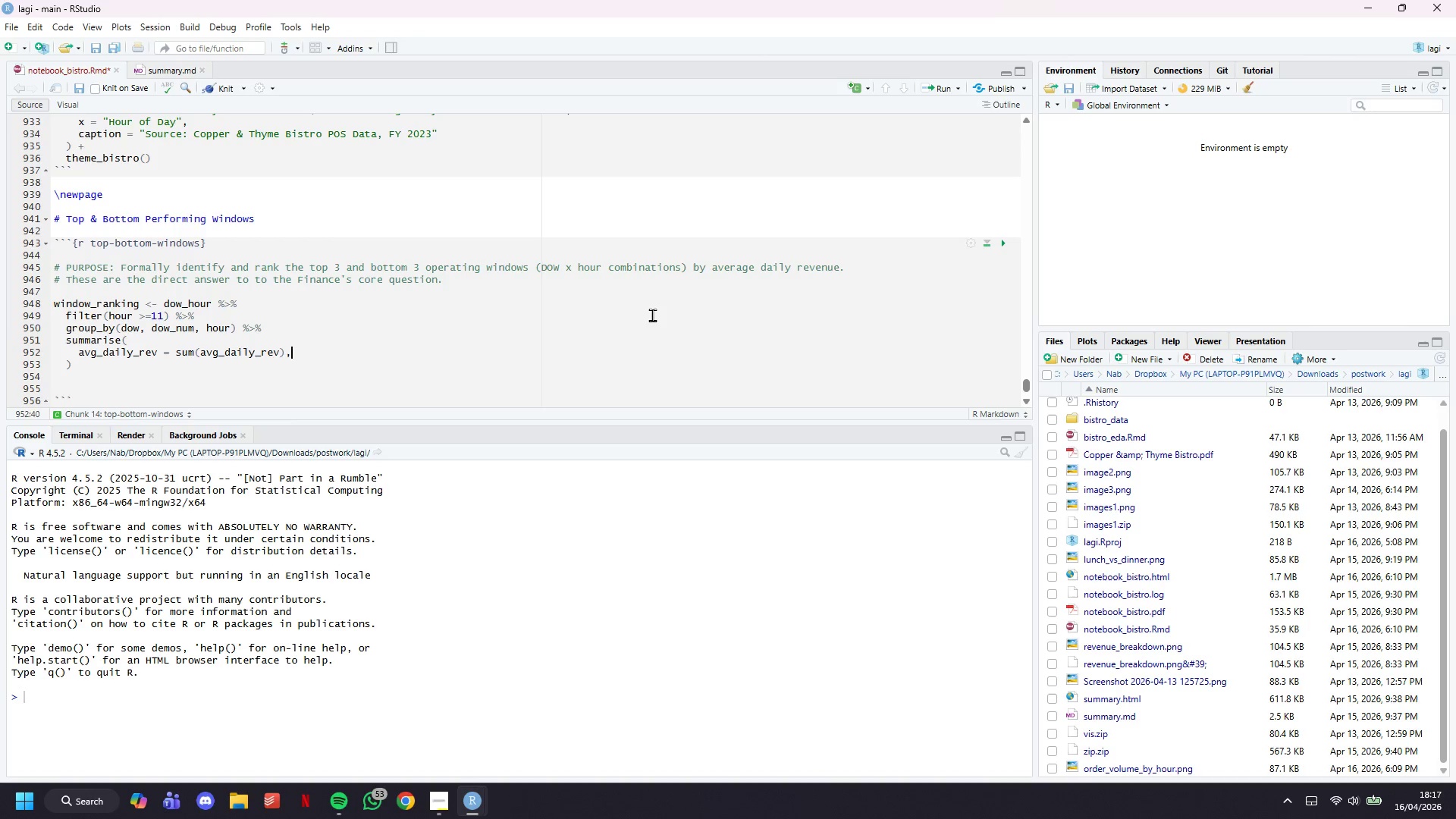 
key(Enter)
 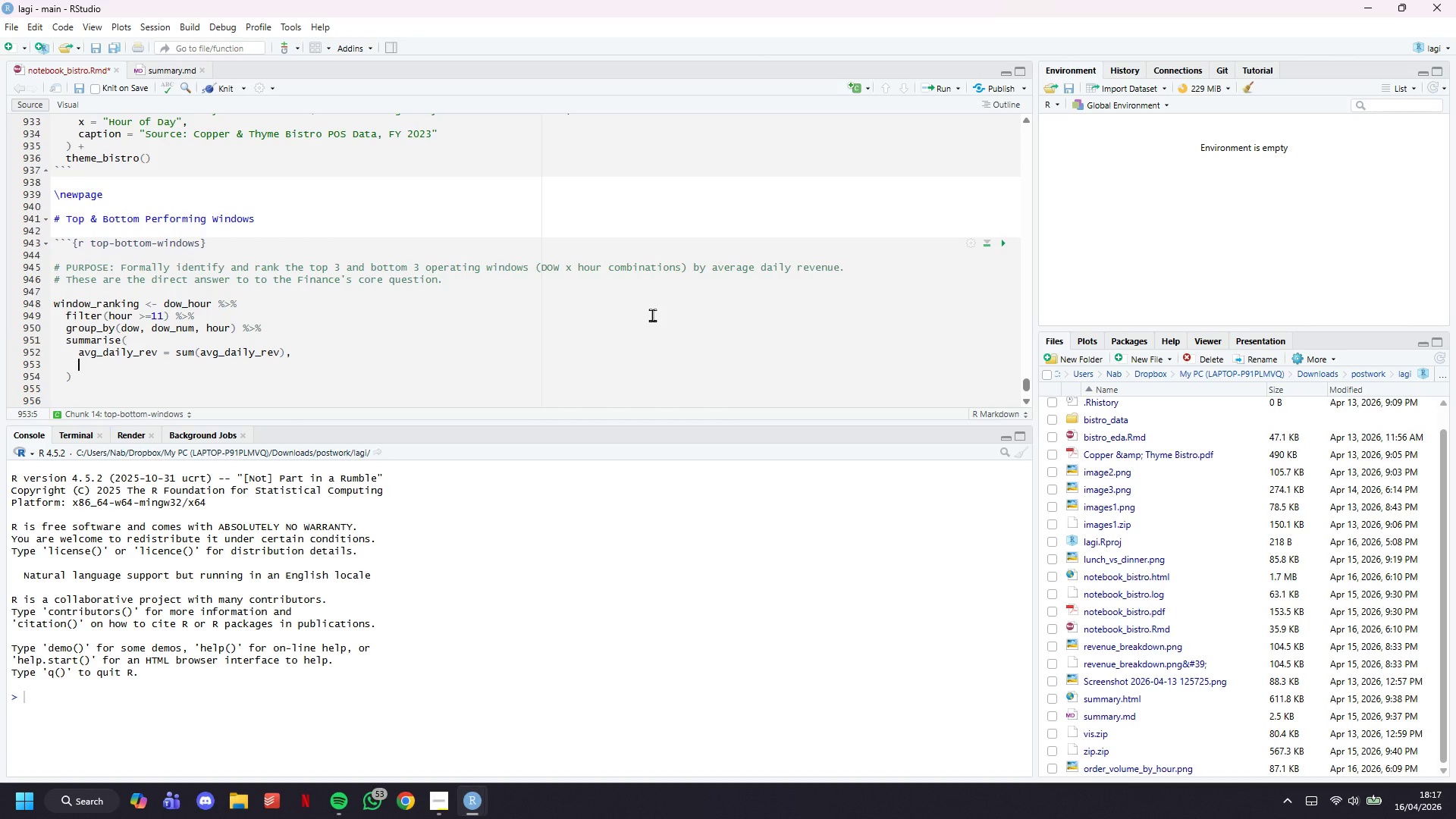 
type(avg_daily_orders )
 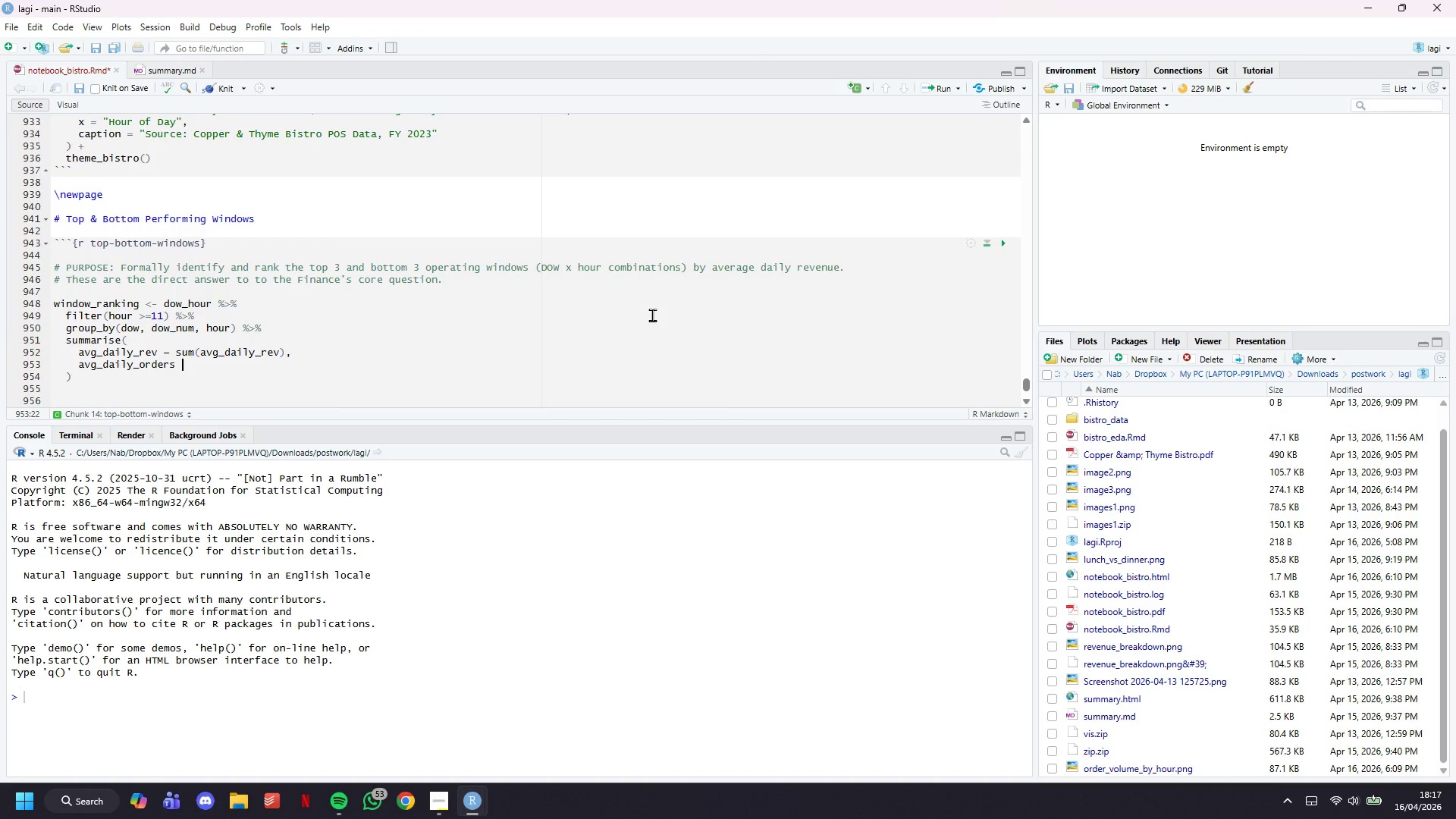 
type(= sum()
 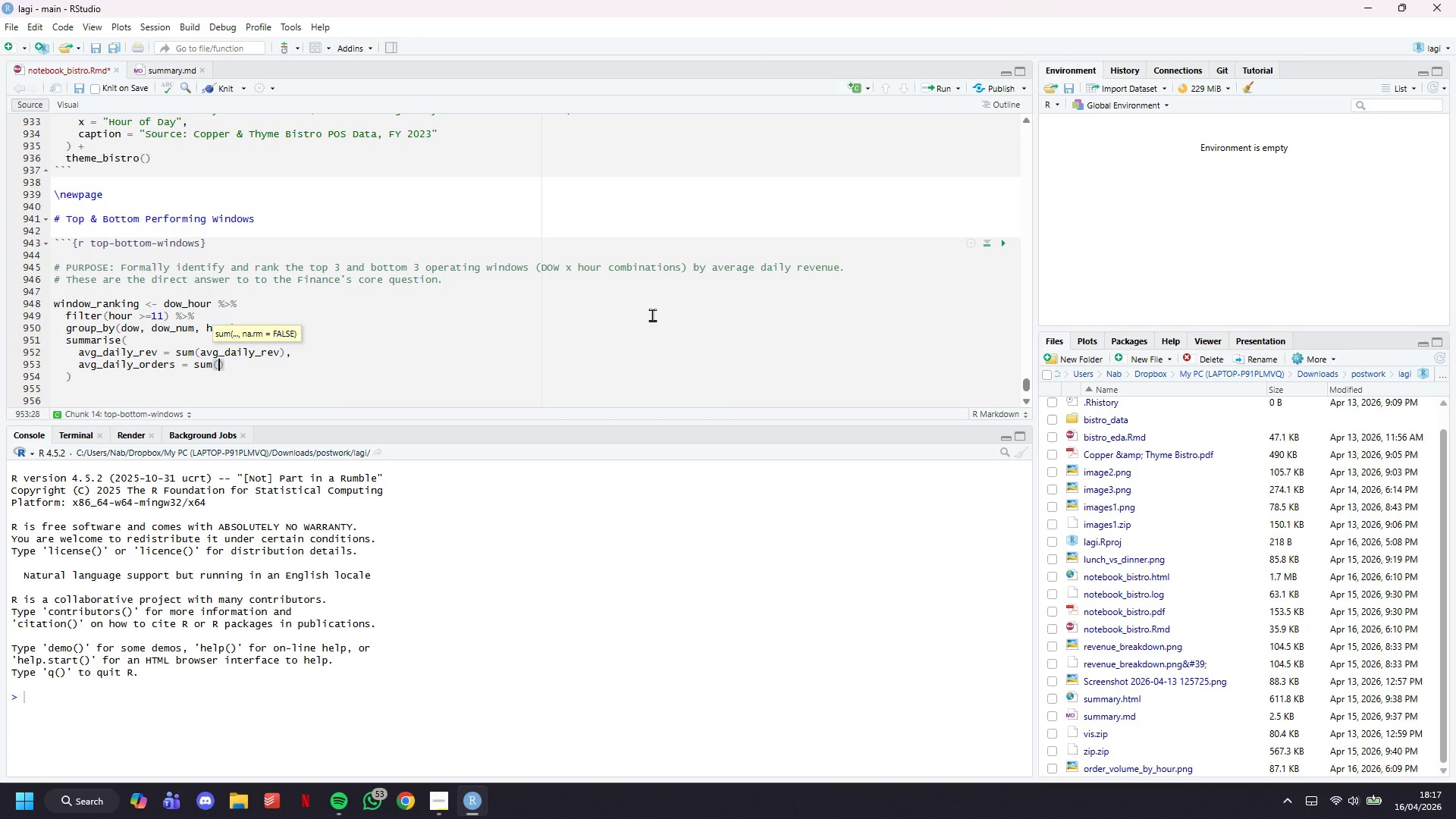 
wait(5.06)
 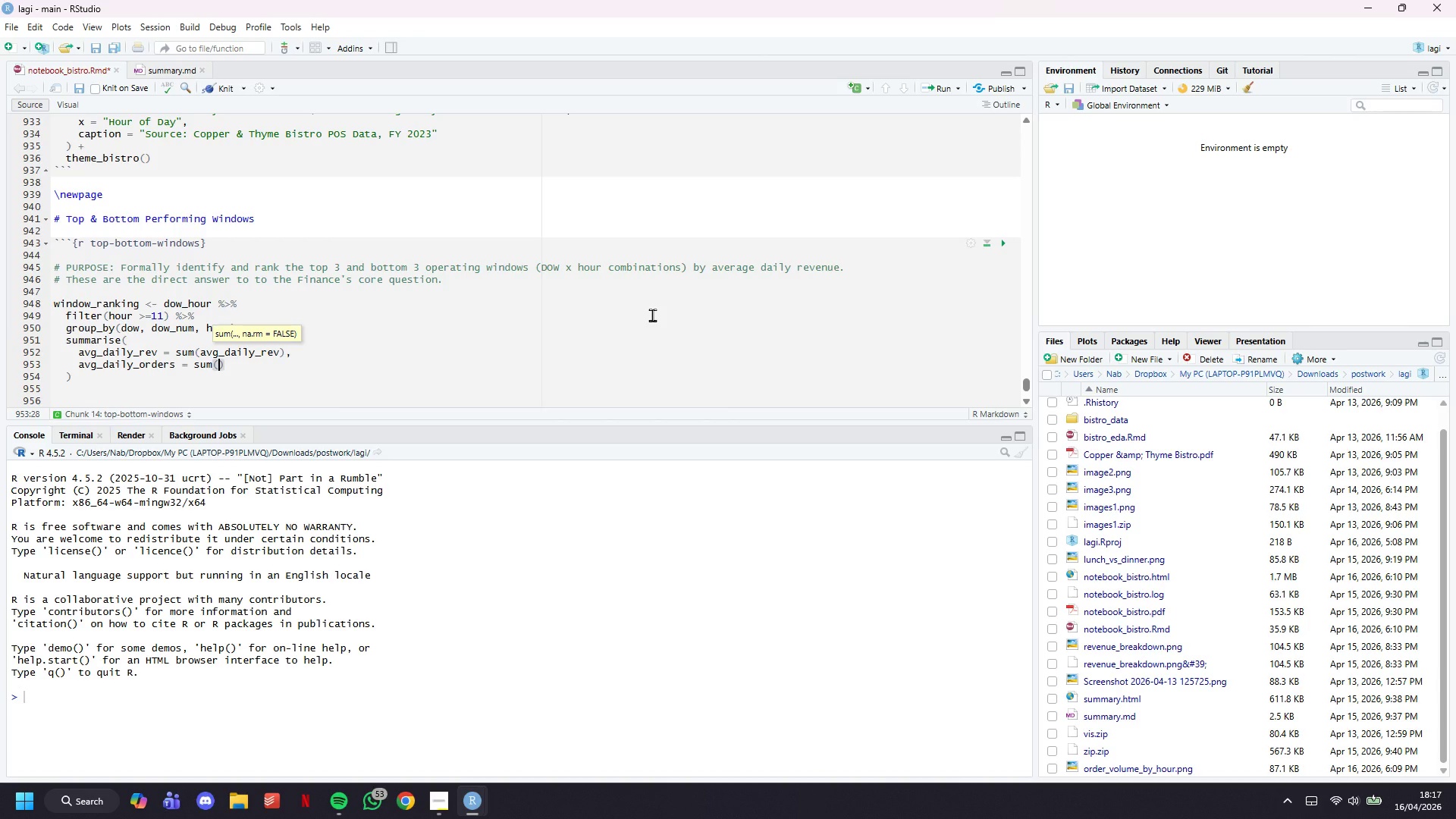 
type(avg_order)
 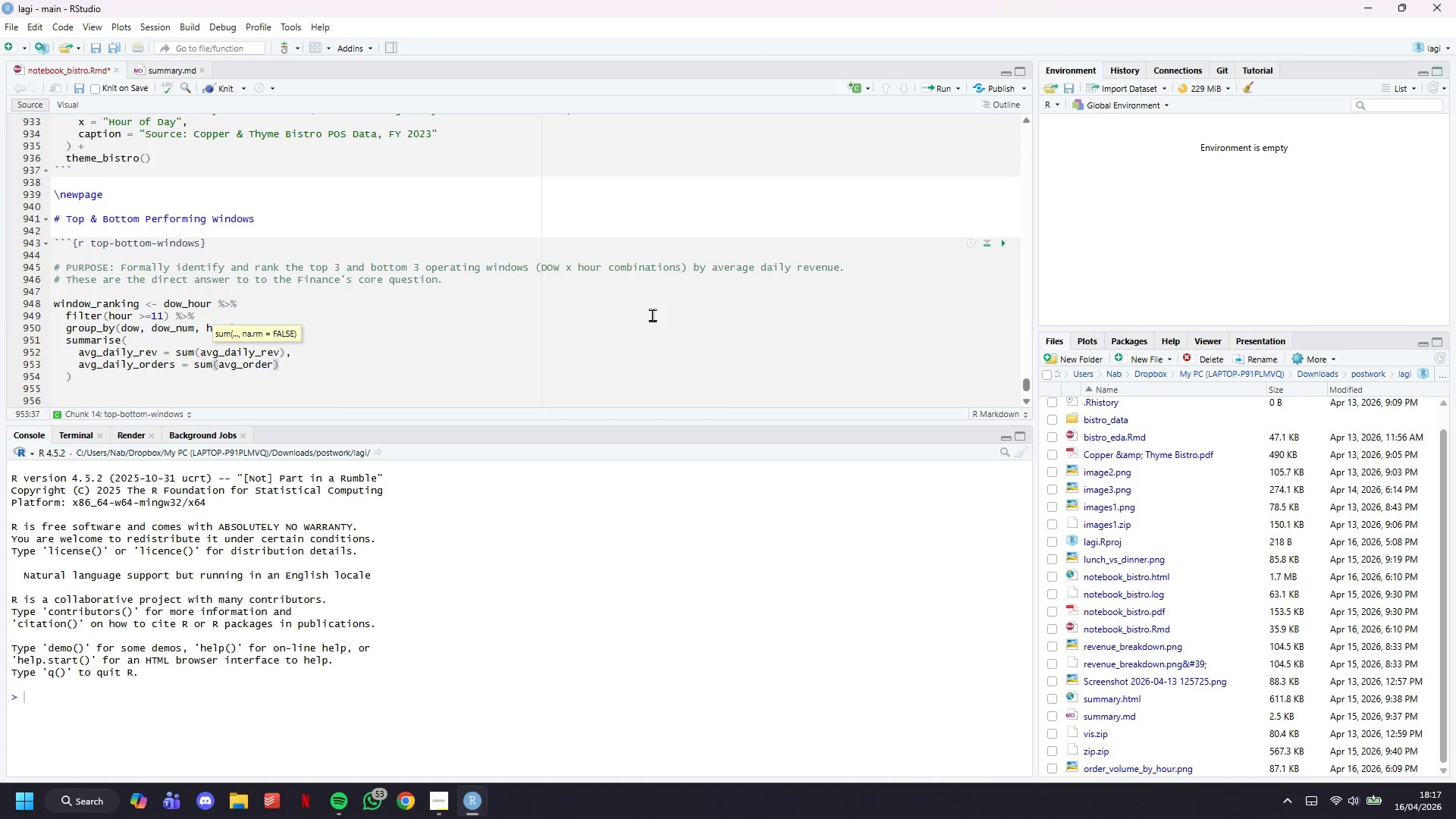 
wait(9.31)
 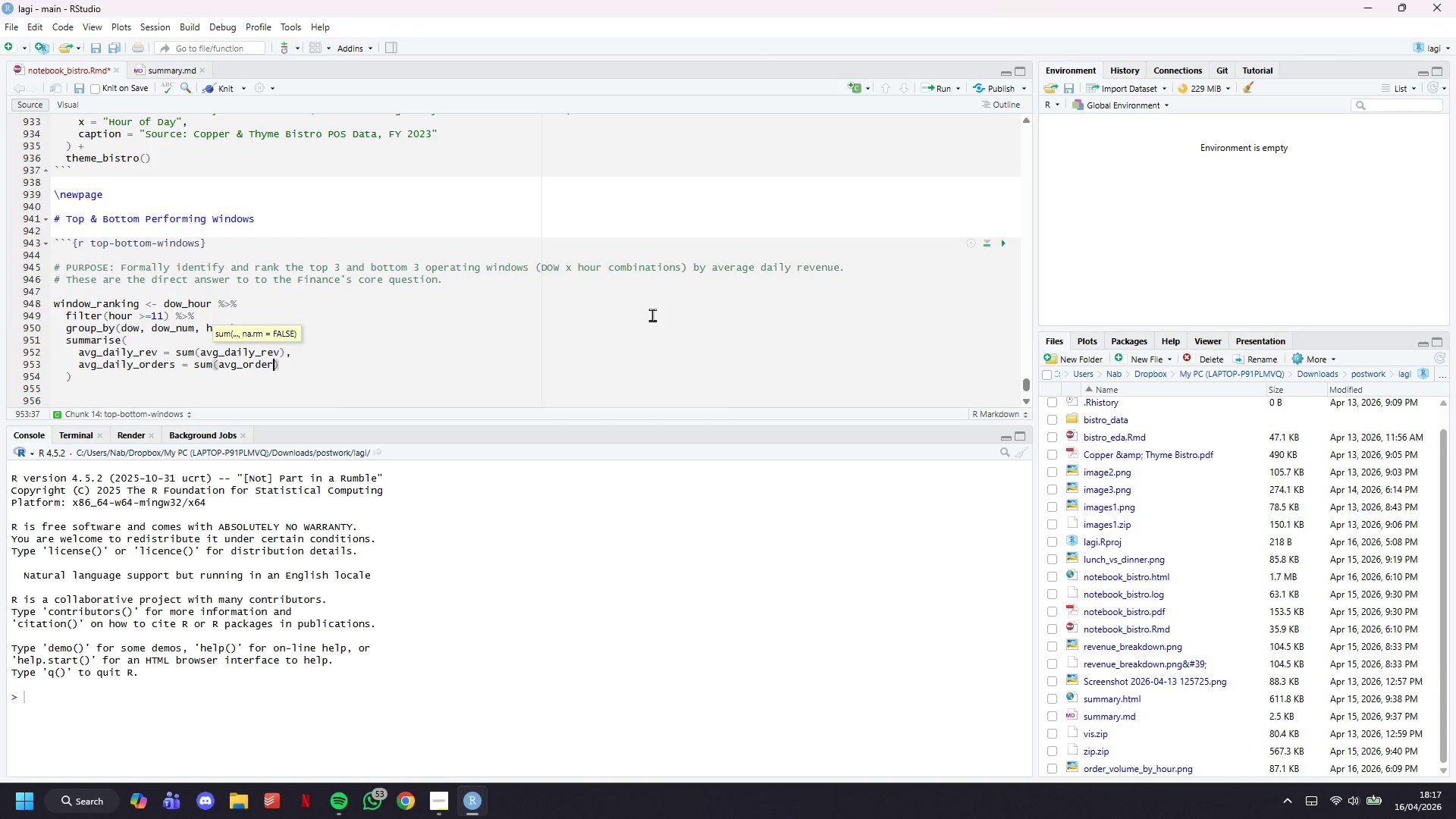 
key(Backspace)
key(Backspace)
key(Backspace)
key(Backspace)
key(Backspace)
type(daily_oders)
 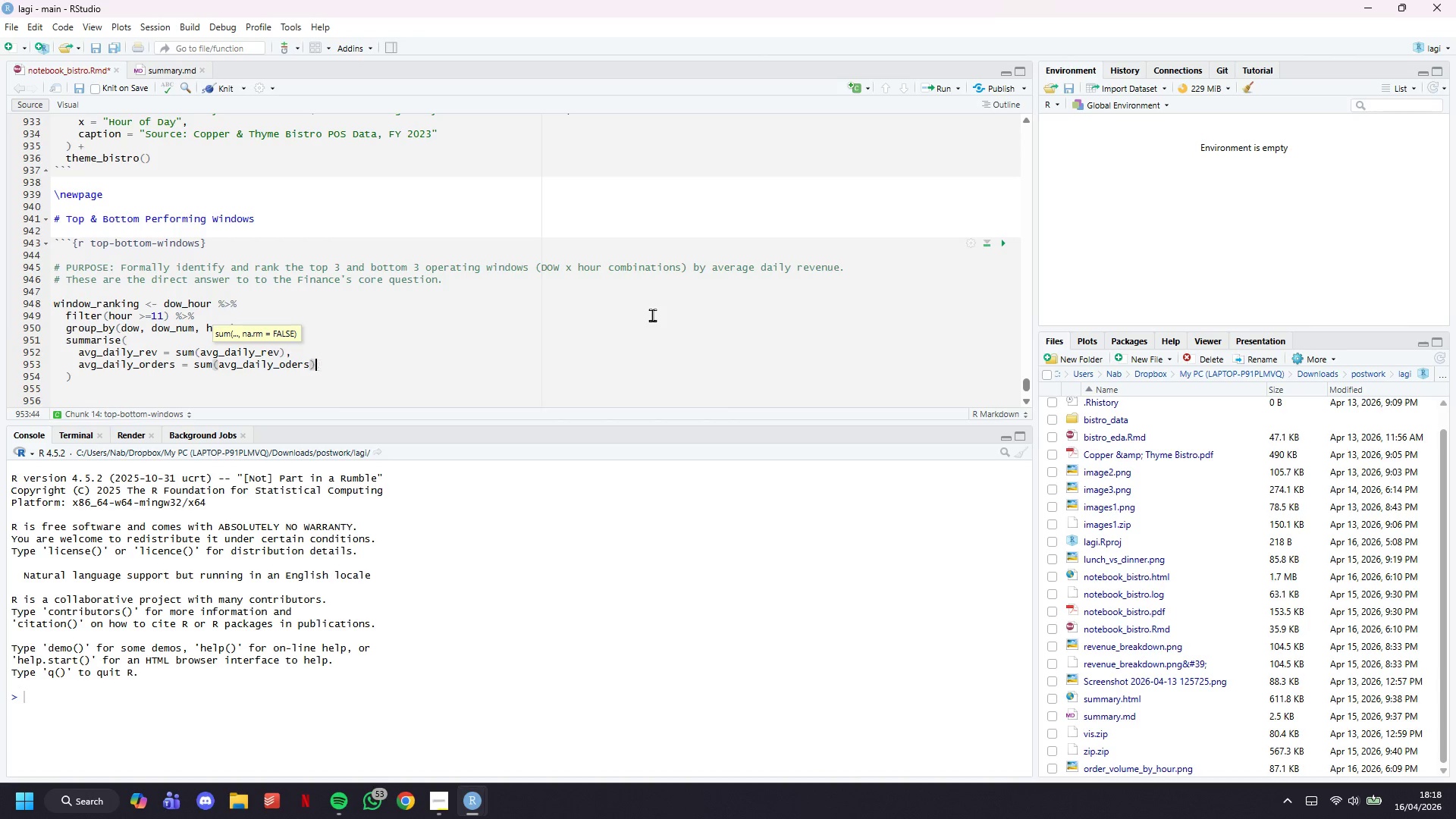 
key(ArrowRight)
 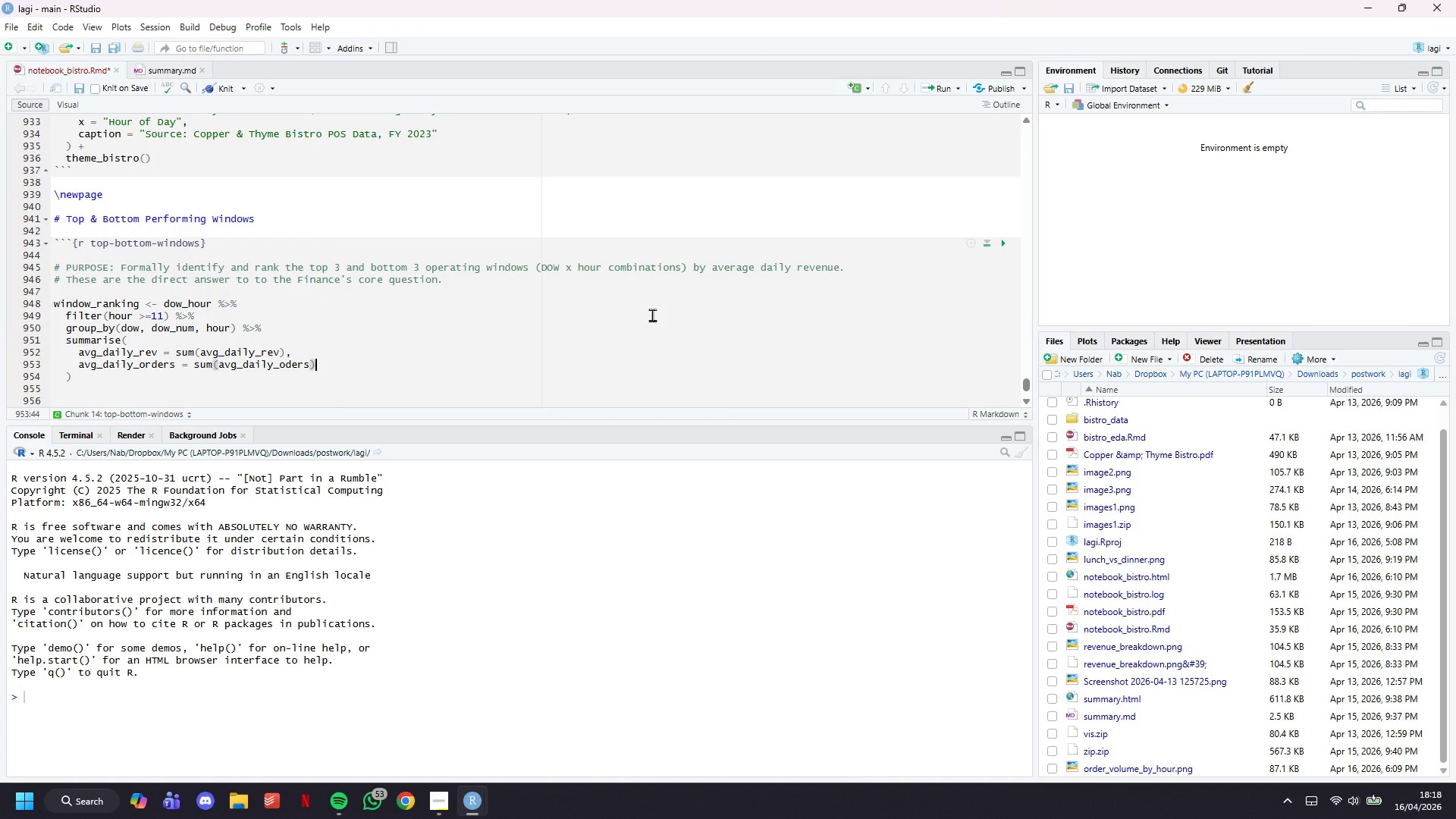 
key(ArrowLeft)
 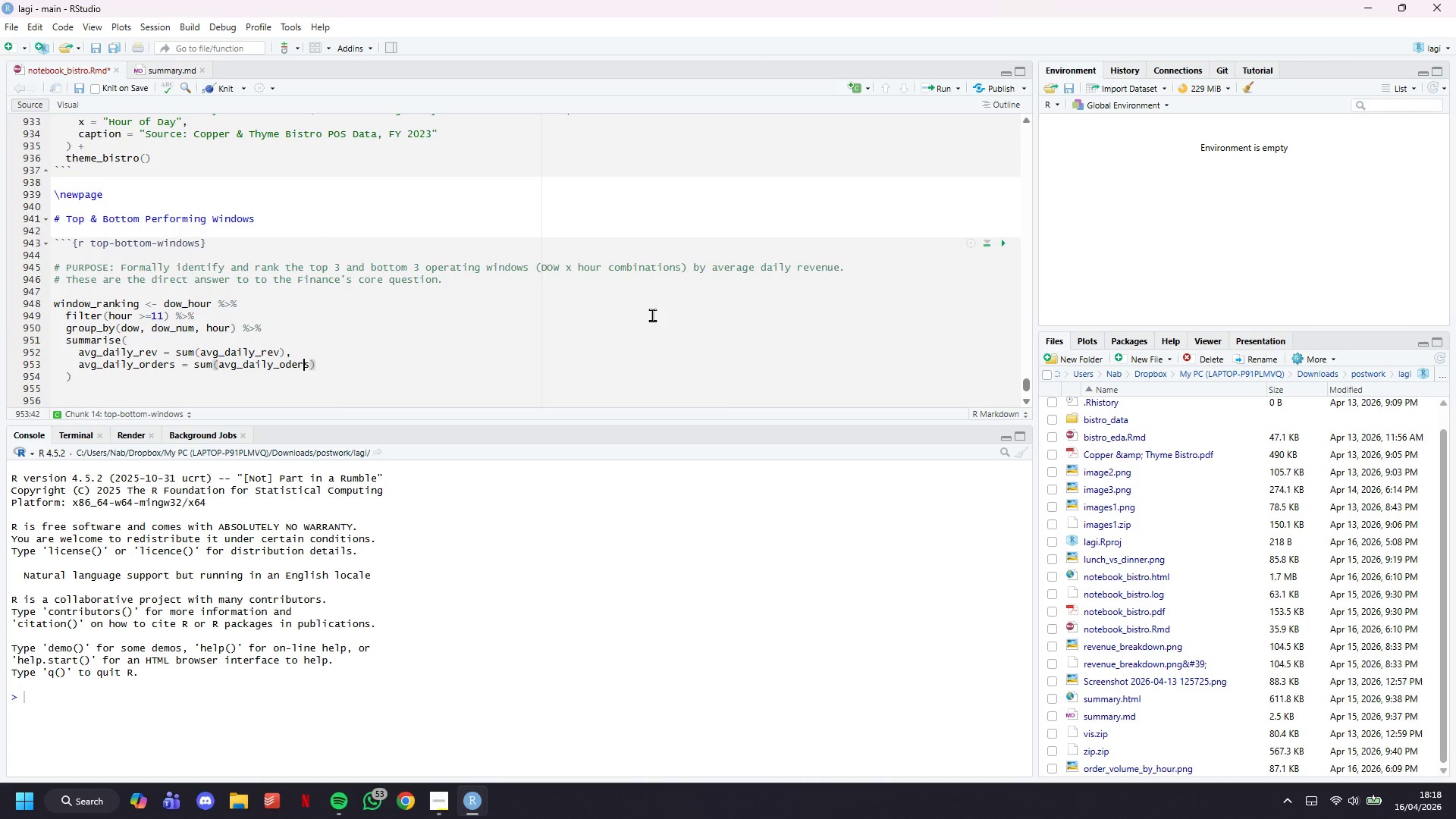 
key(ArrowLeft)
 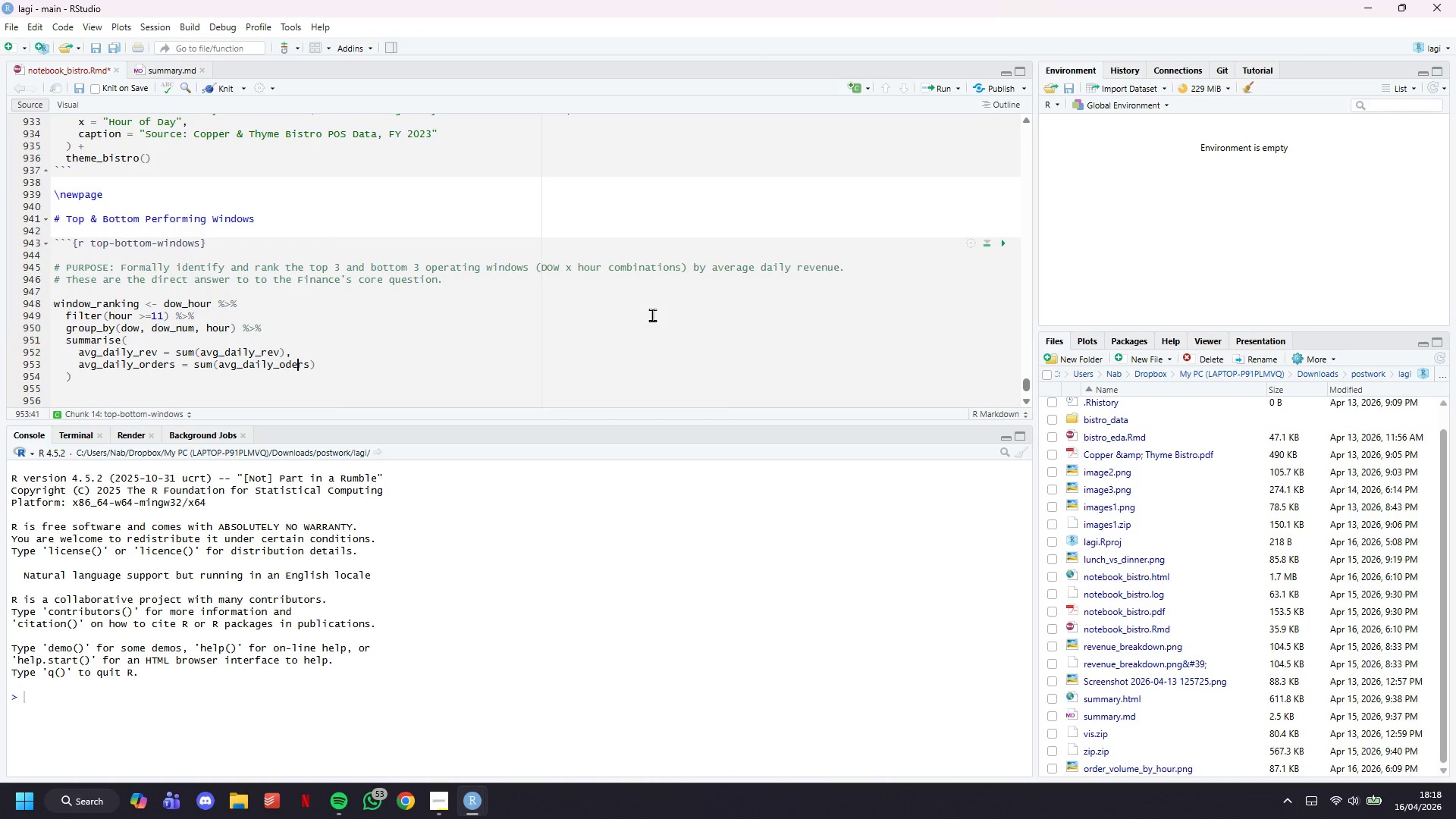 
key(ArrowLeft)
 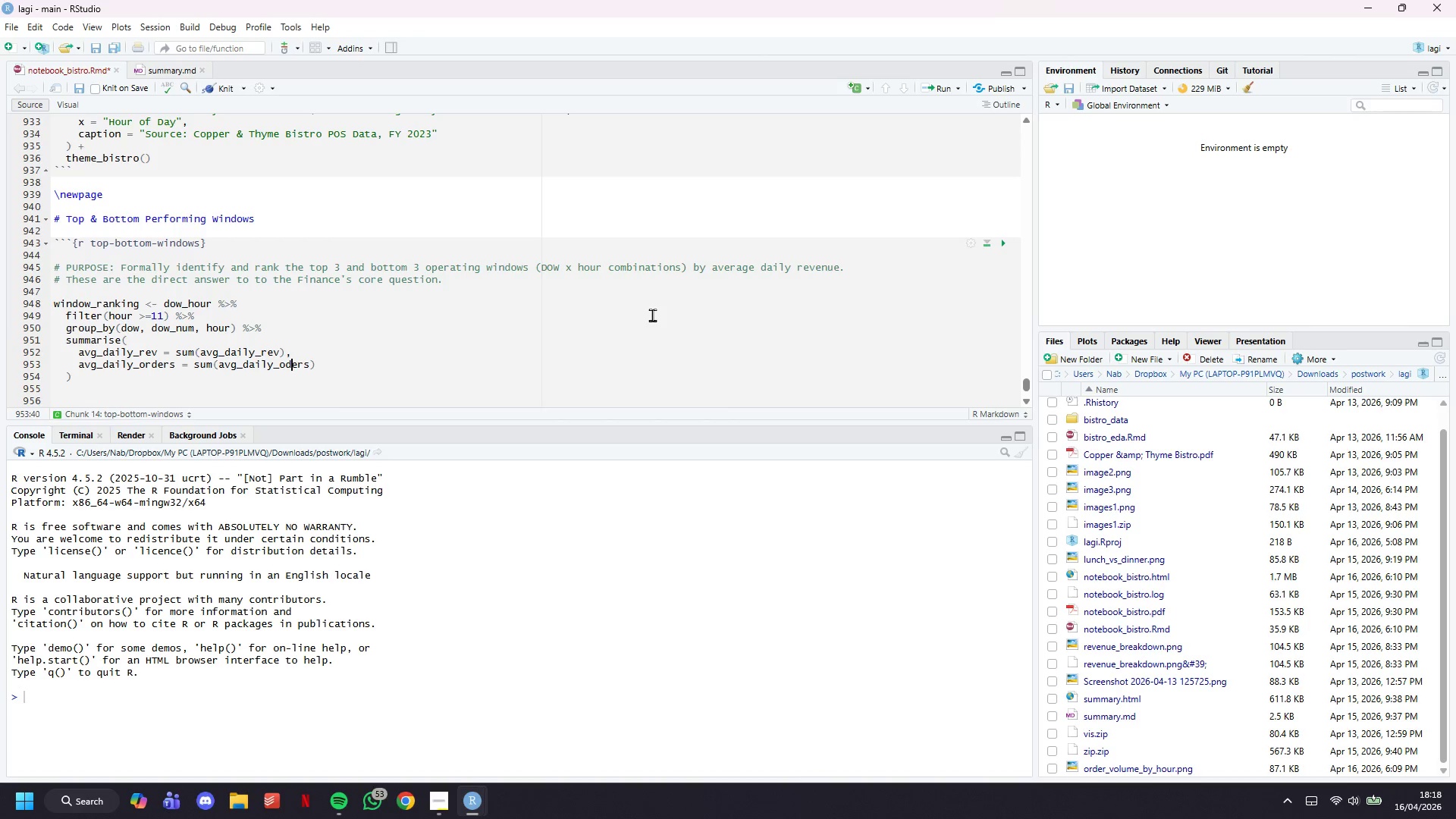 
key(ArrowLeft)
 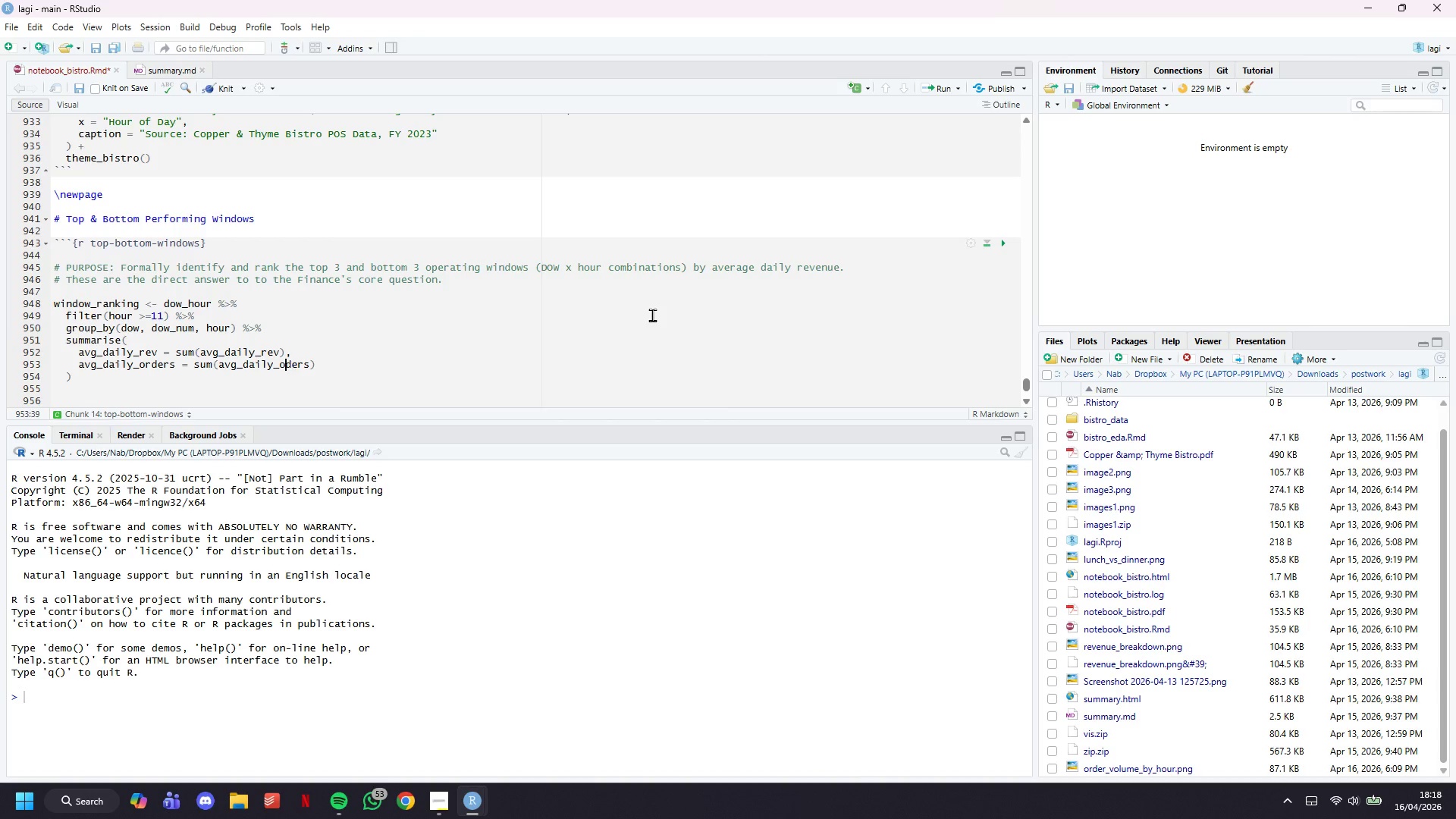 
key(ArrowLeft)
 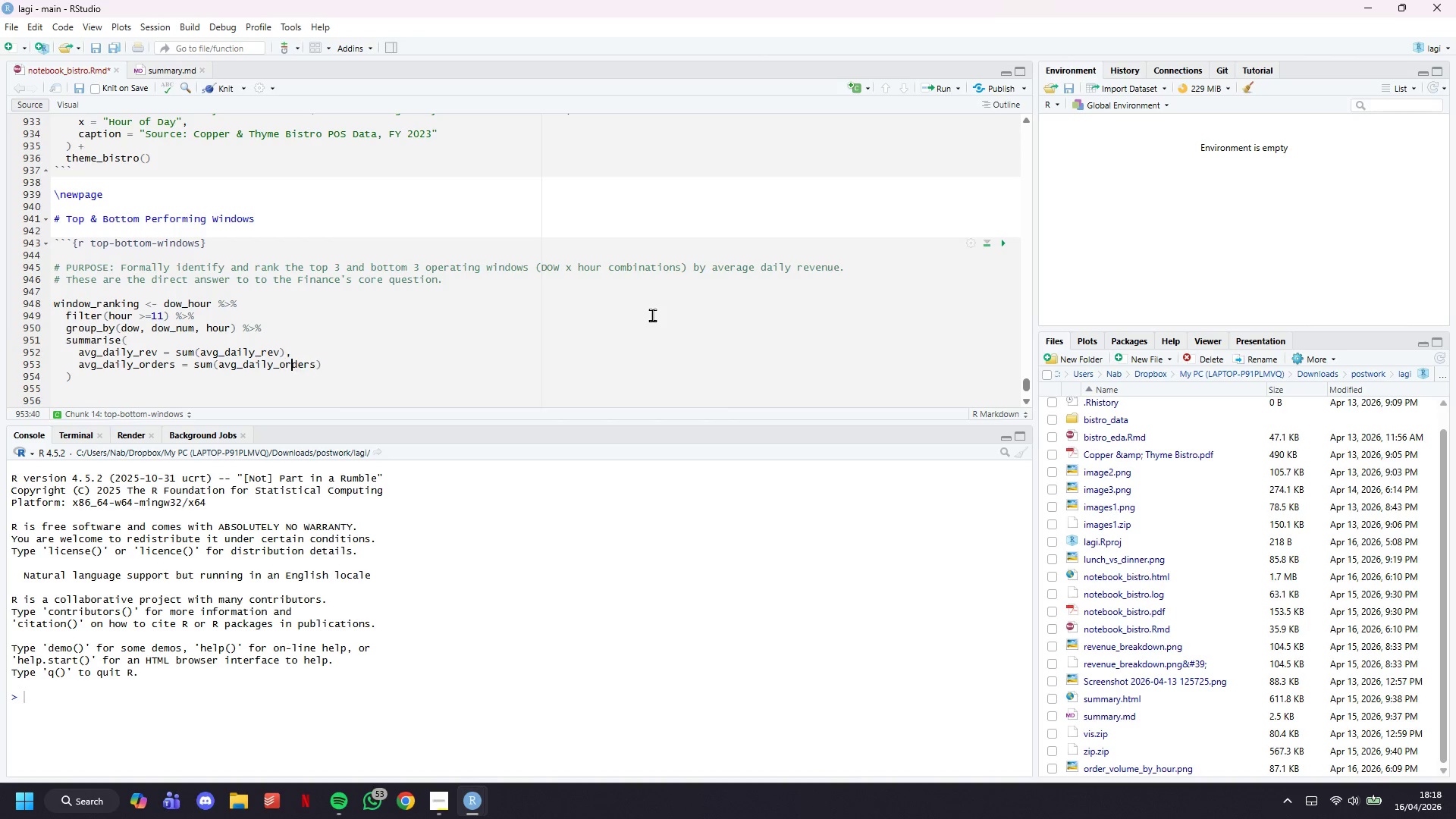 
key(R)
 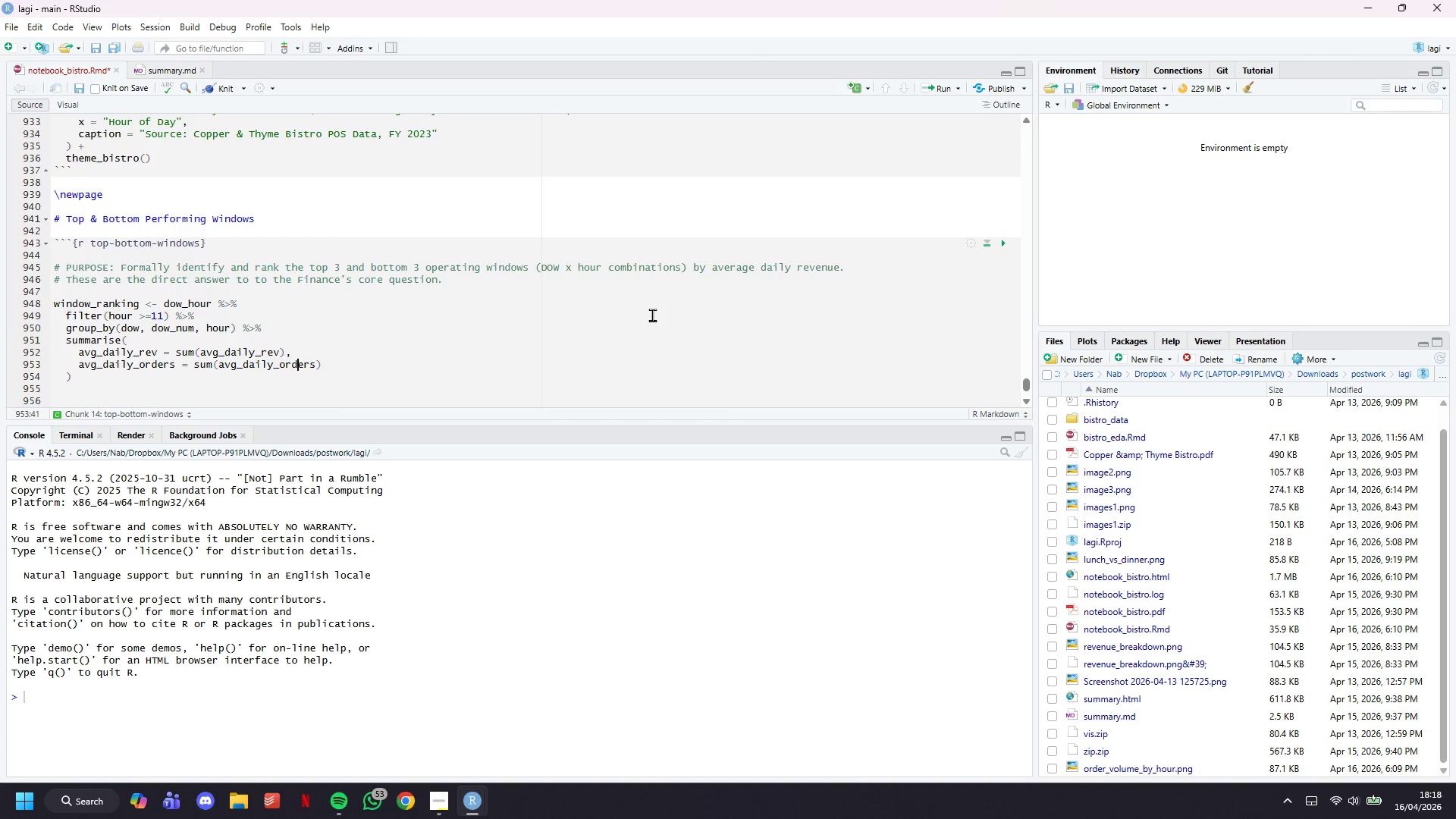 
key(ArrowRight)
 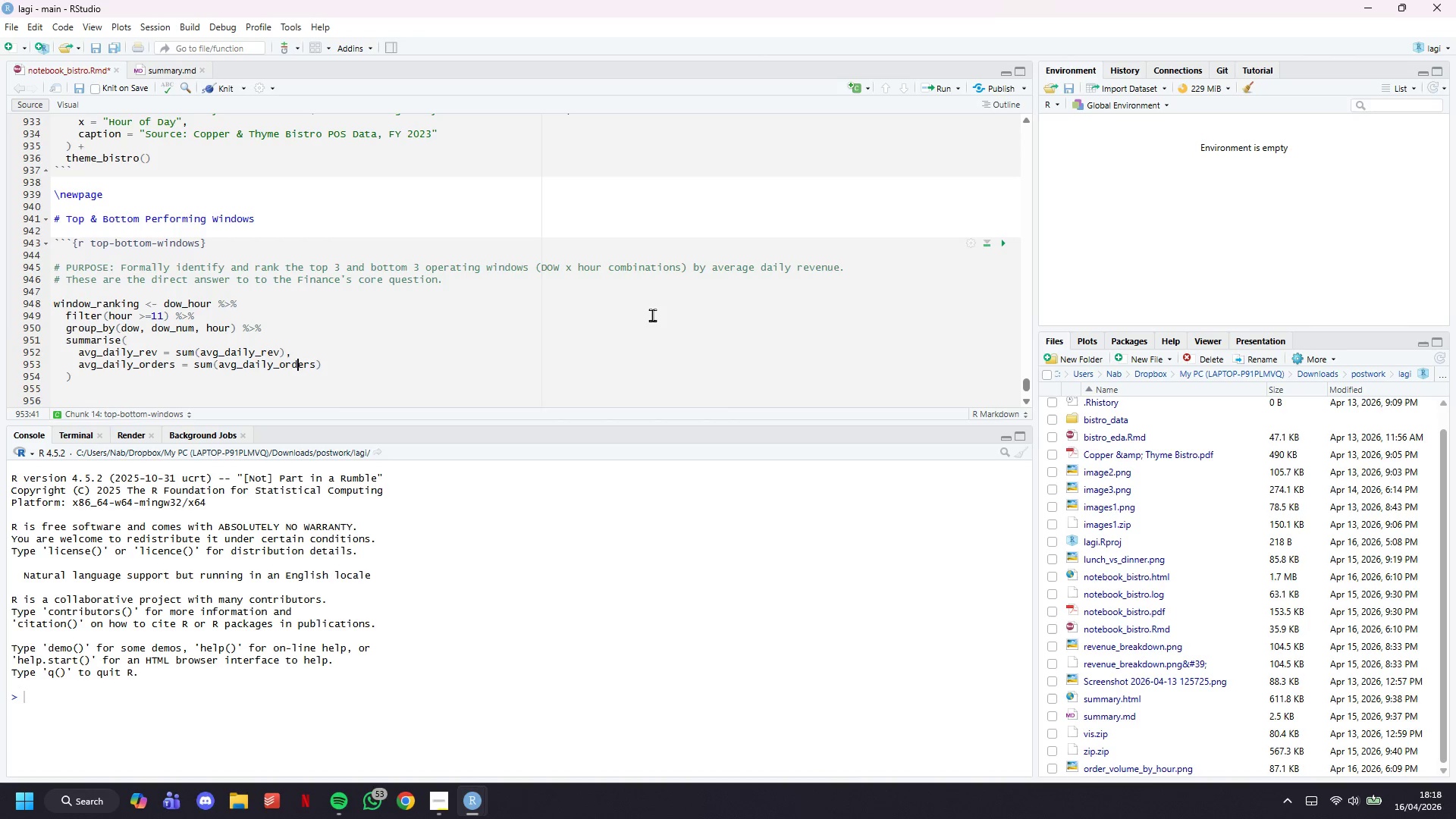 
key(ArrowRight)
 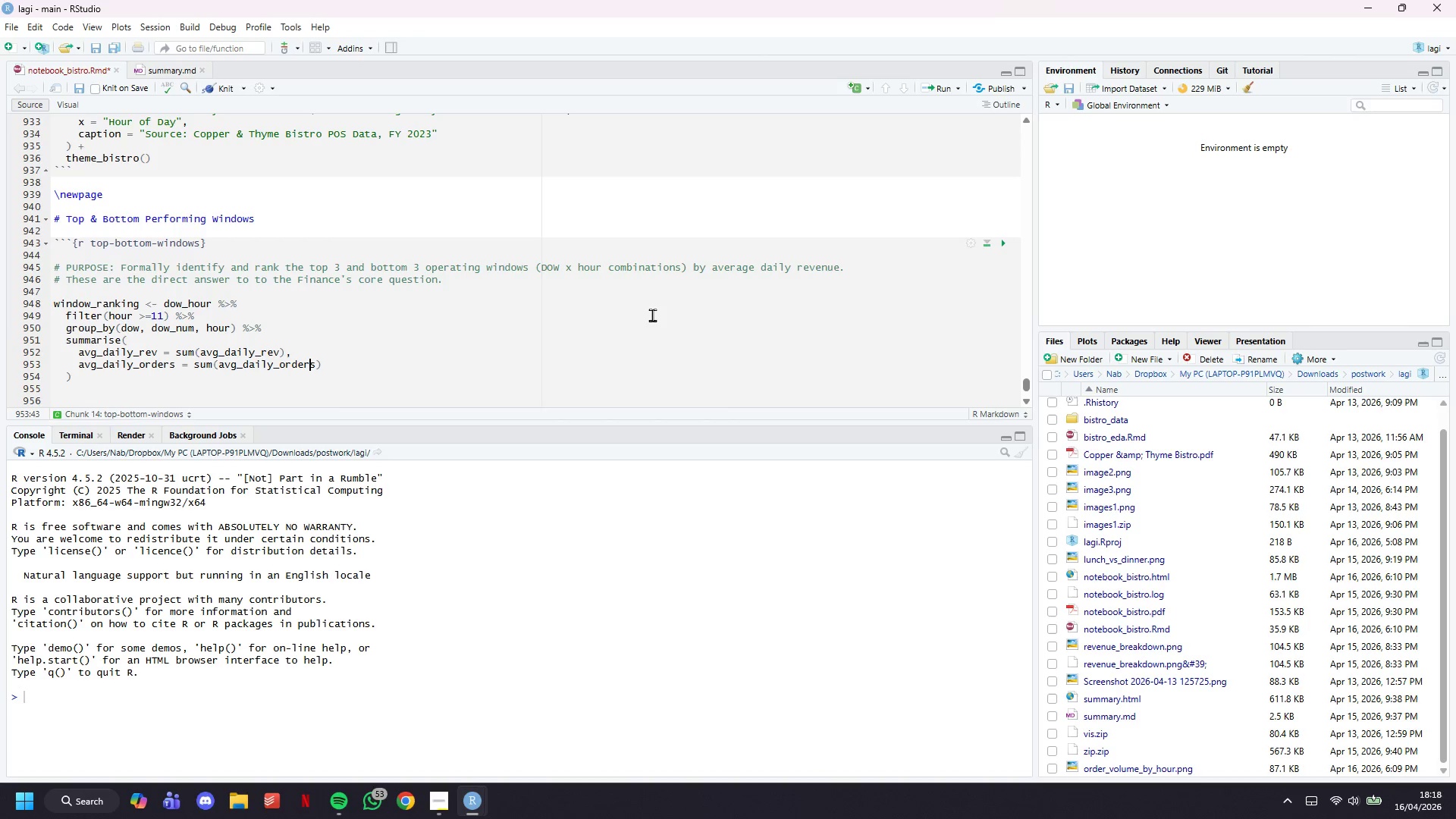 
key(ArrowRight)
 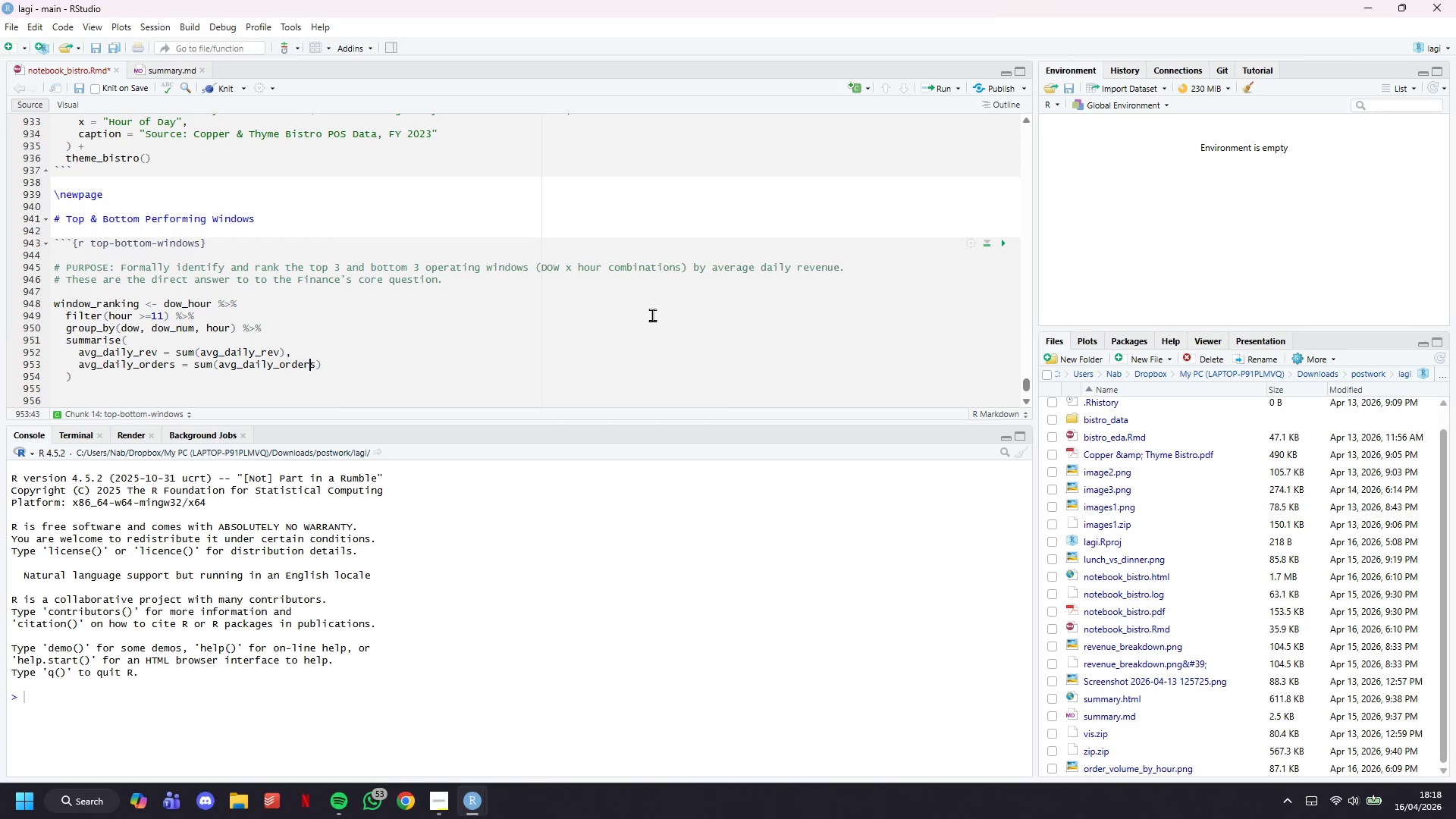 
key(ArrowRight)
 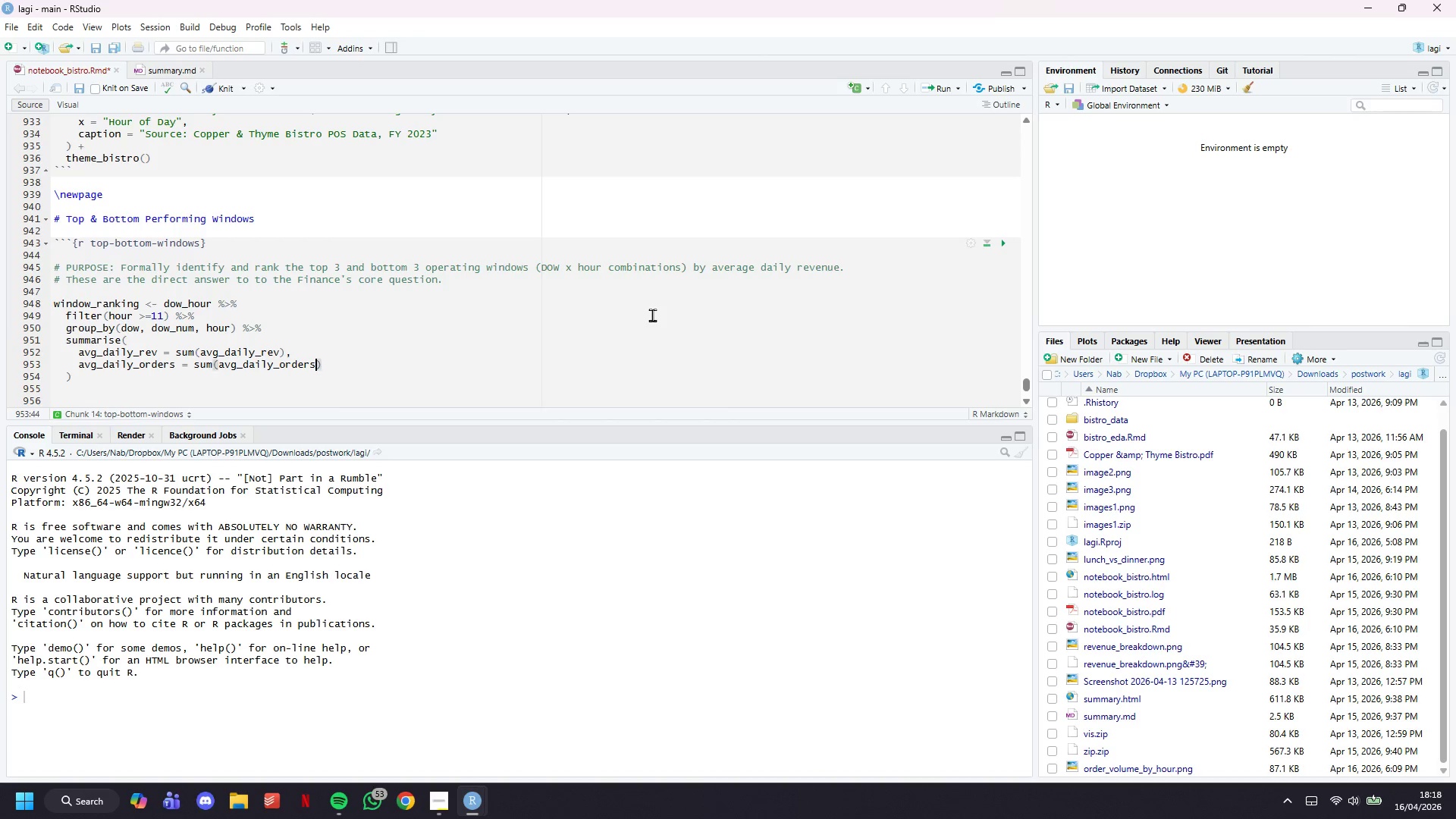 
key(ArrowRight)
 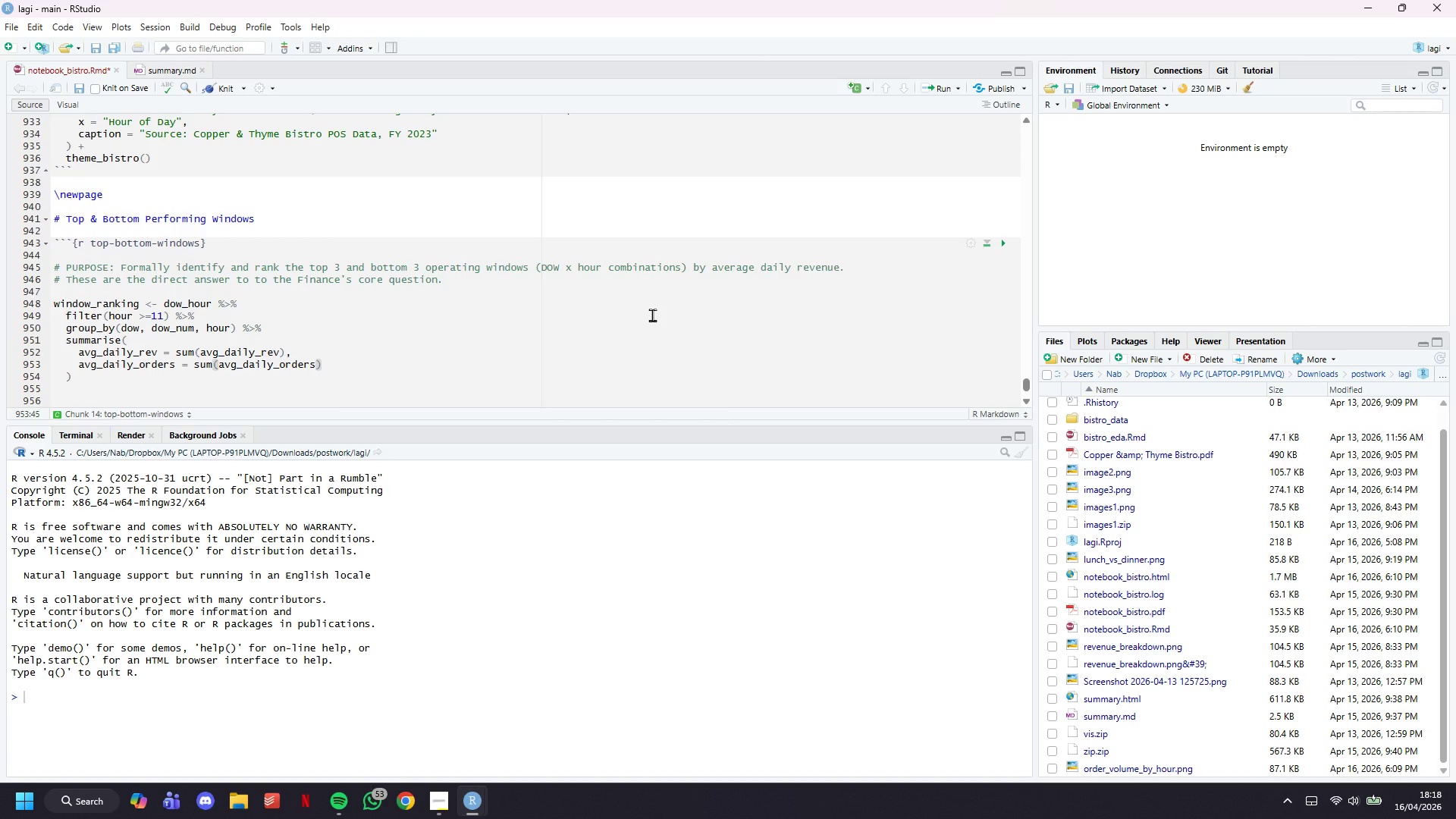 
wait(14.81)
 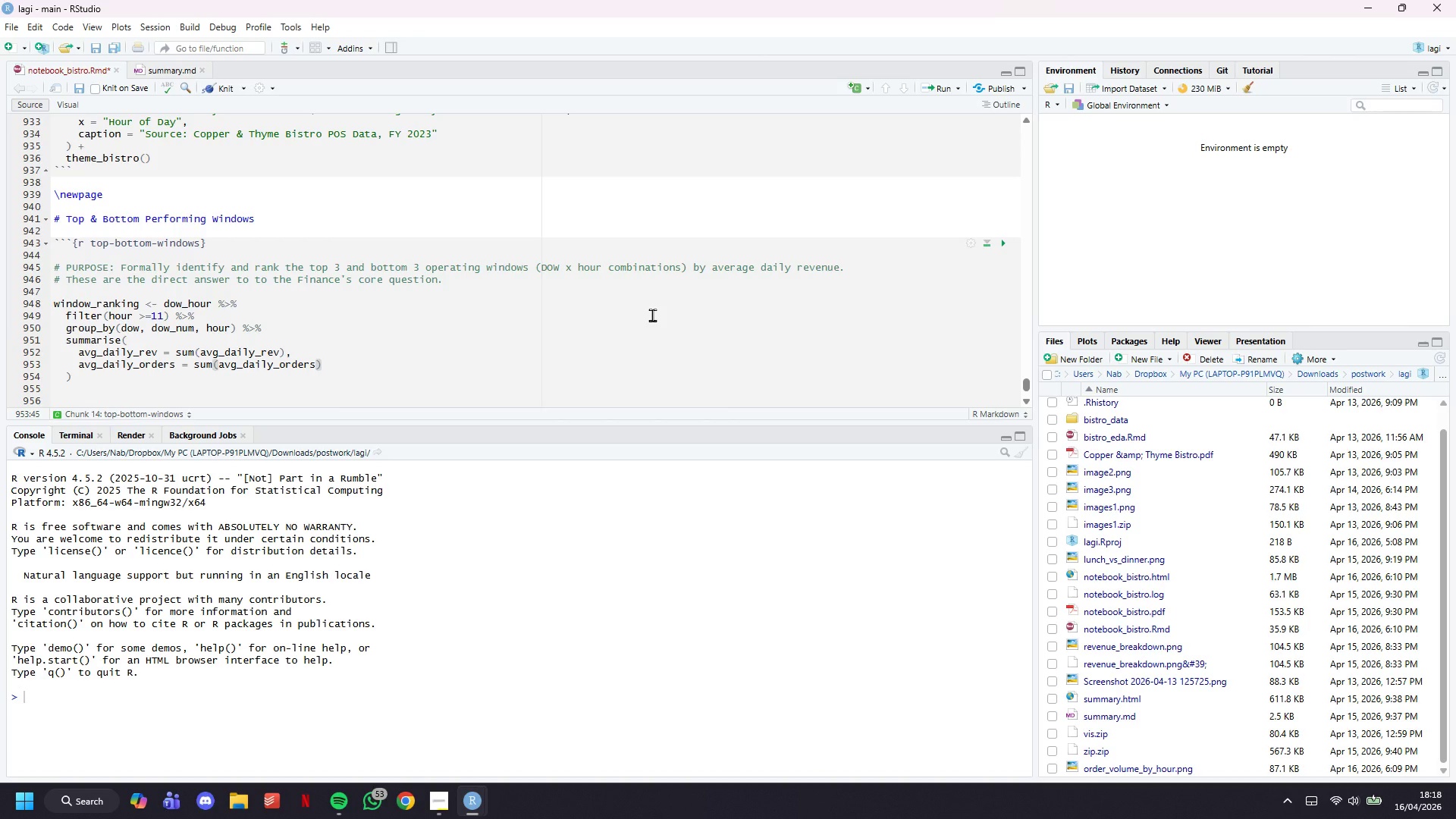 
key(Comma)
 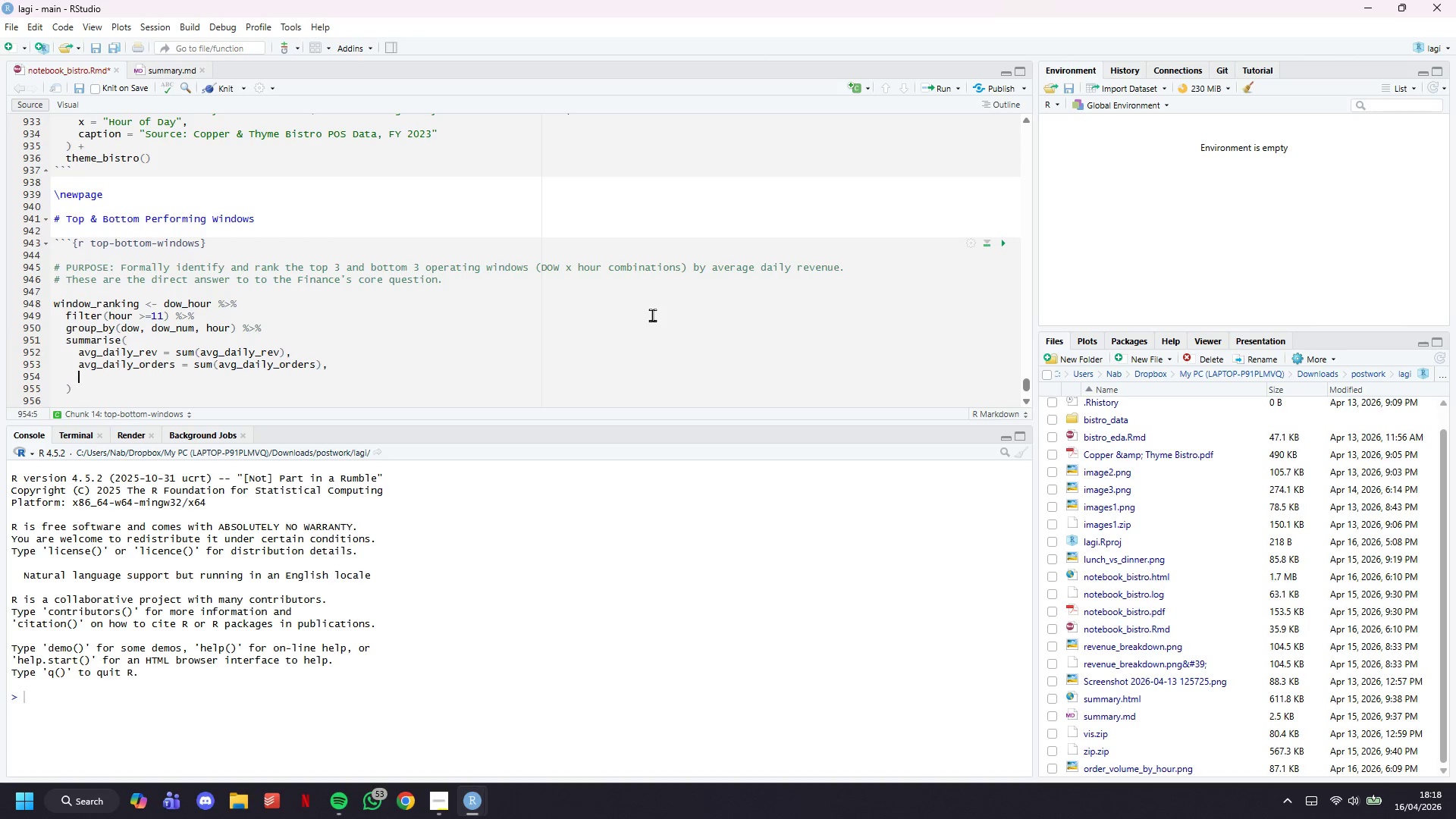 
key(Enter)
 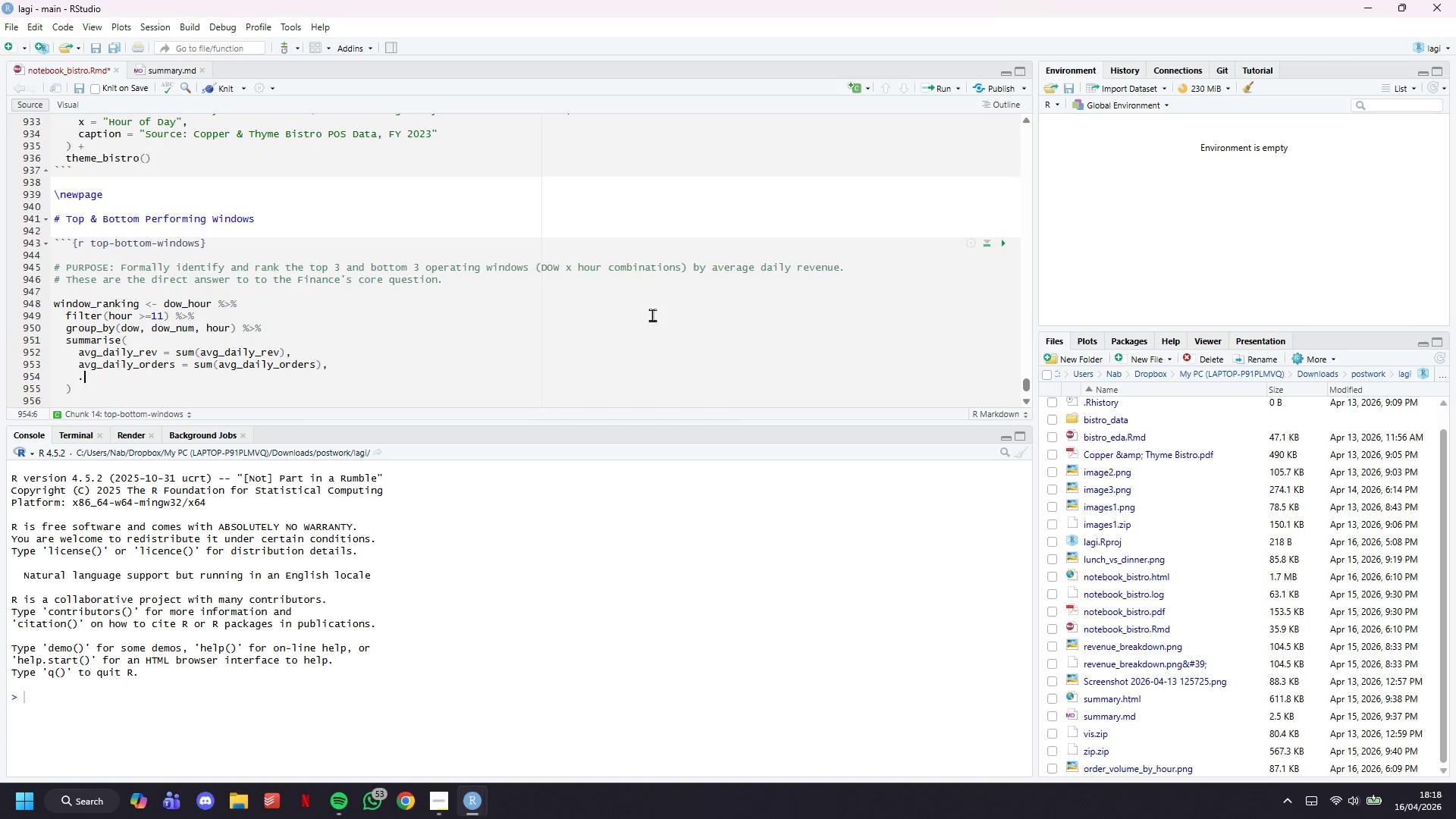 
type(.groups = "drop)
 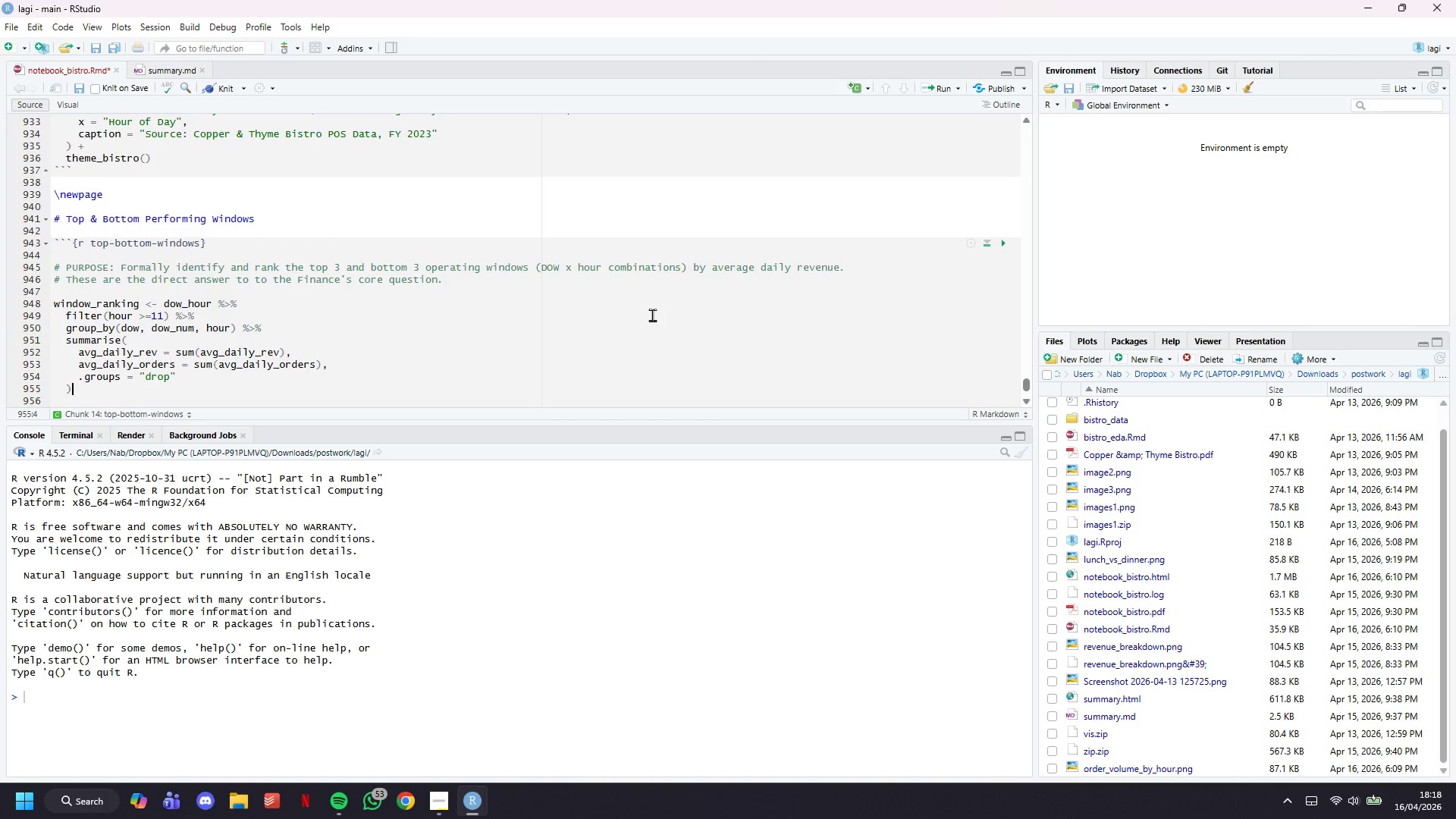 
 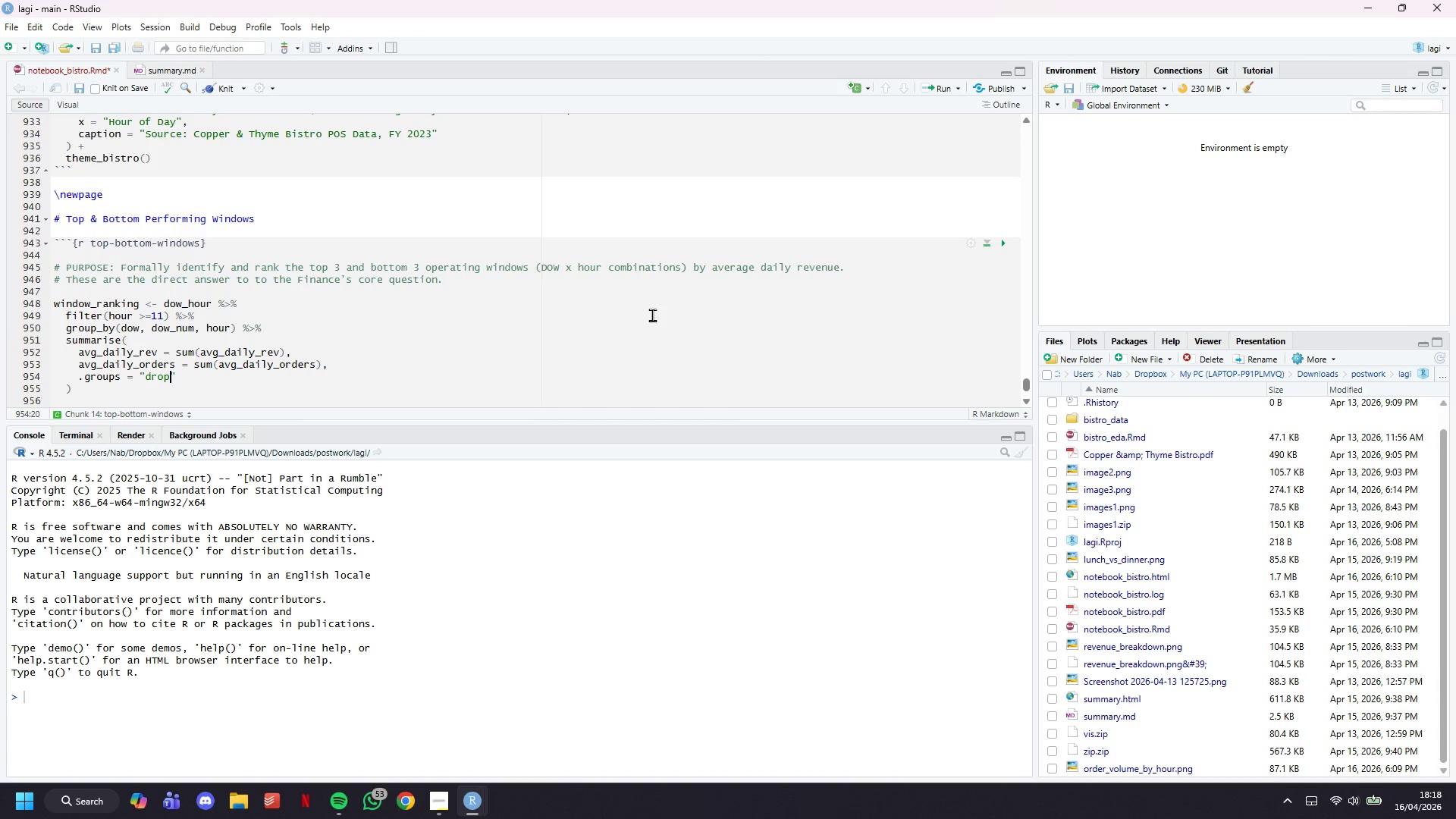 
key(ArrowRight)
 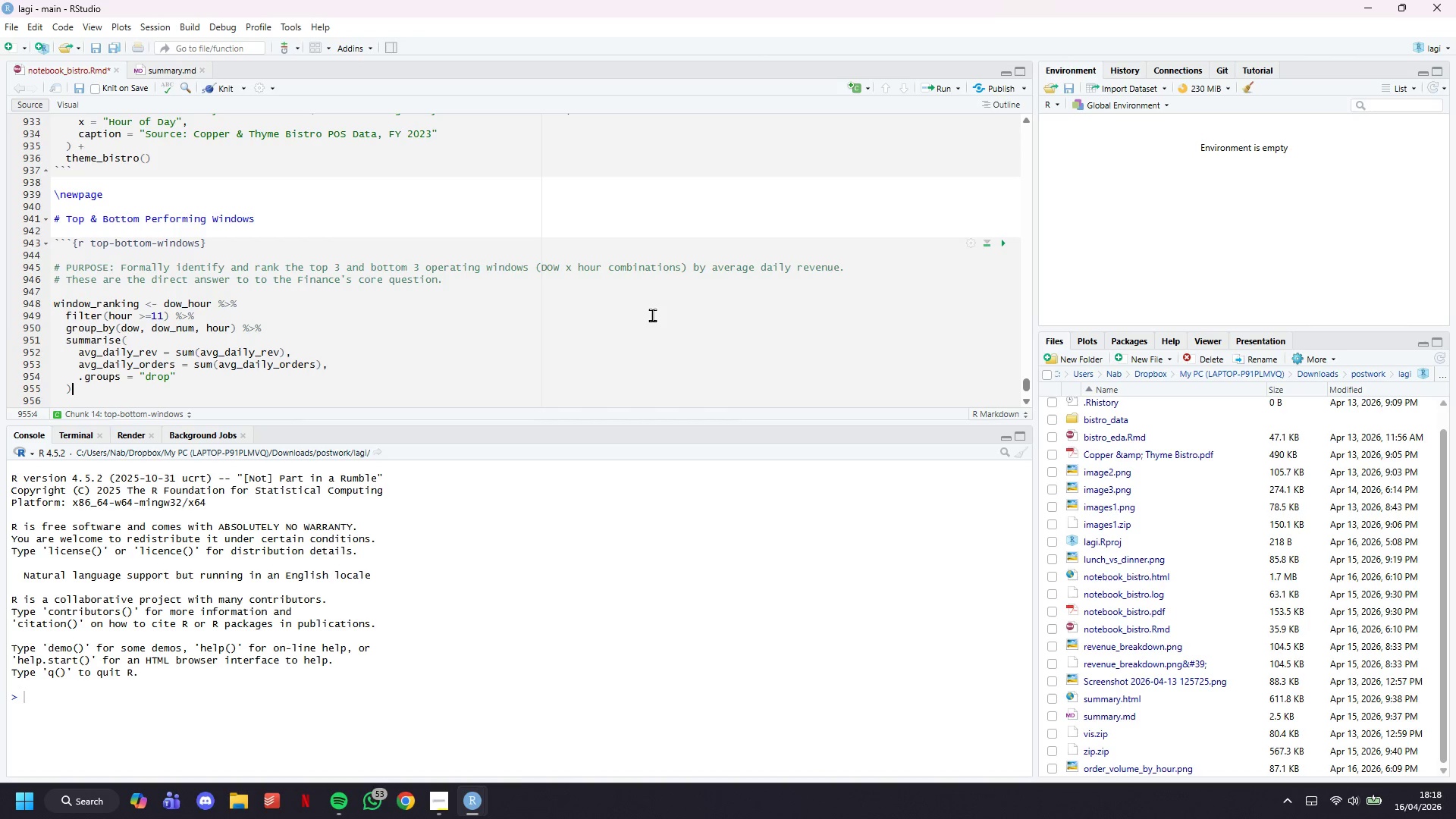 
key(ArrowDown)
 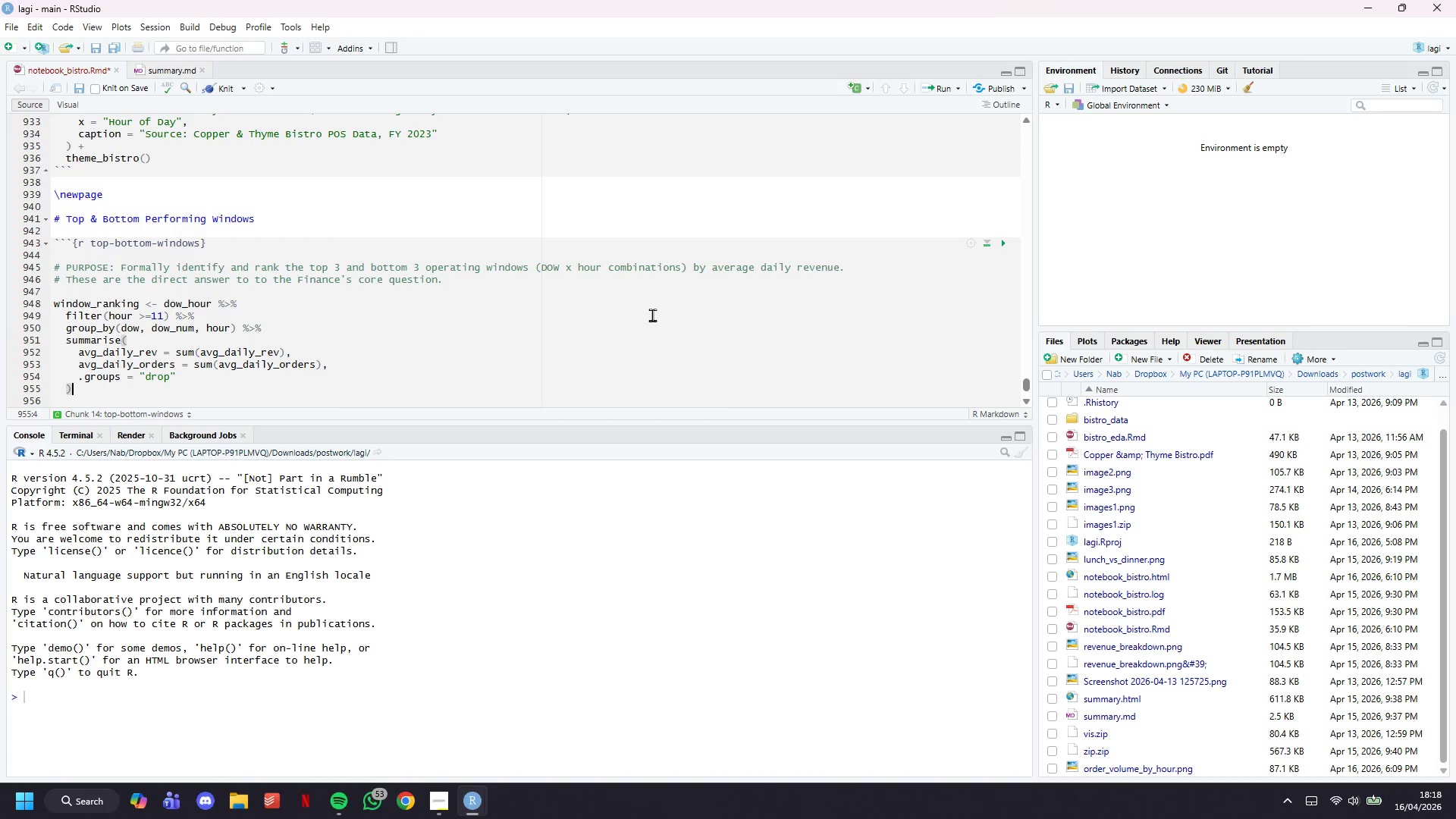 
wait(5.67)
 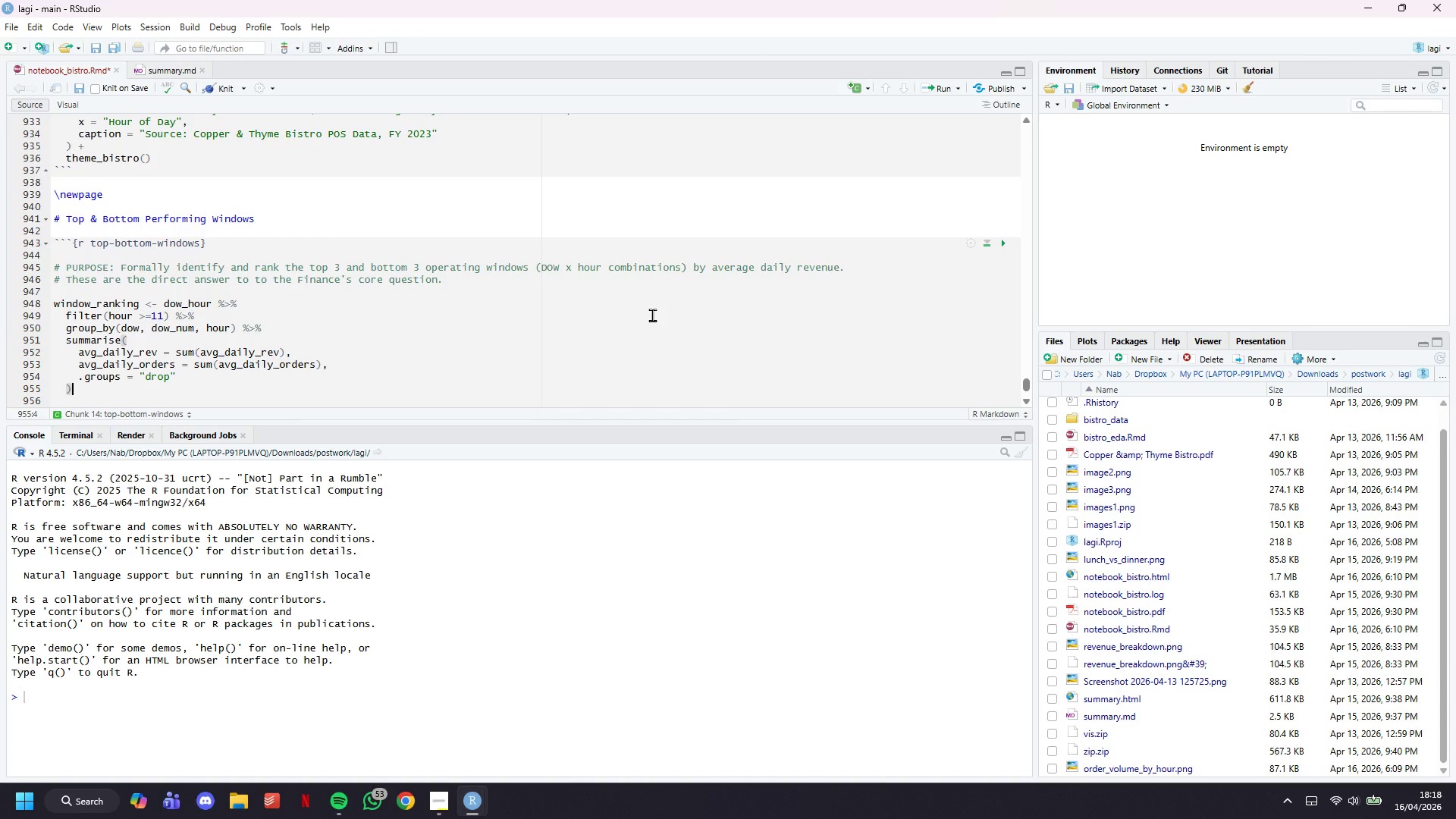 
key(Space)
 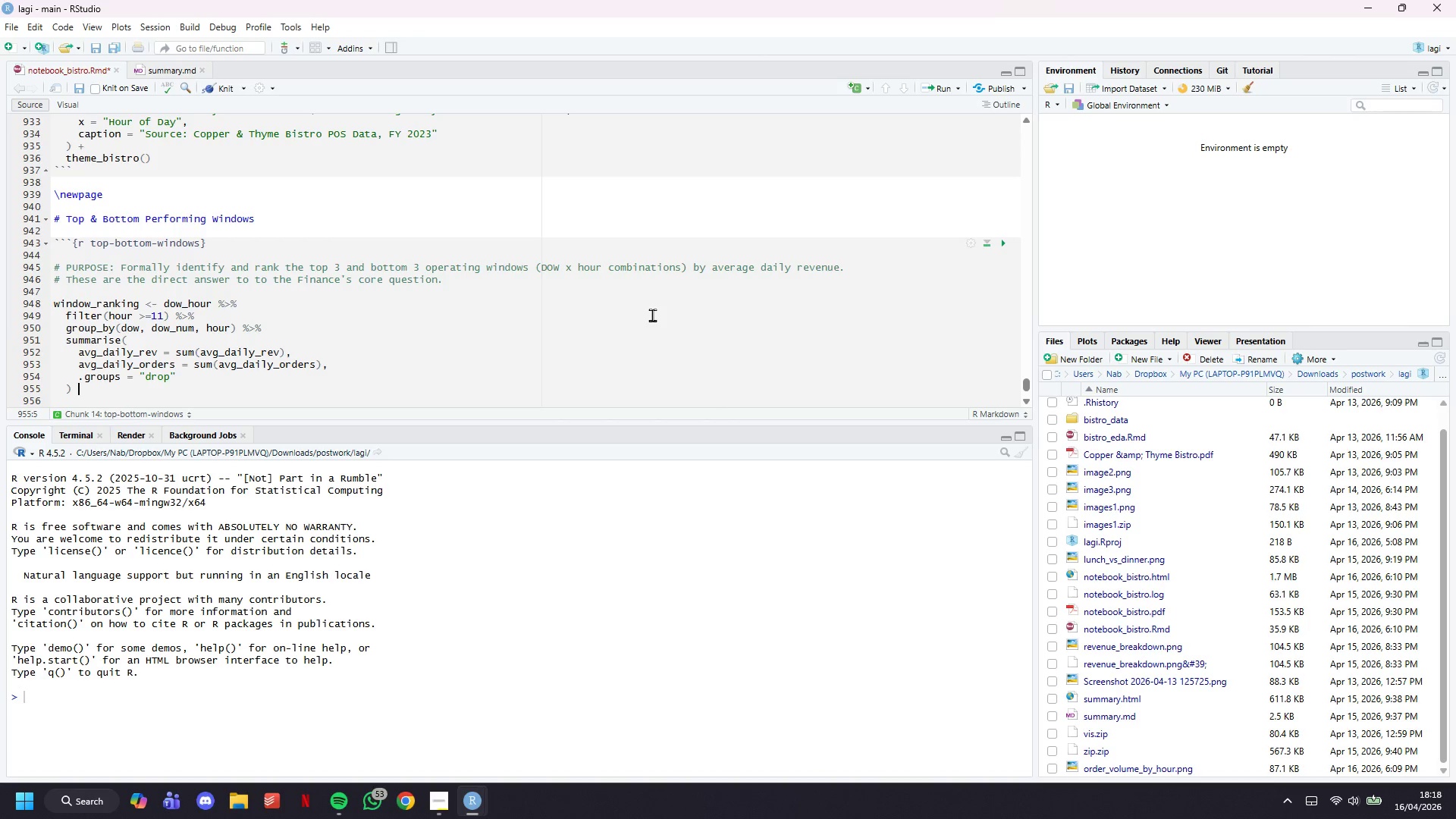 
key(Shift+5)
 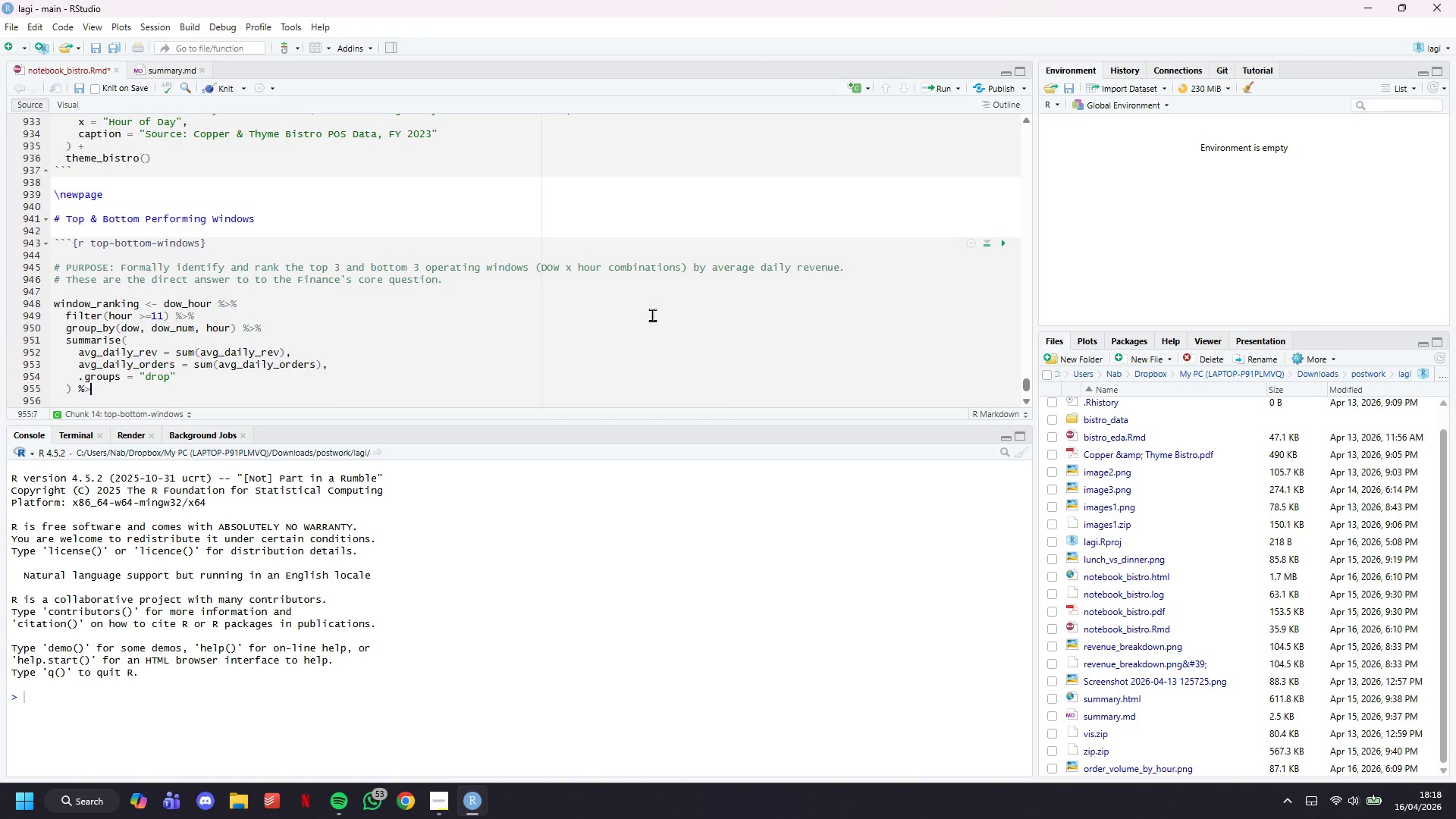 
key(Shift+Period)
 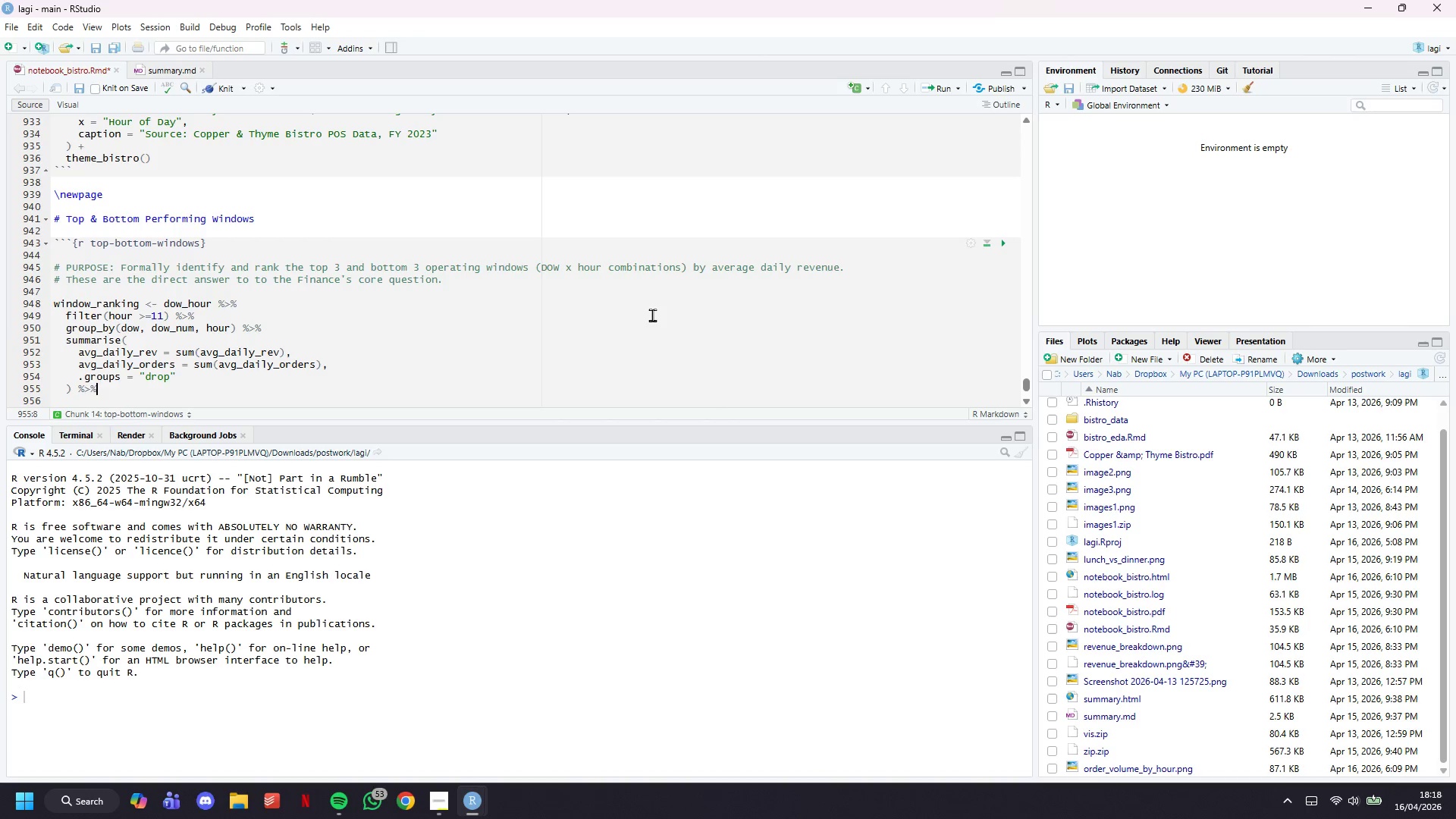 
key(Shift+5)
 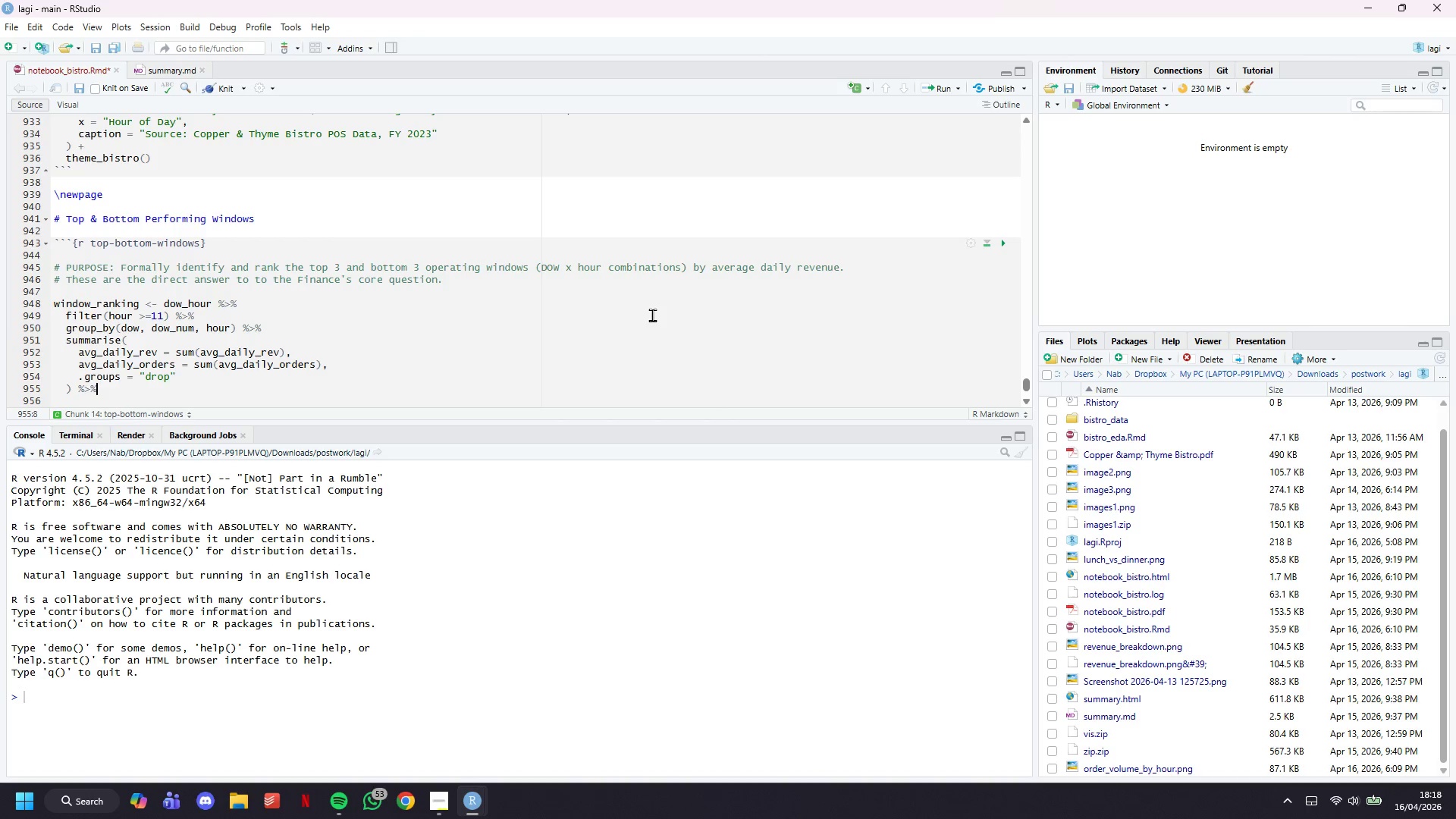 
key(Enter)
 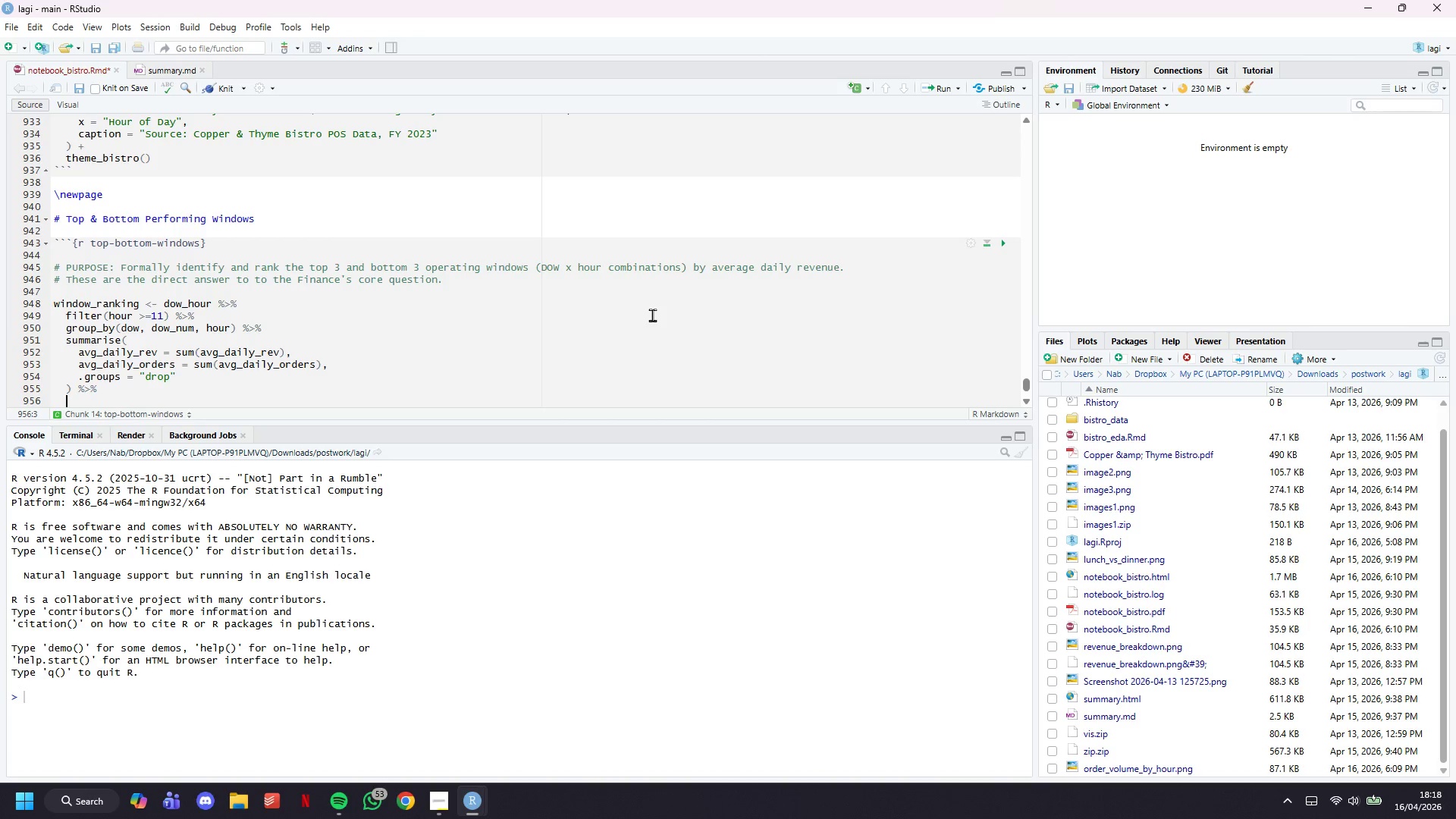 
type(mutate()
 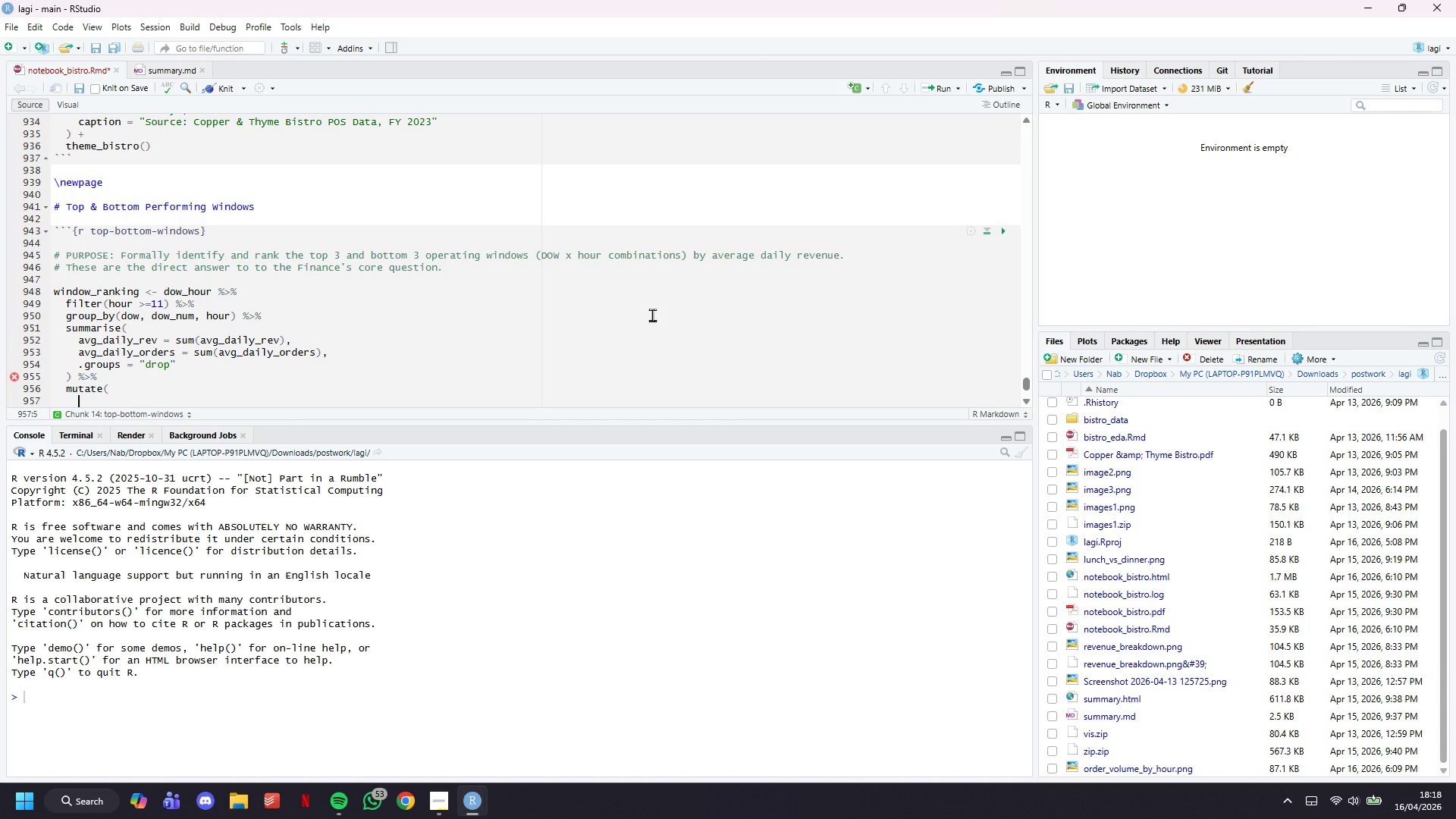 
 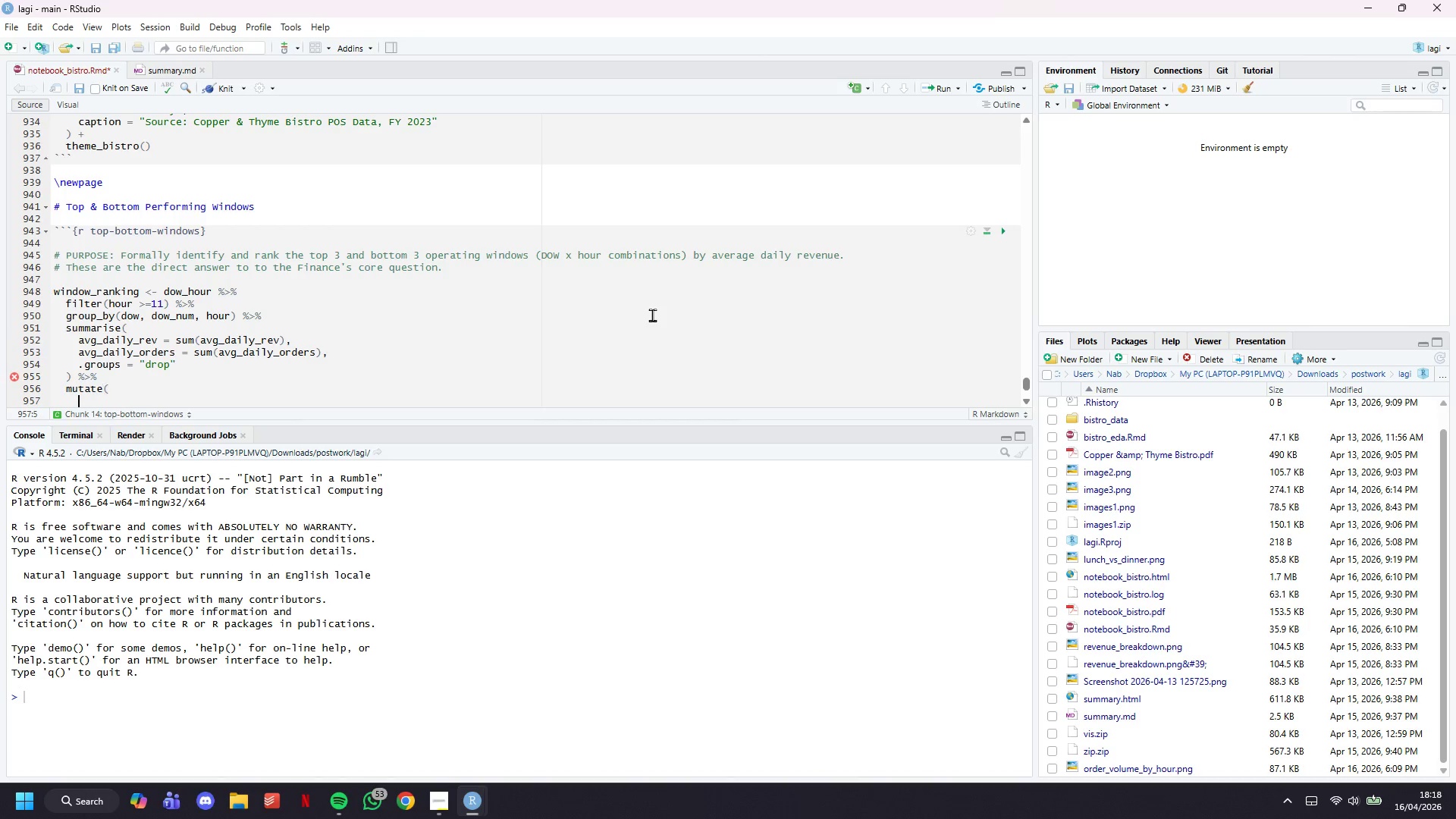 
key(Enter)
 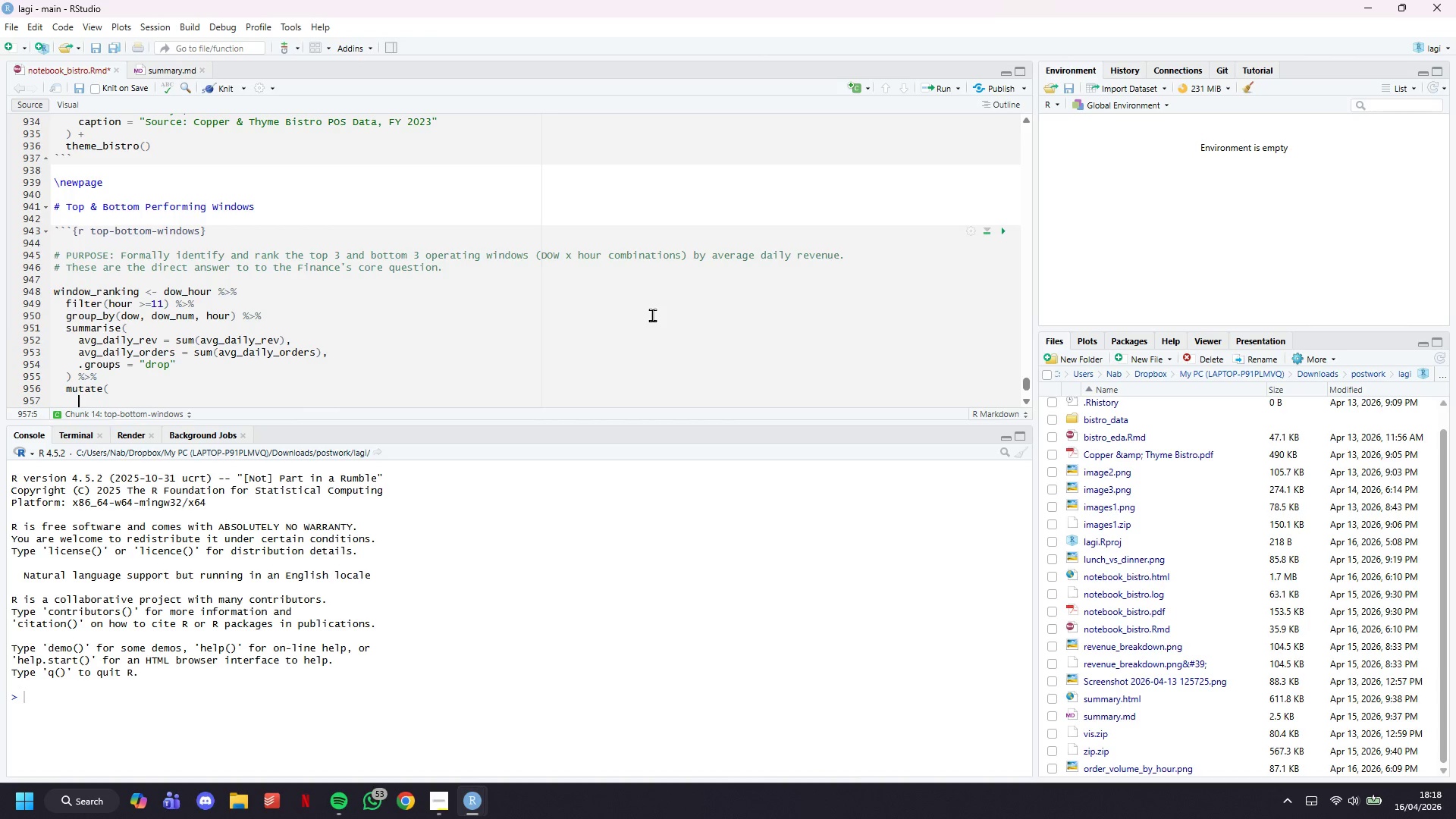 
wait(5.81)
 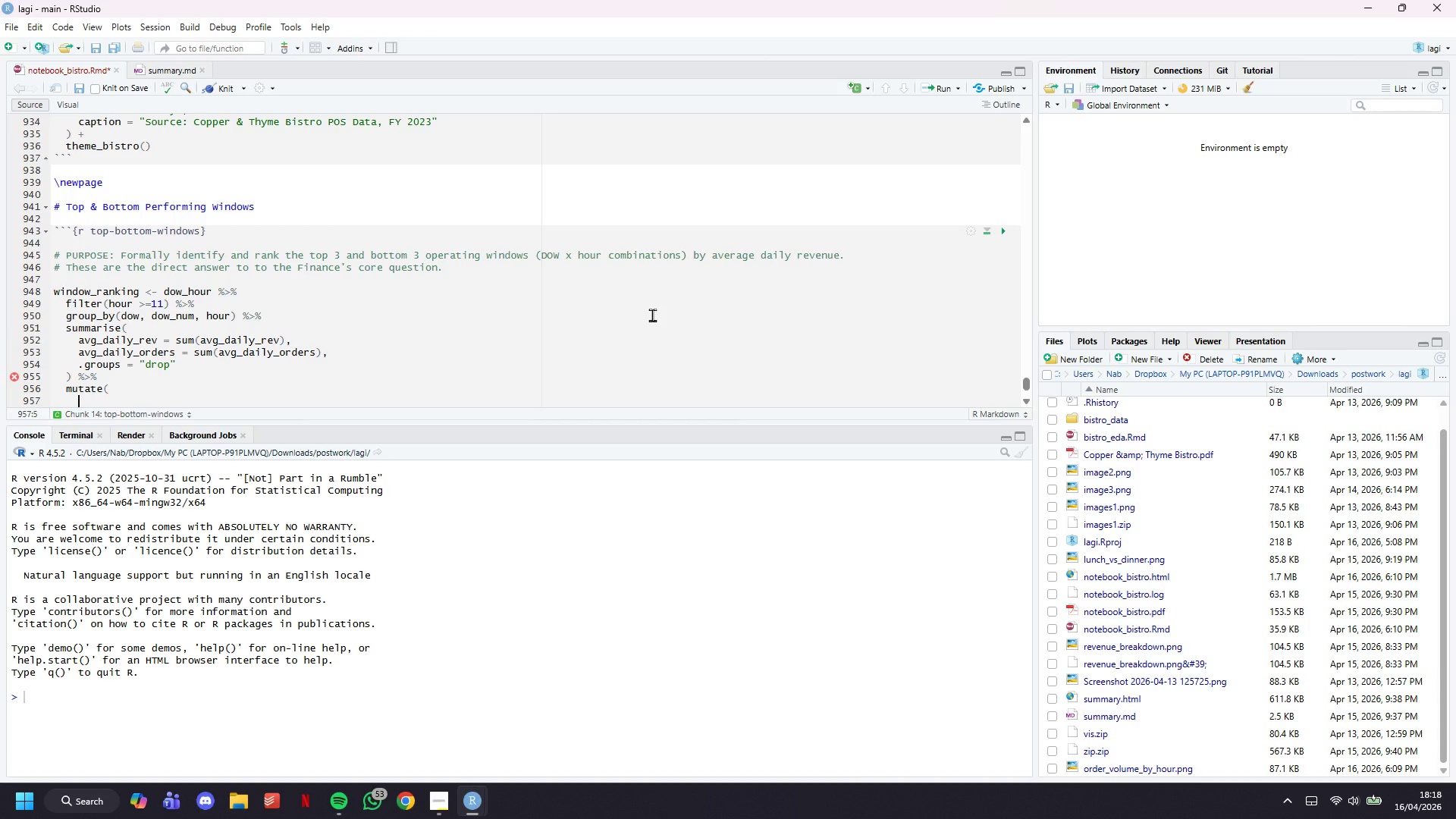 
type(avg_order_val = avg_daily_rev / pmax(avg_daily_orders)
 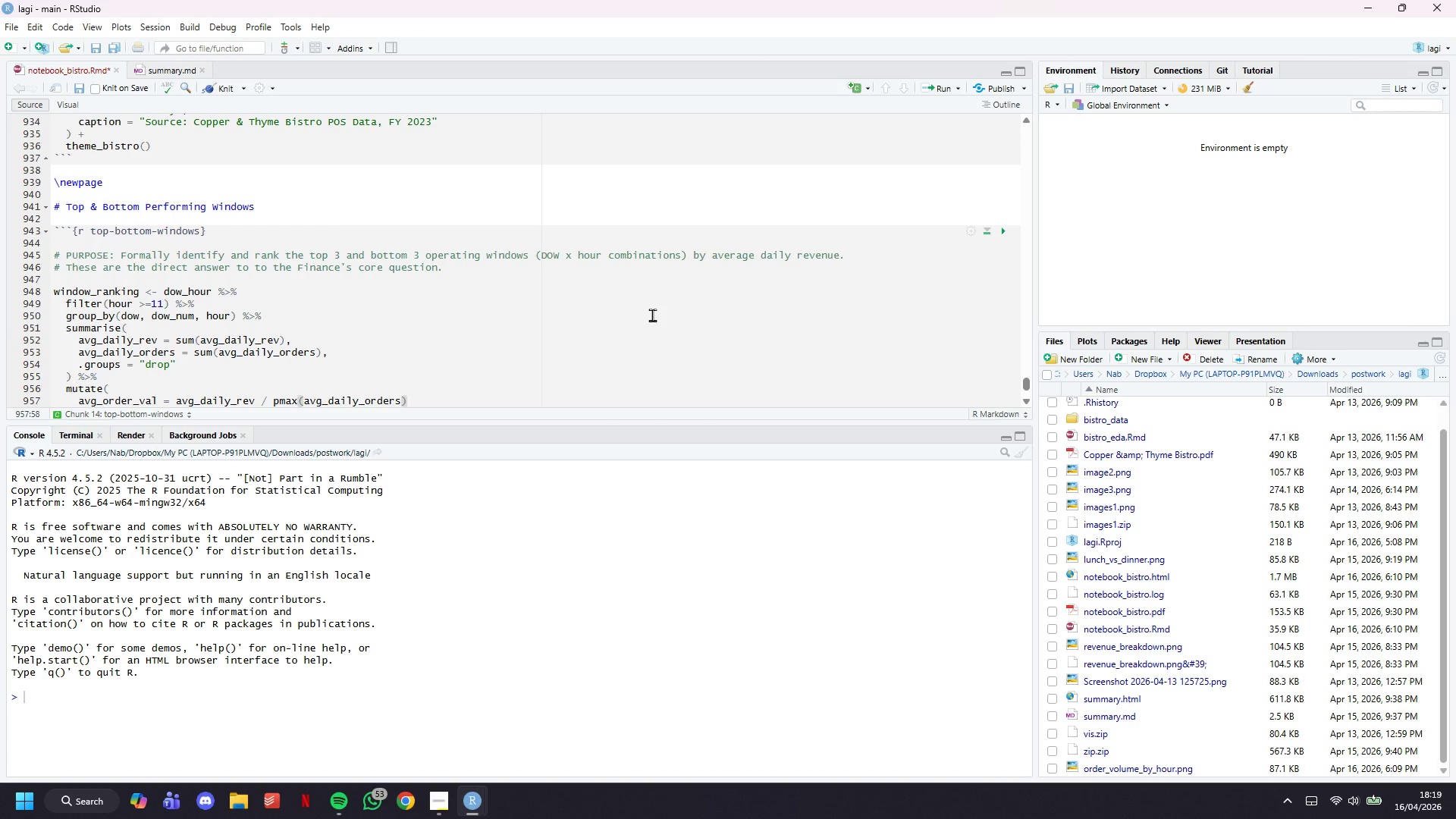 
type(, 0.01)
 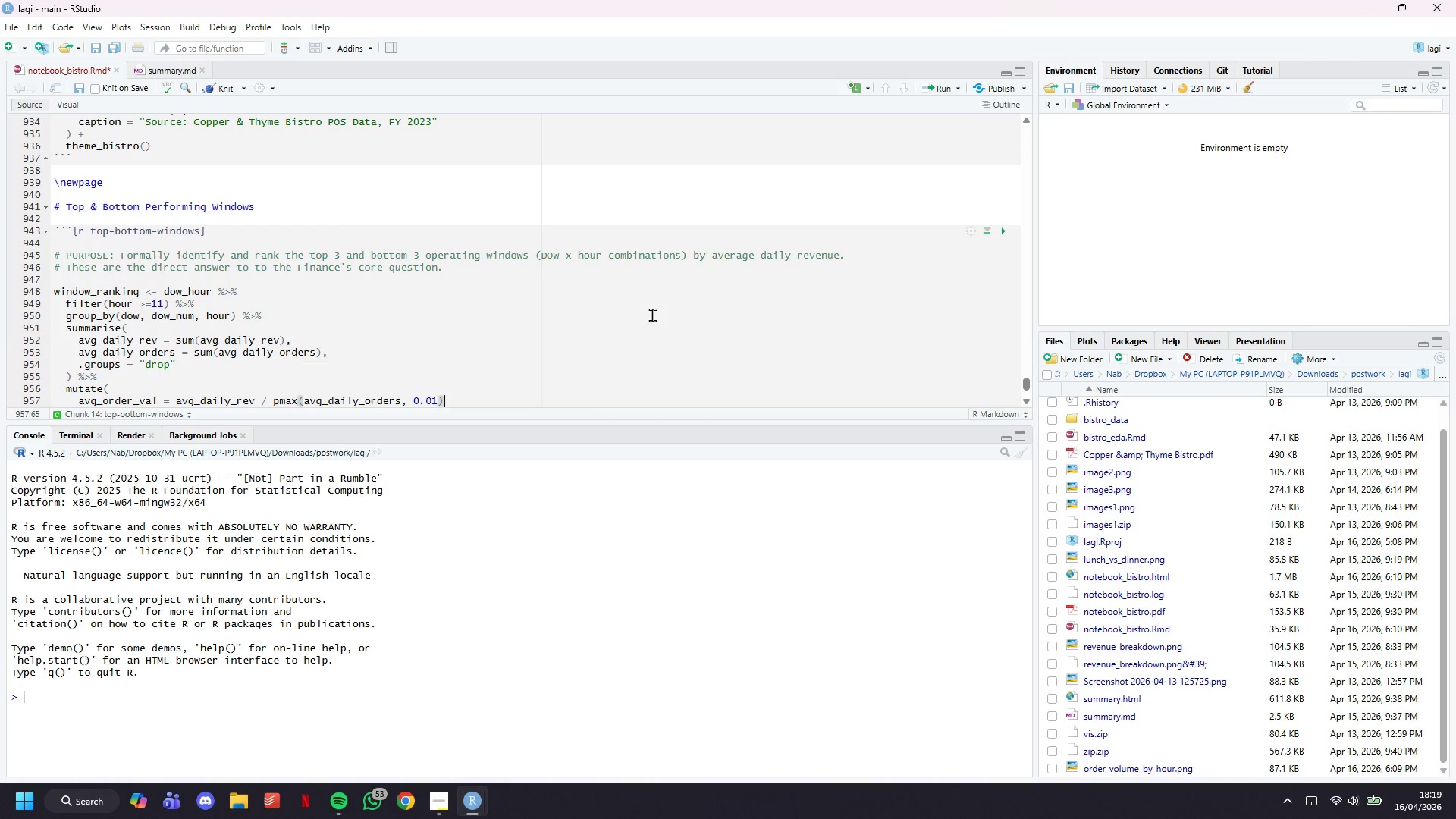 
key(ArrowRight)
 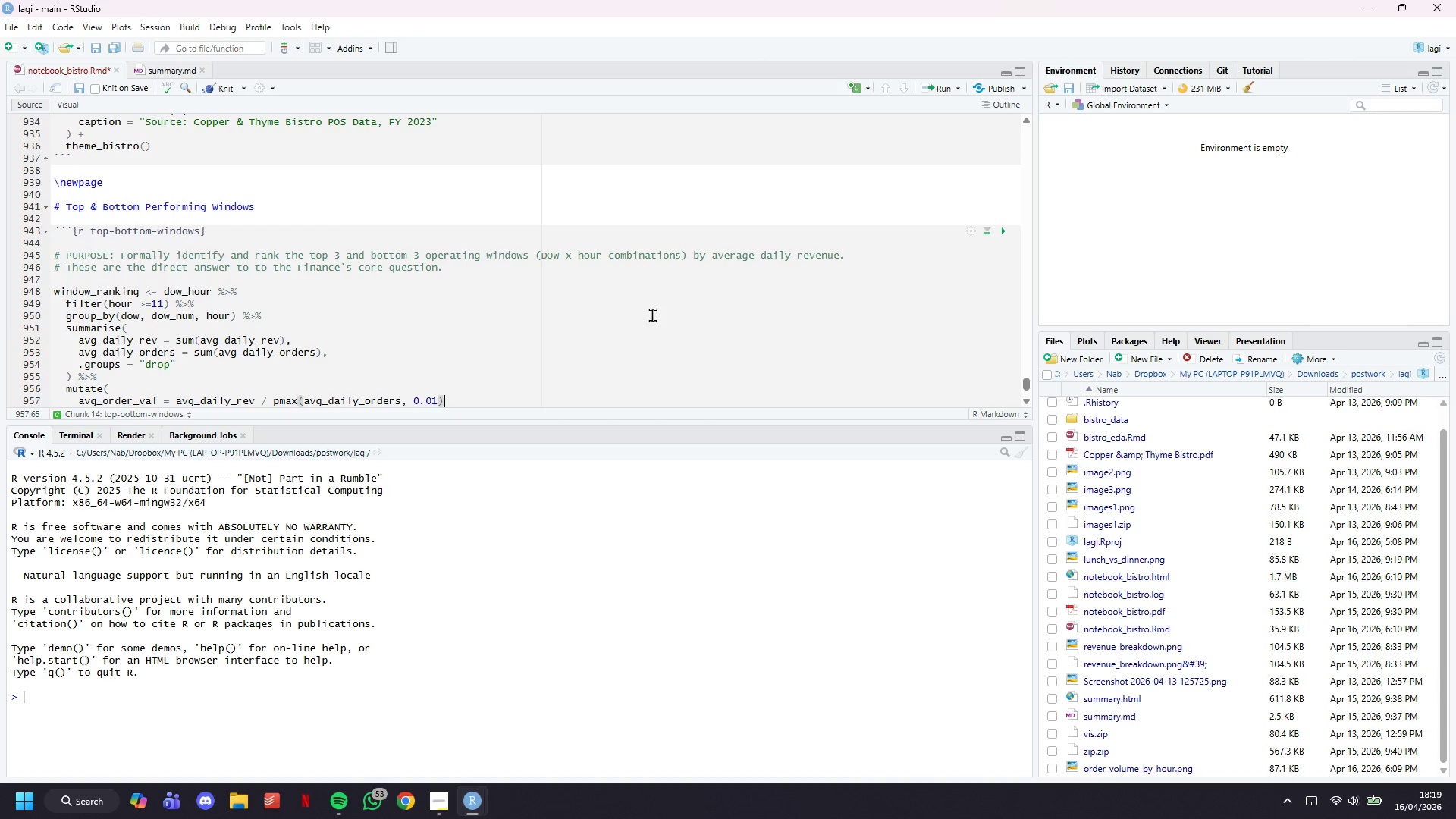 
wait(13.05)
 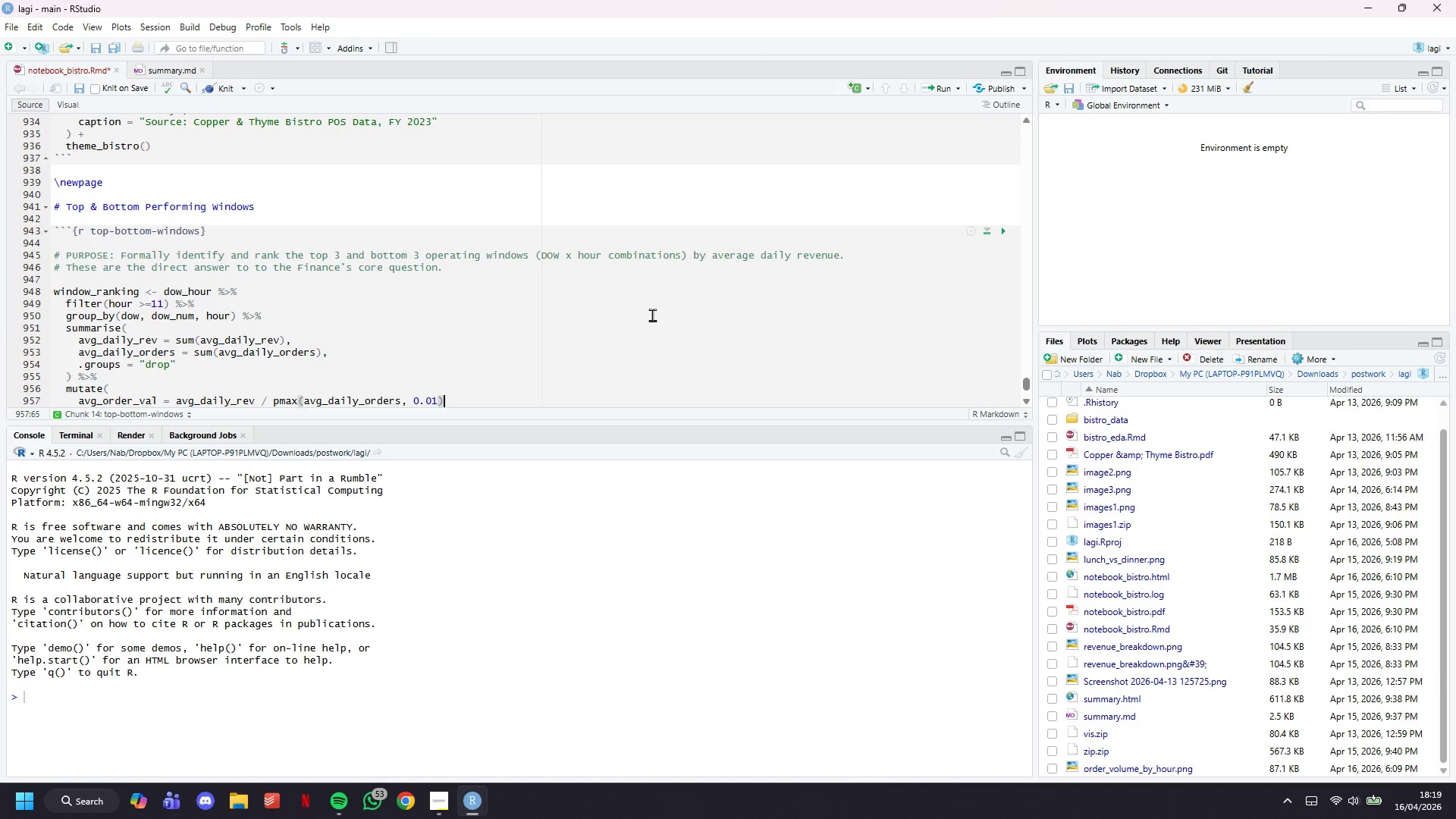 
key(Comma)
 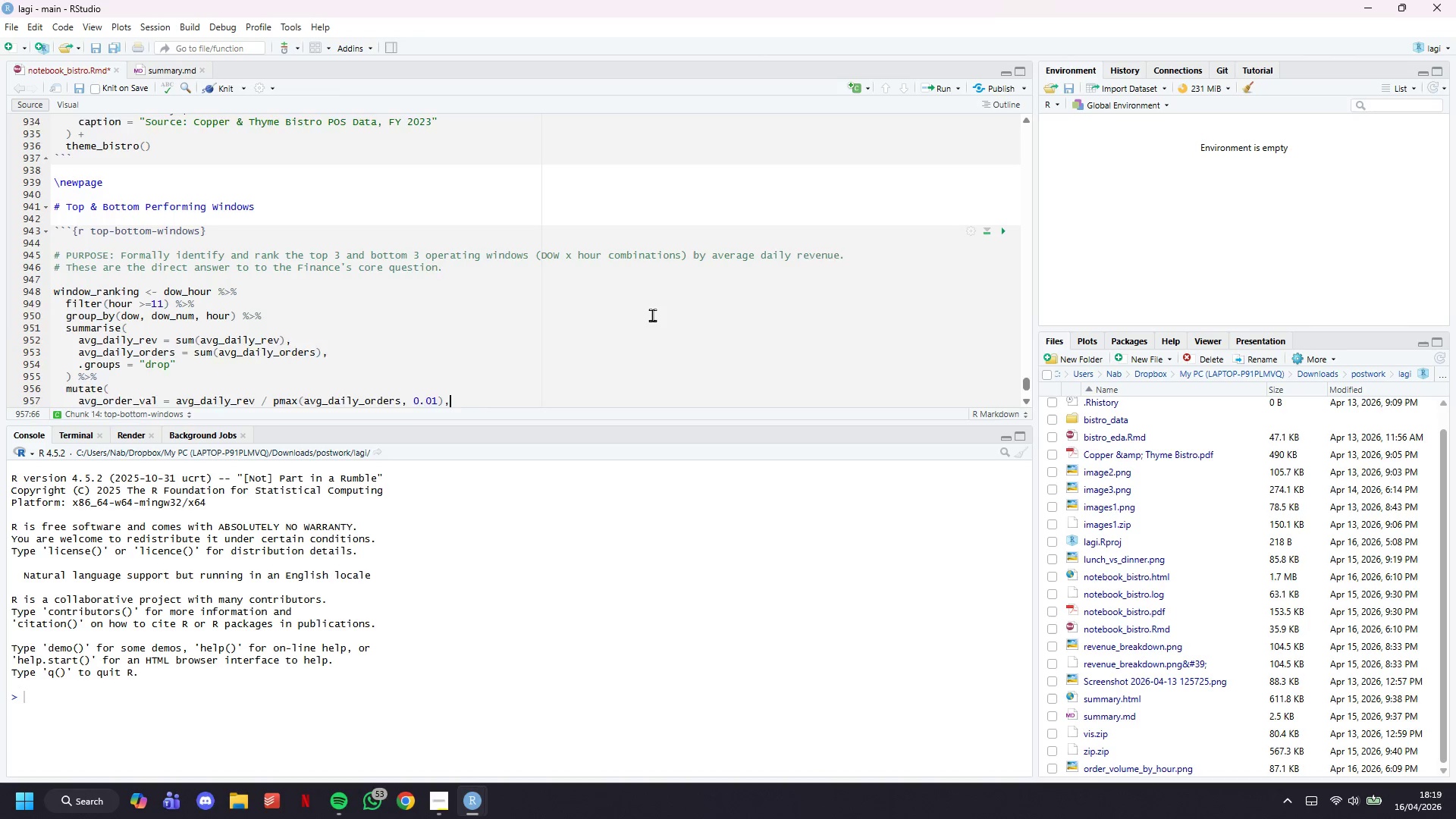 
key(Enter)
 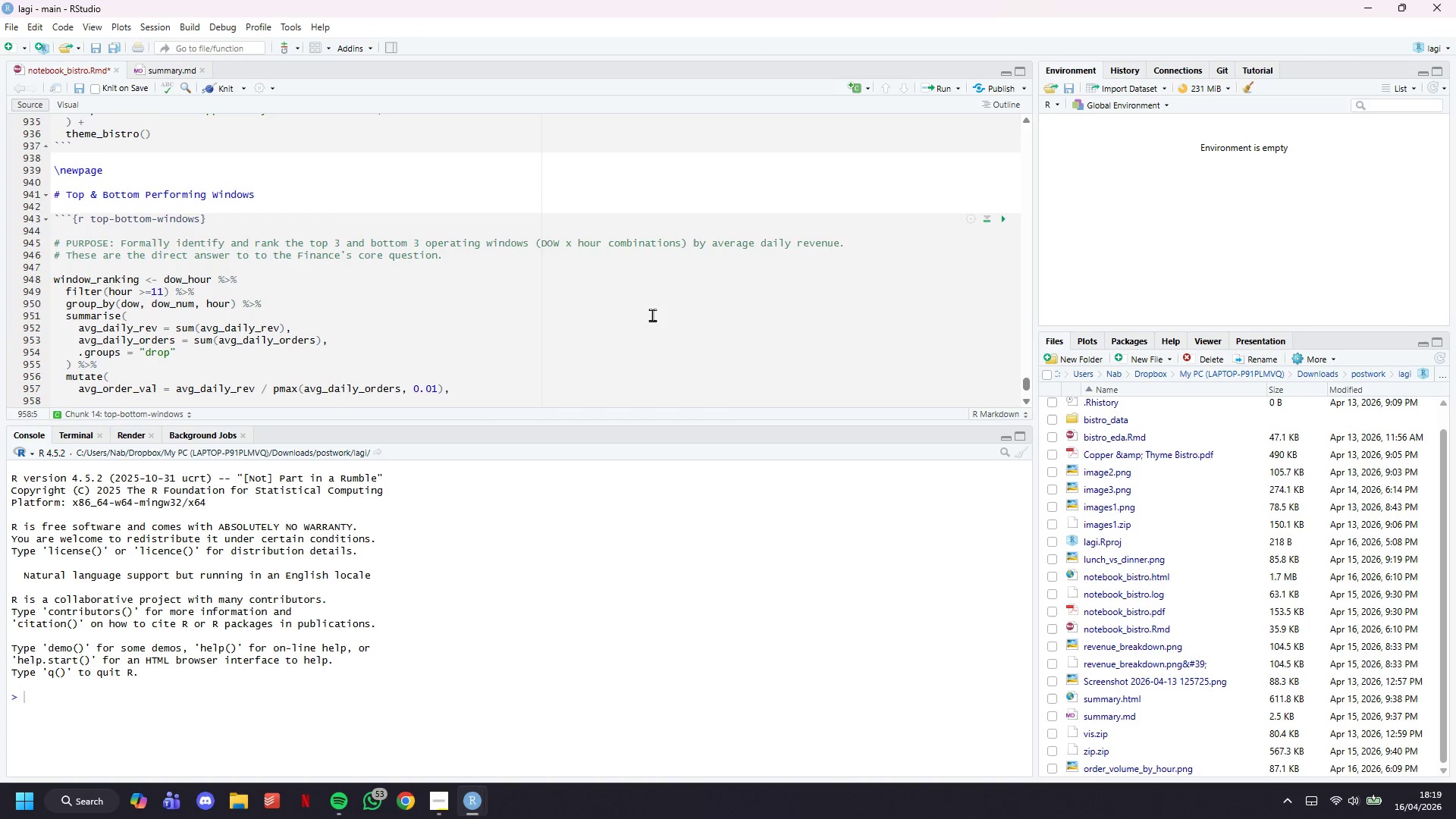 
type(rank_rev = rank(-avg+)
key(Backspace)
type()d)
 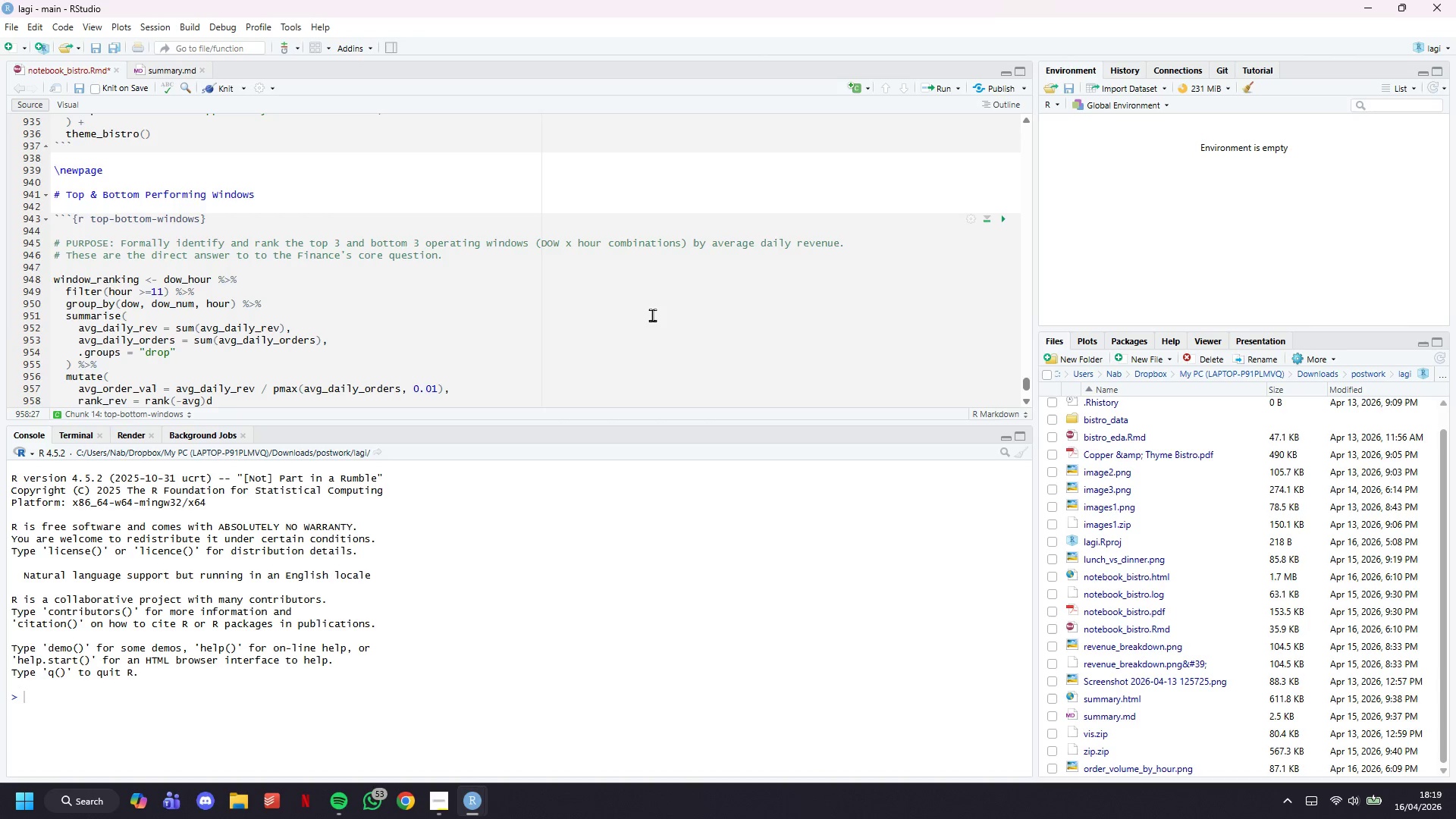 
key(ArrowLeft)
 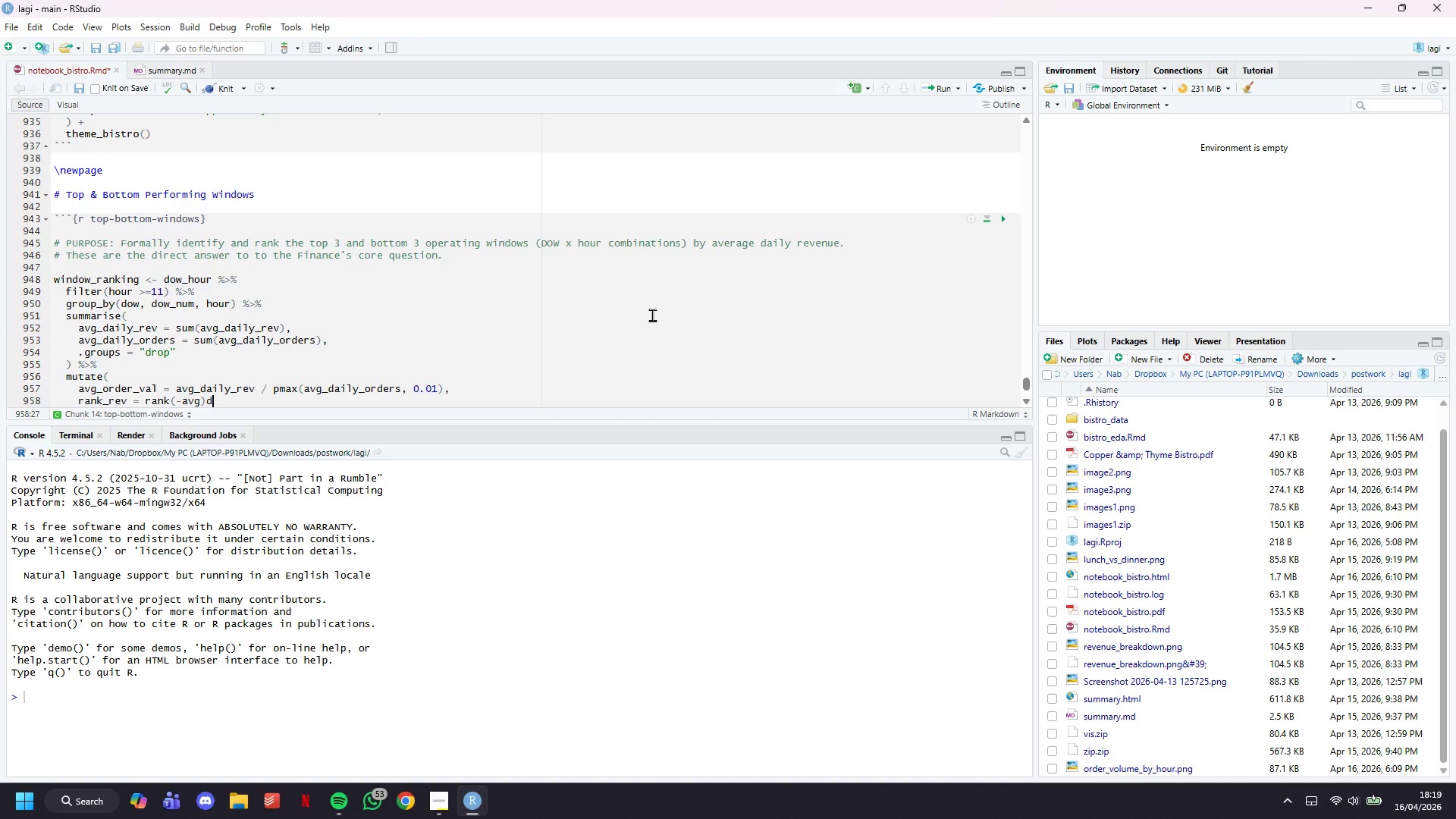 
key(ArrowRight)
 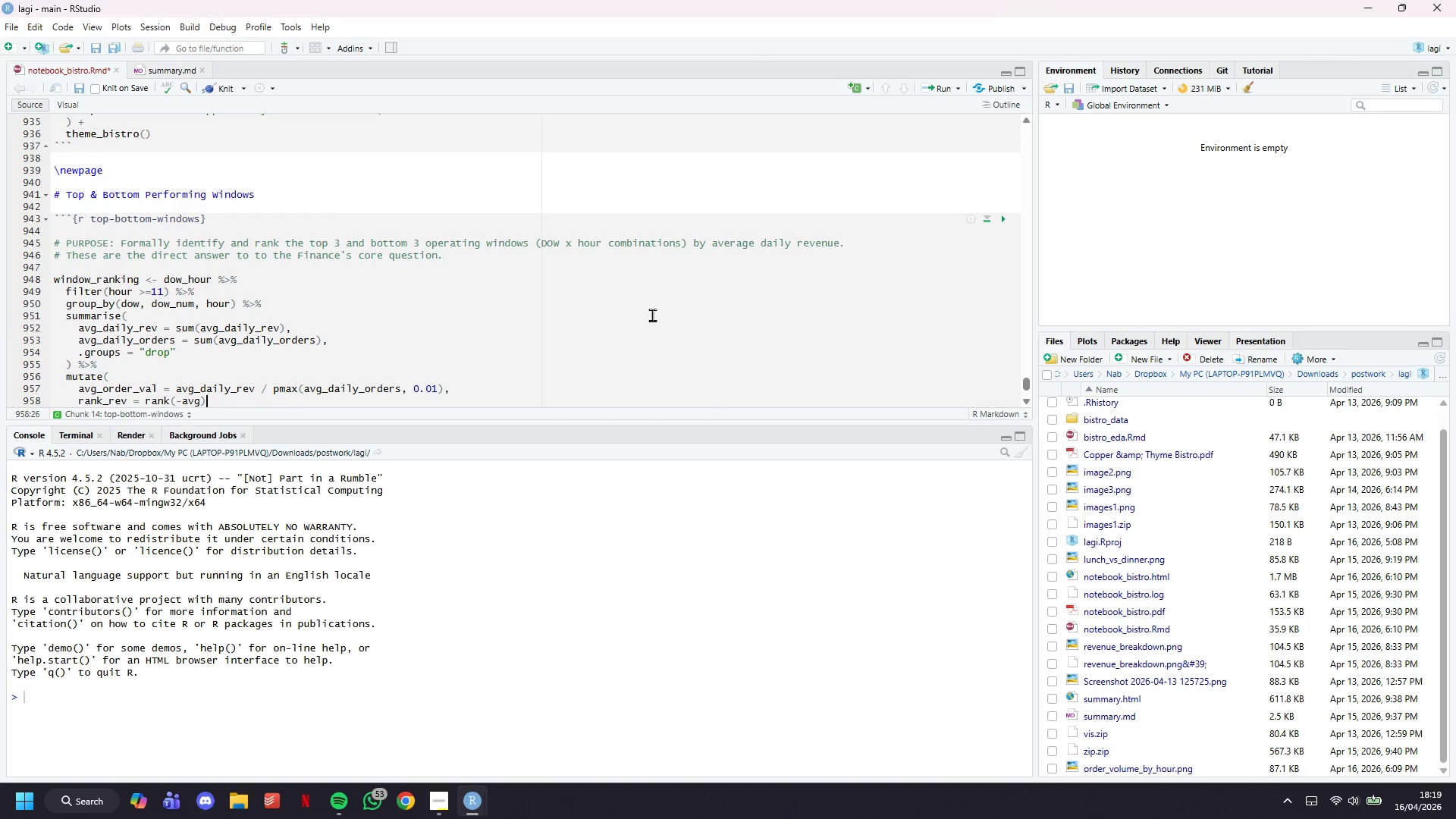 
key(Backspace)
 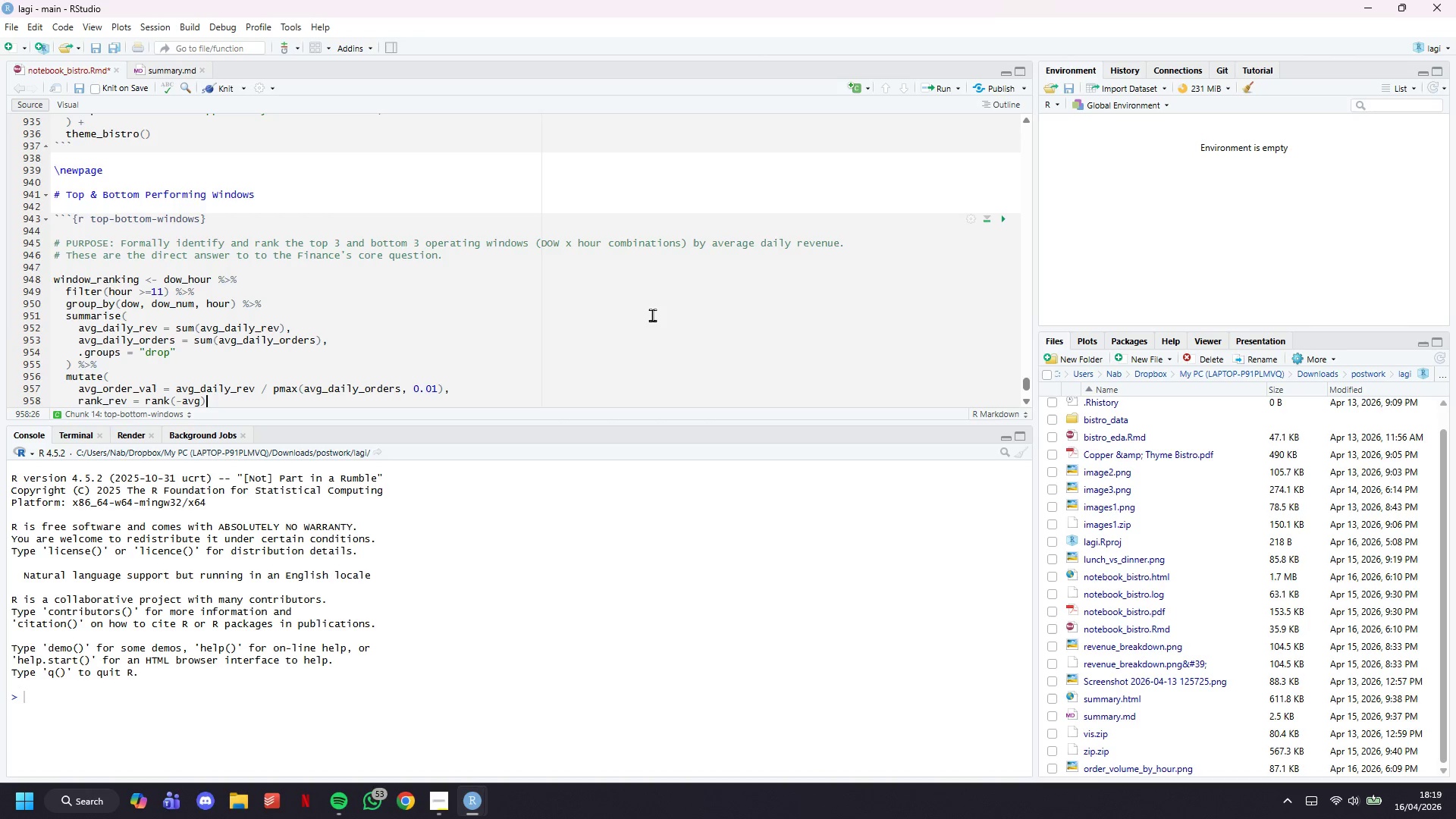 
key(ArrowLeft)
 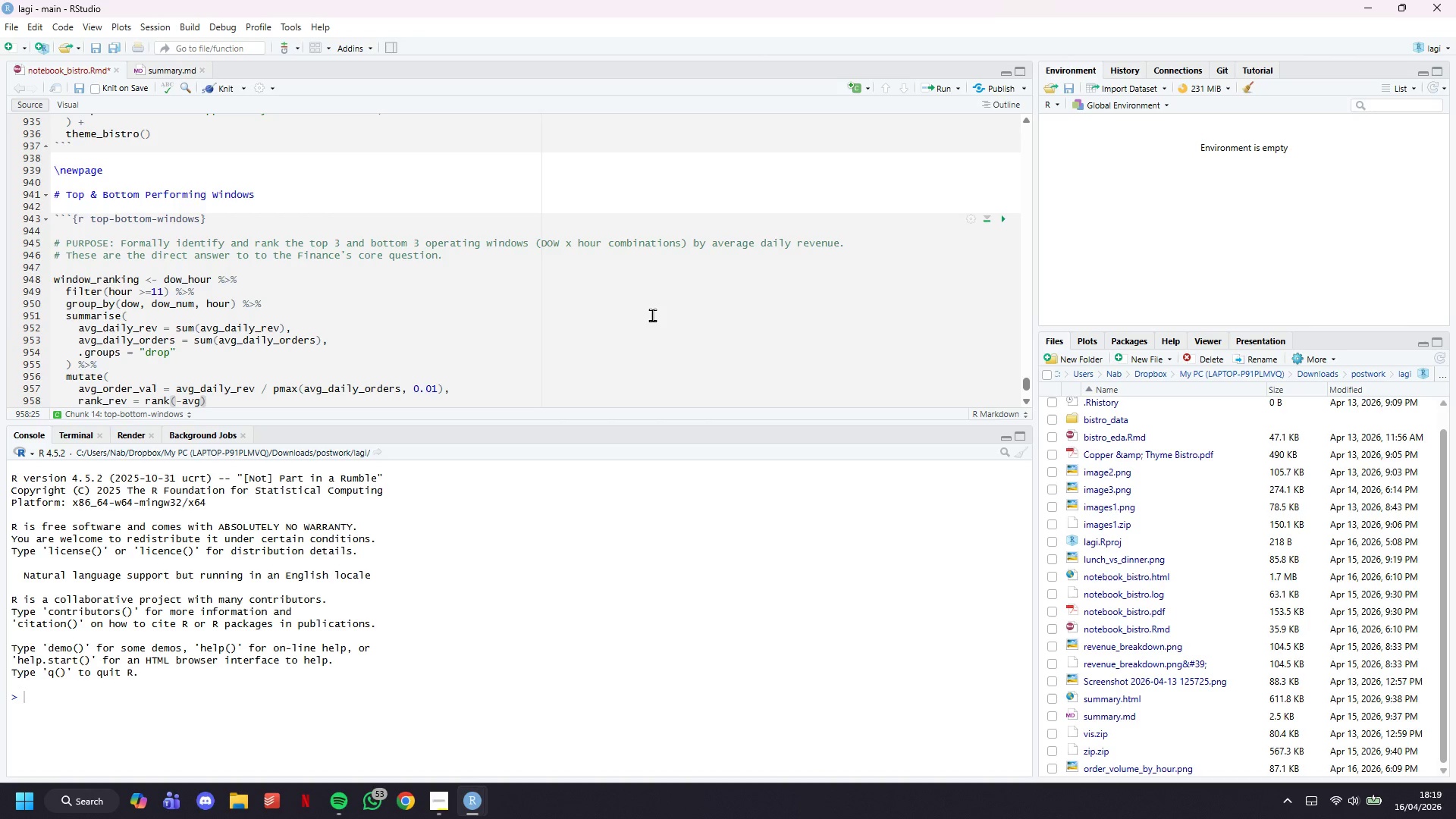 
wait(8.41)
 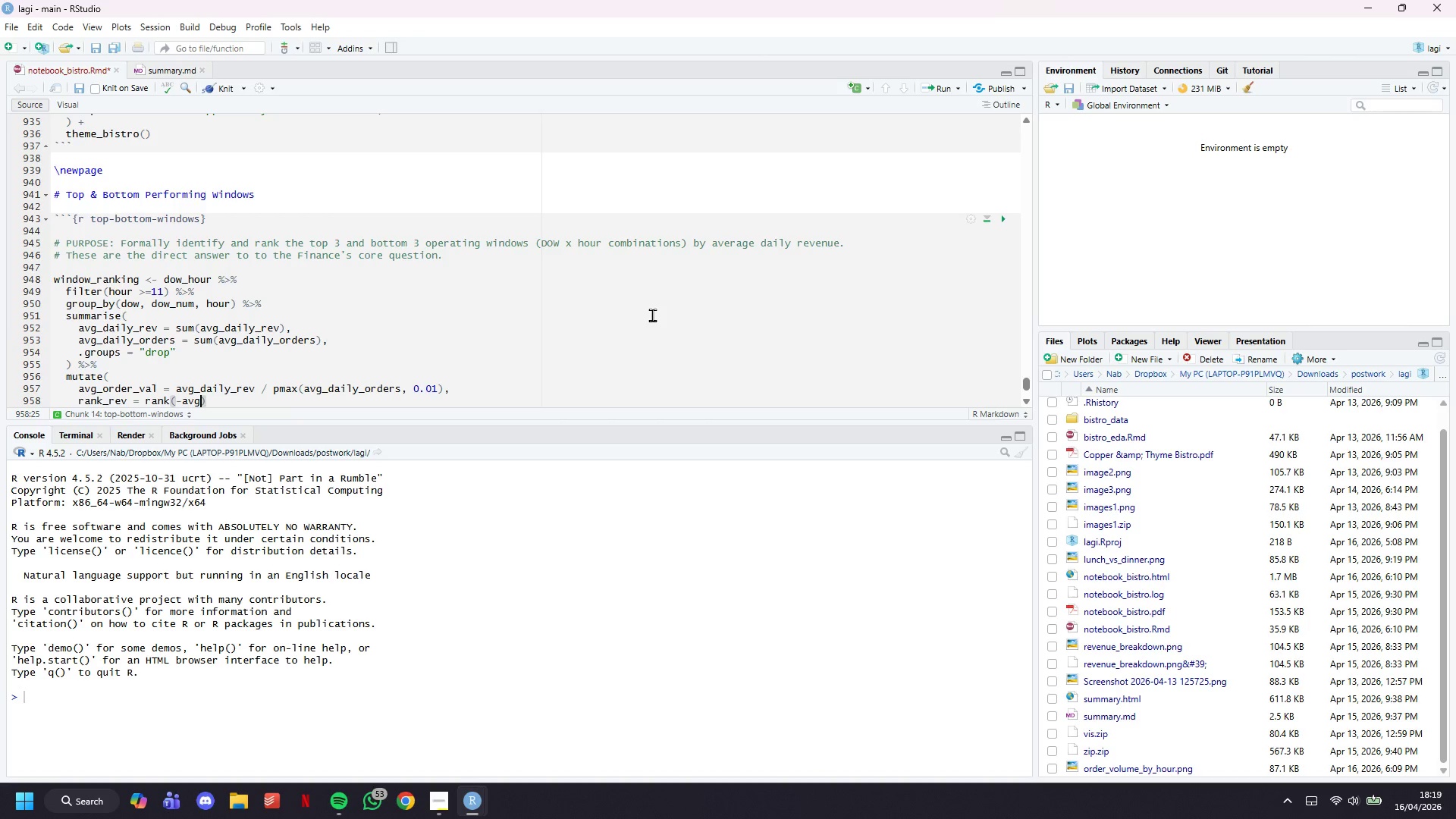 
type(_daily_rev)
 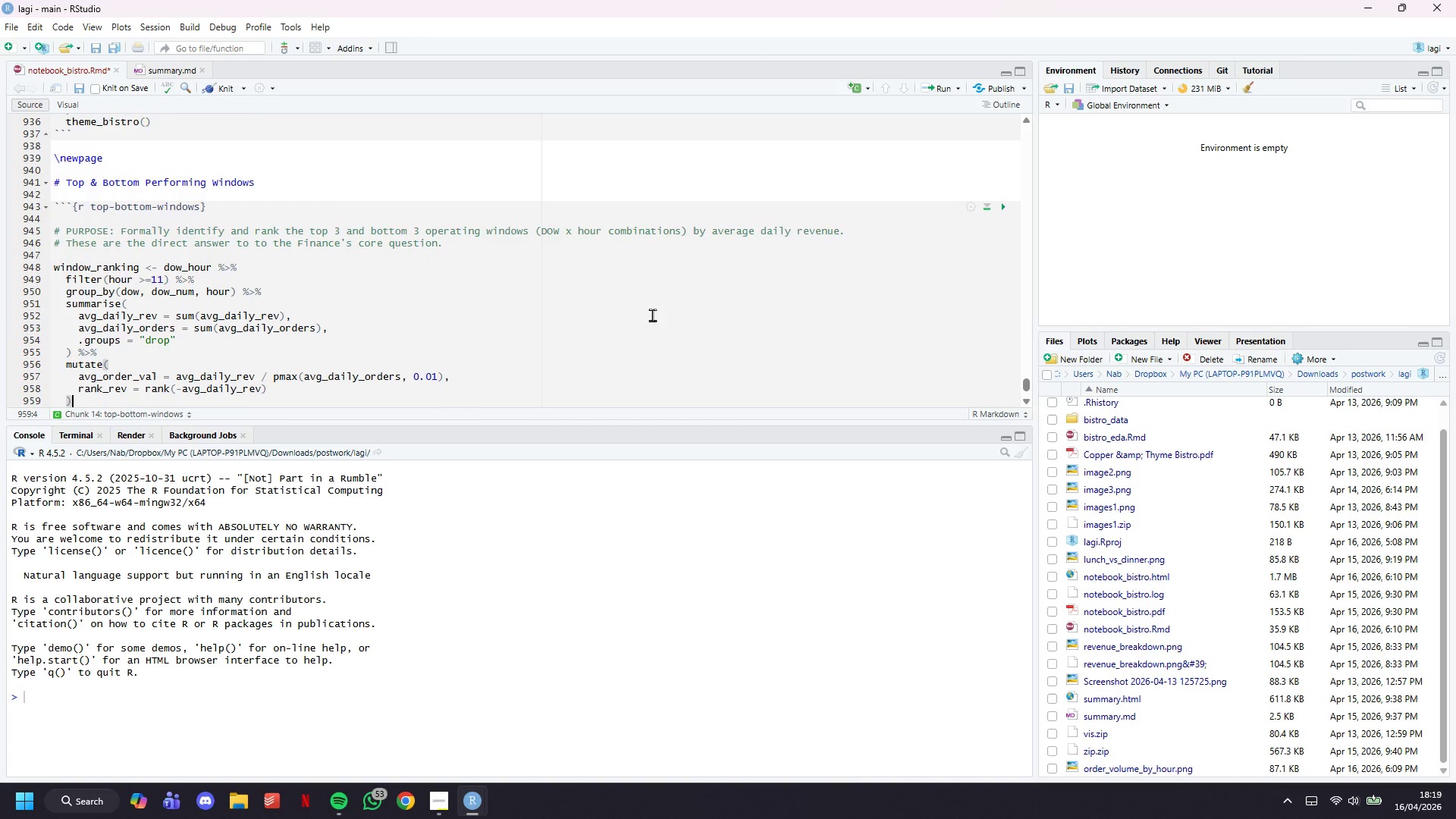 
 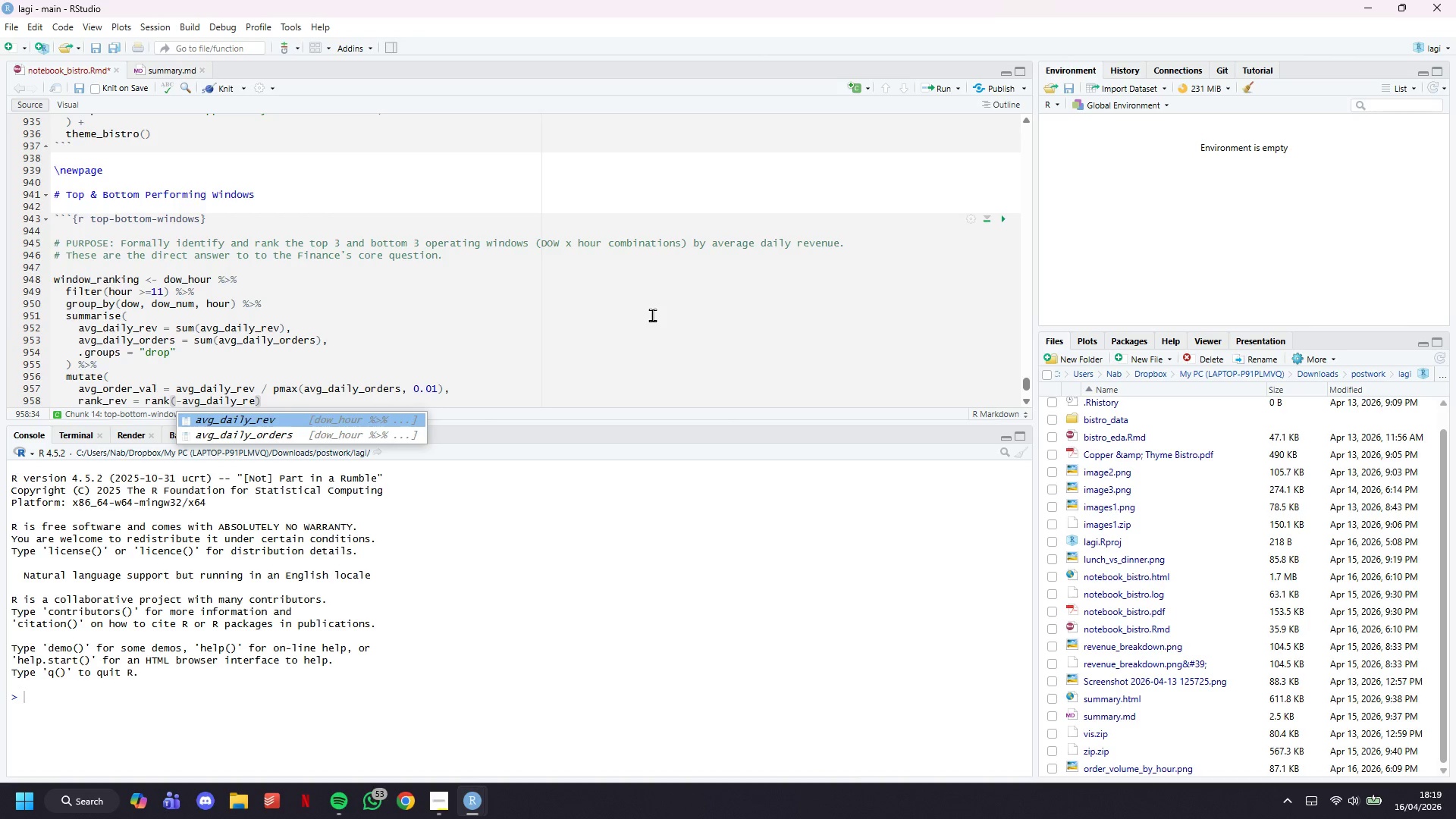 
key(ArrowRight)
 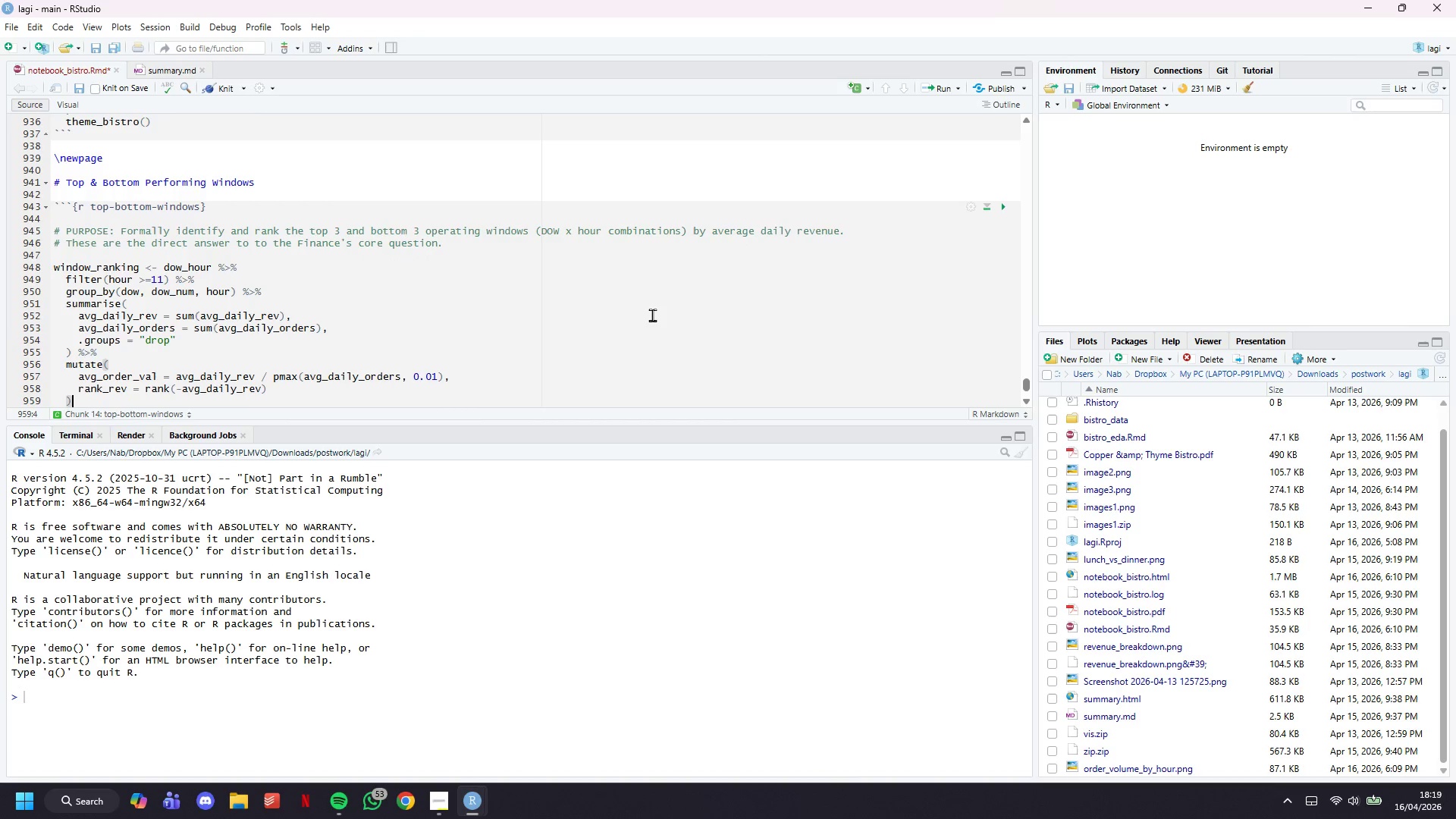 
key(ArrowDown)
 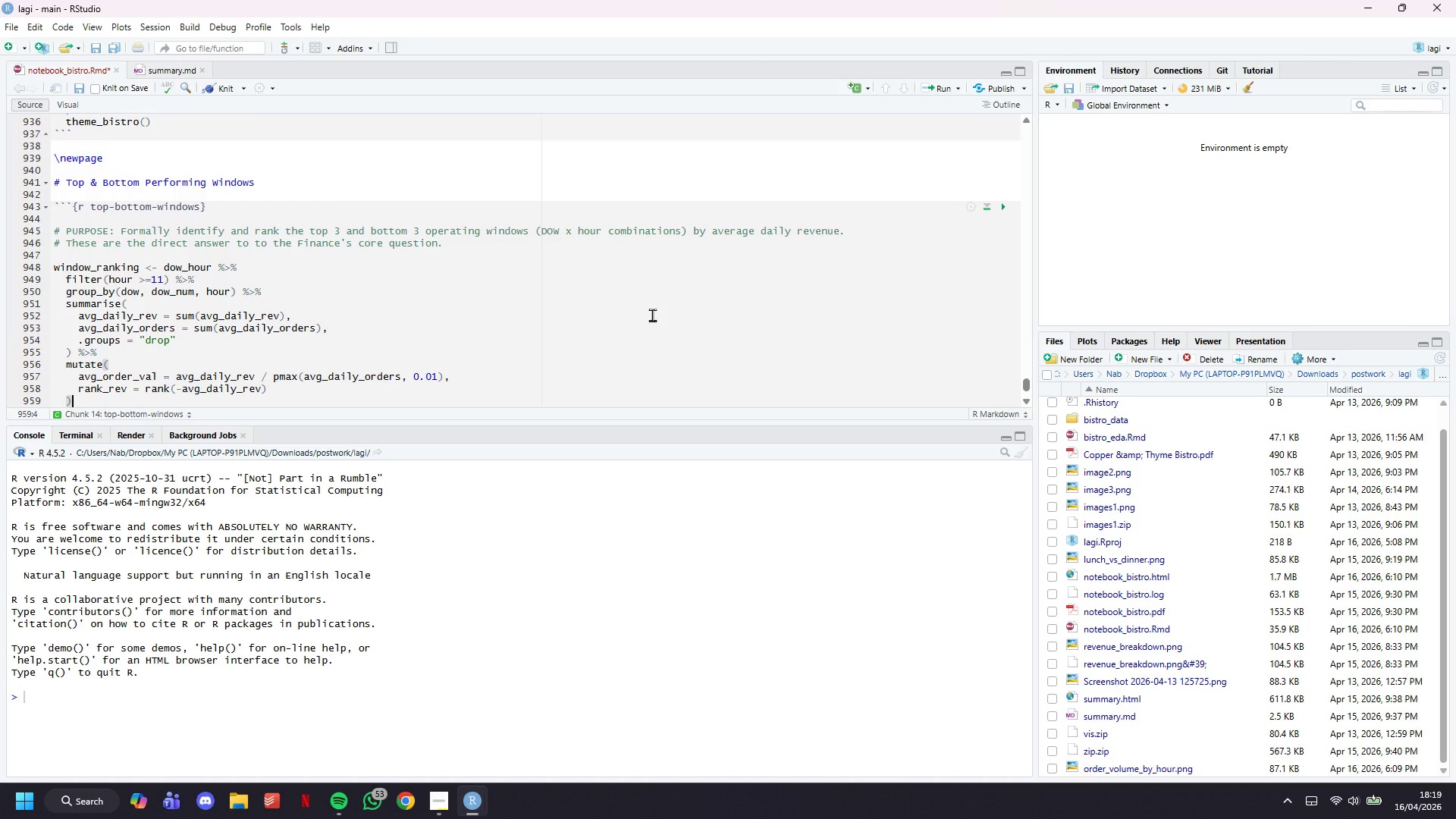 
wait(5.91)
 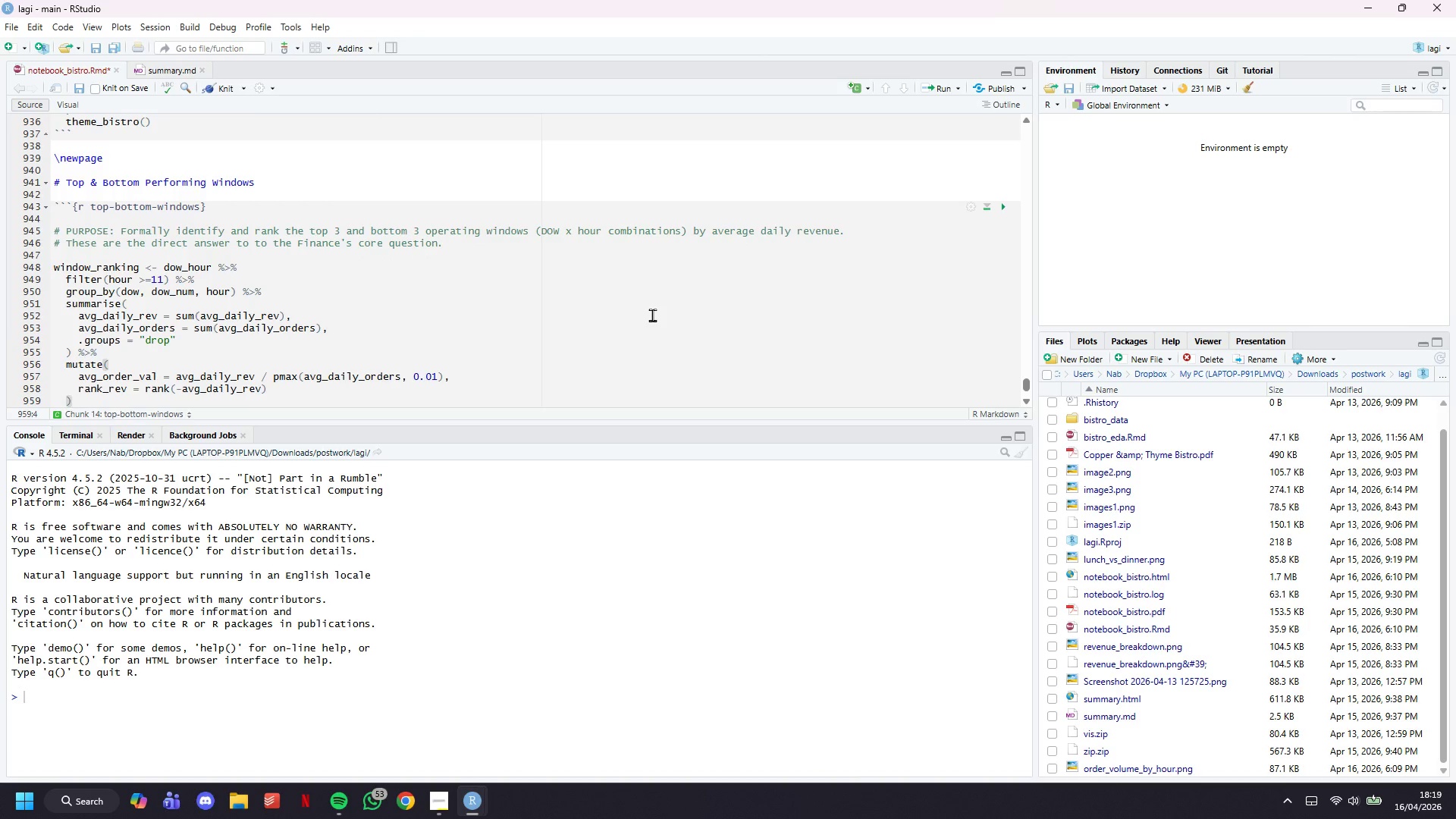 
key(Space)
 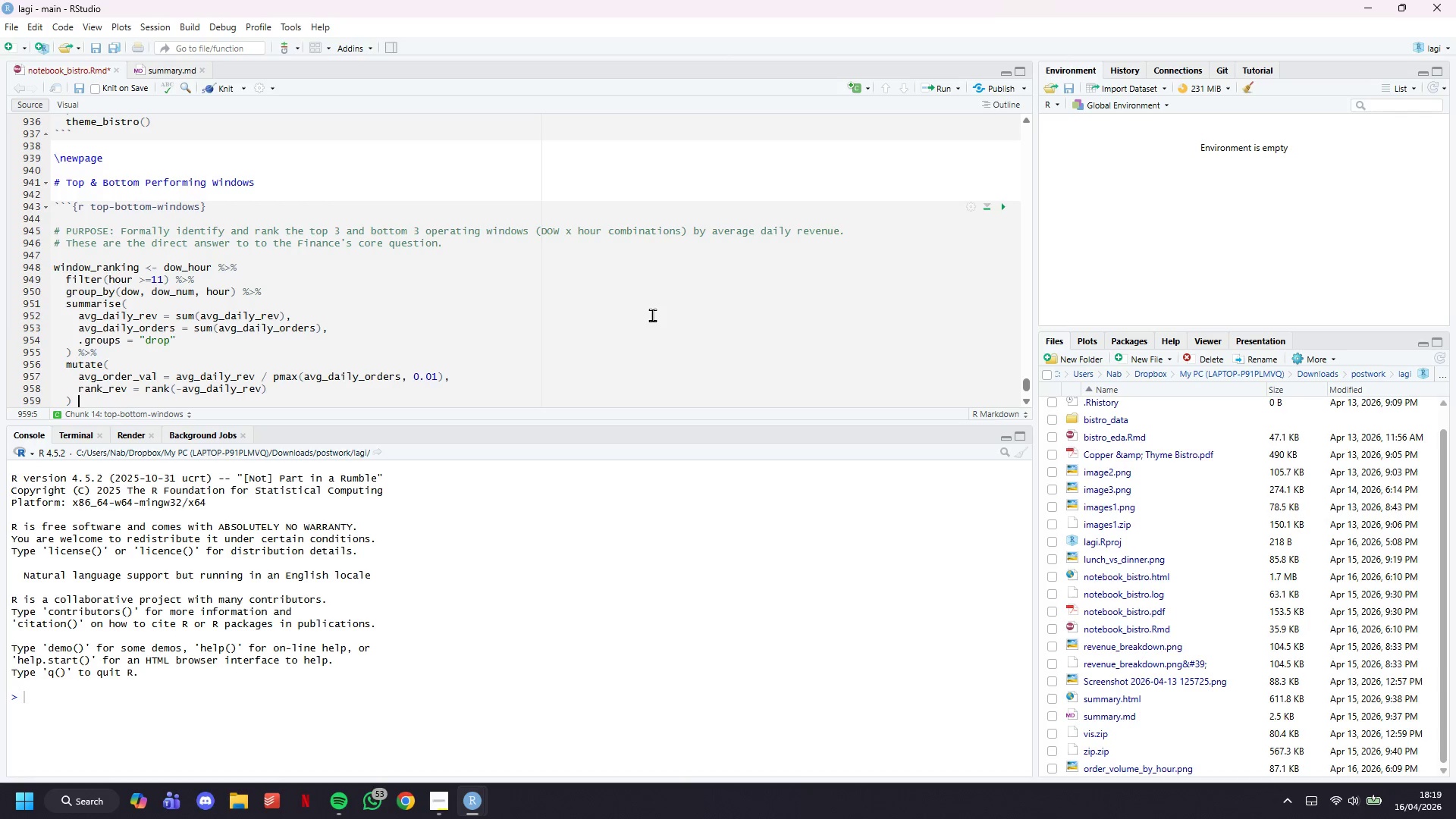 
key(Shift+5)
 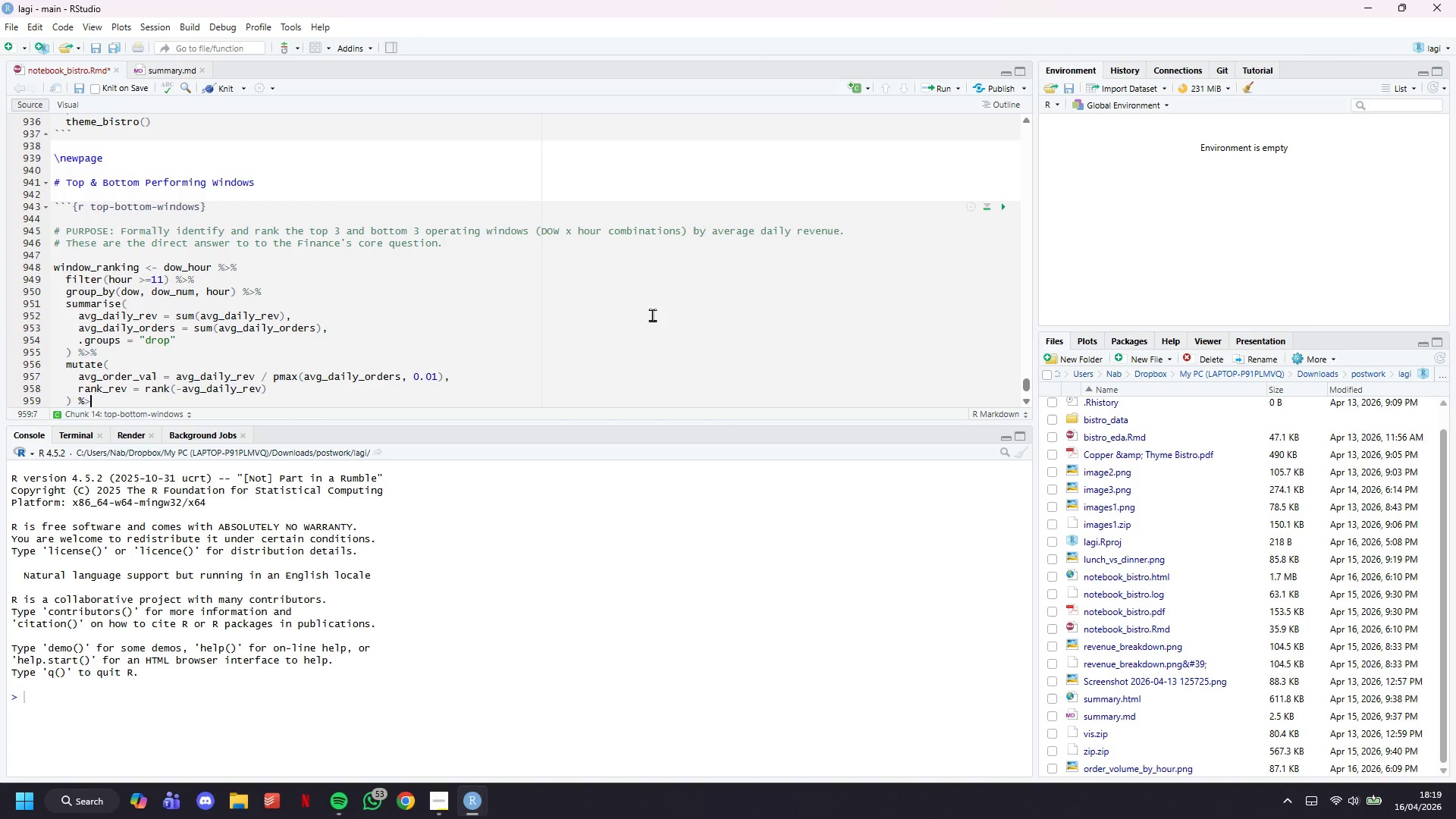 
key(Shift+Period)
 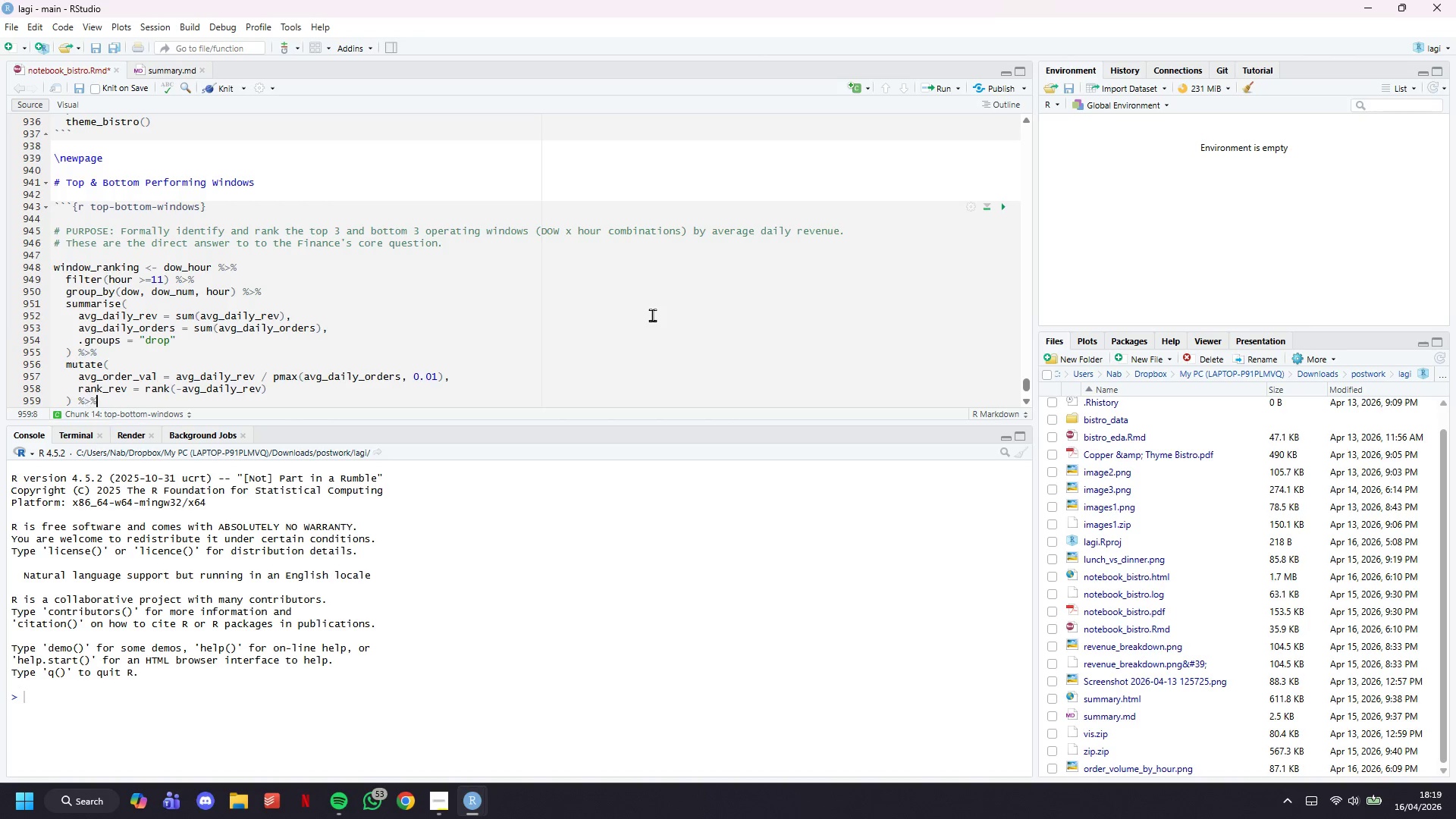 
key(Shift+5)
 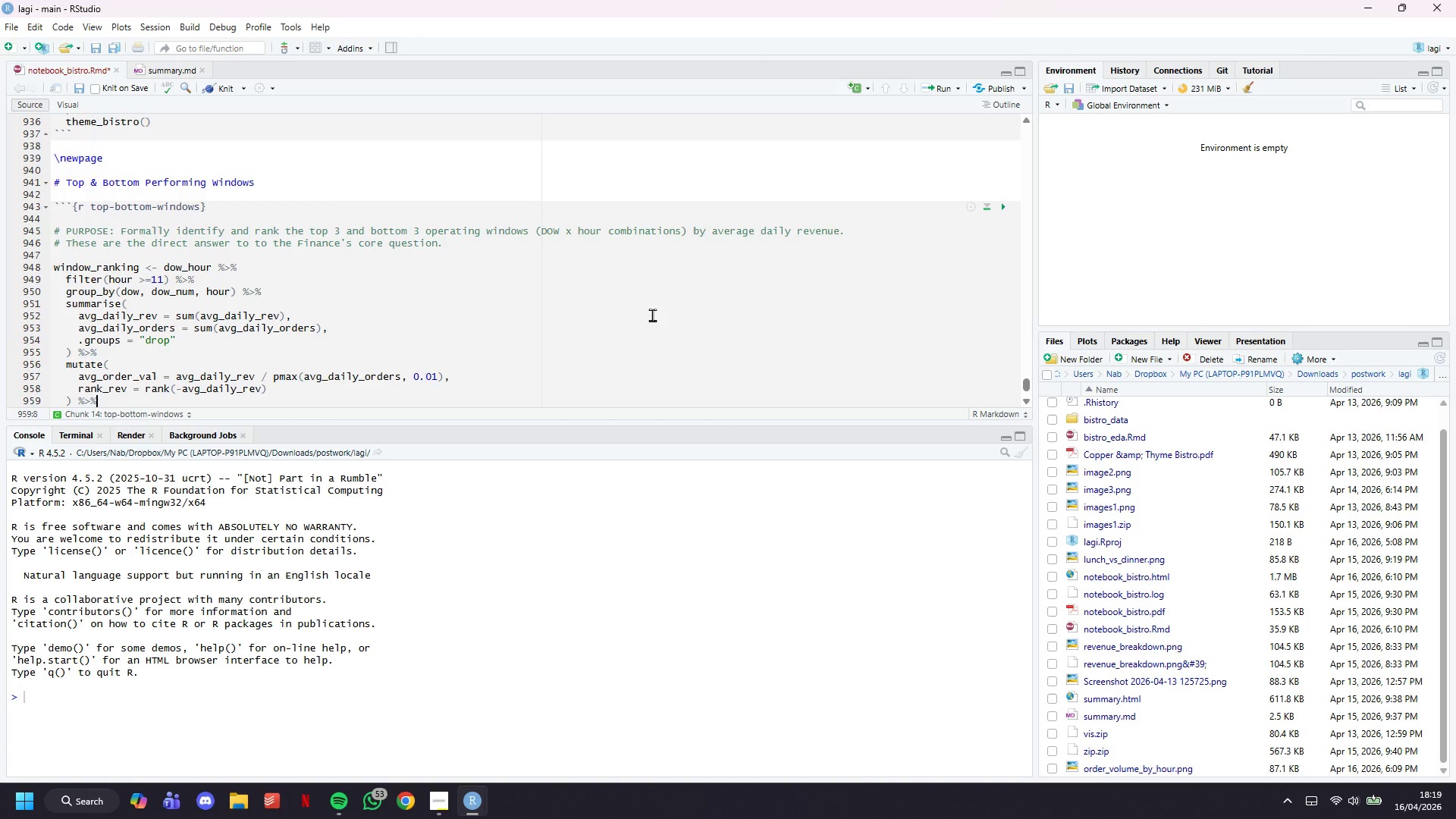 
wait(5.91)
 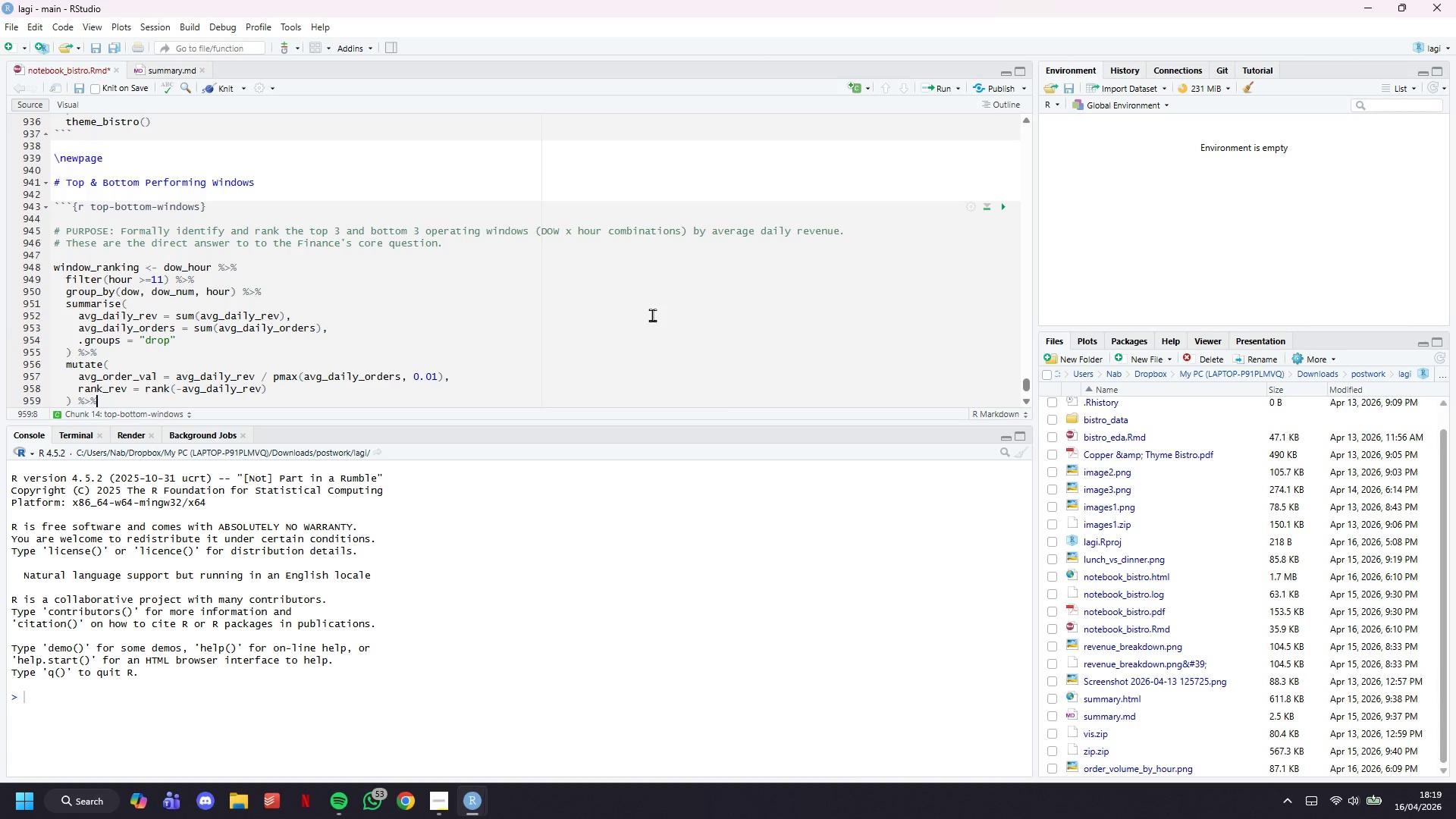 
key(Enter)
 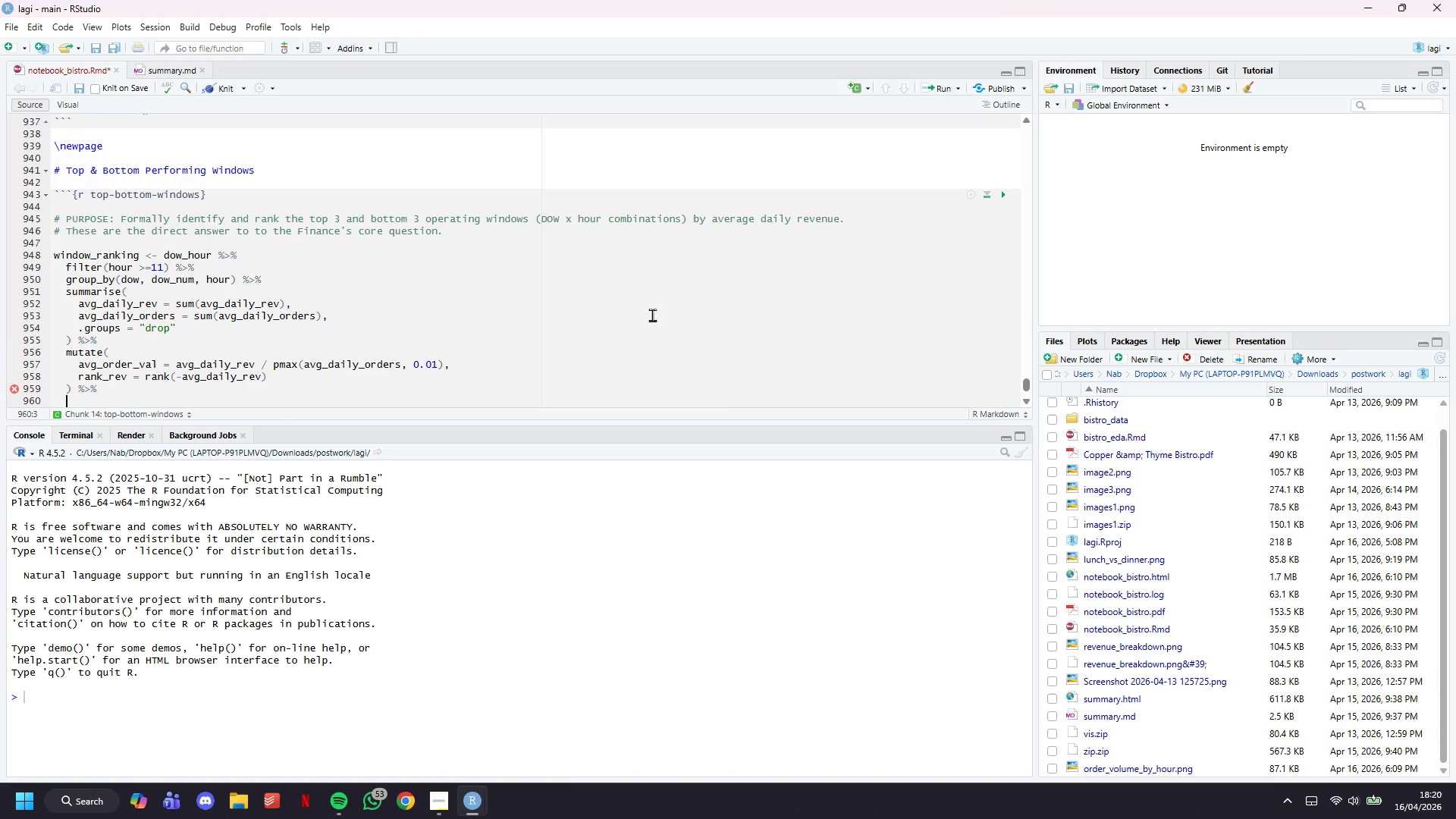 
wait(27.27)
 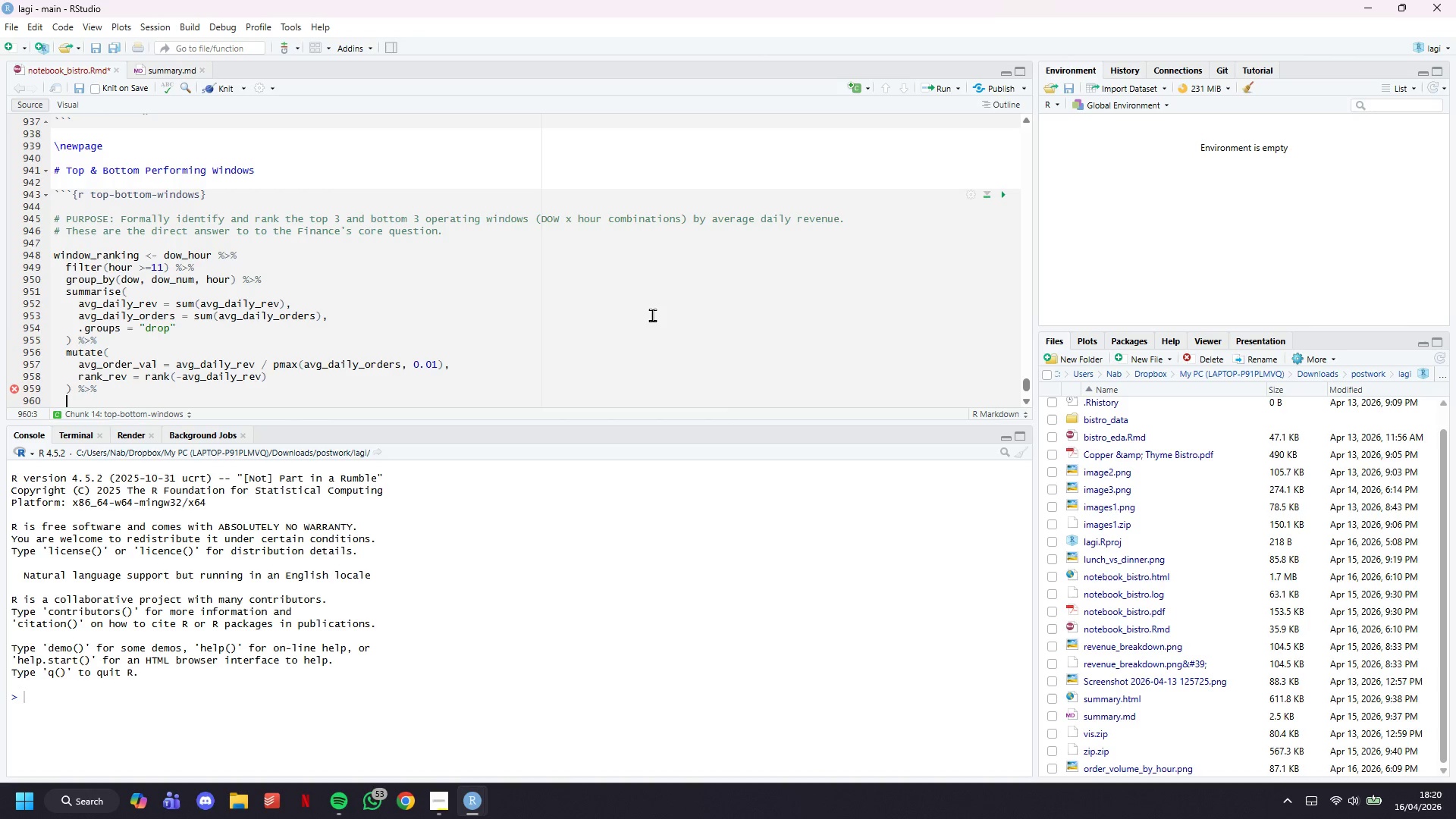 
type(arrange(rank_rev)
 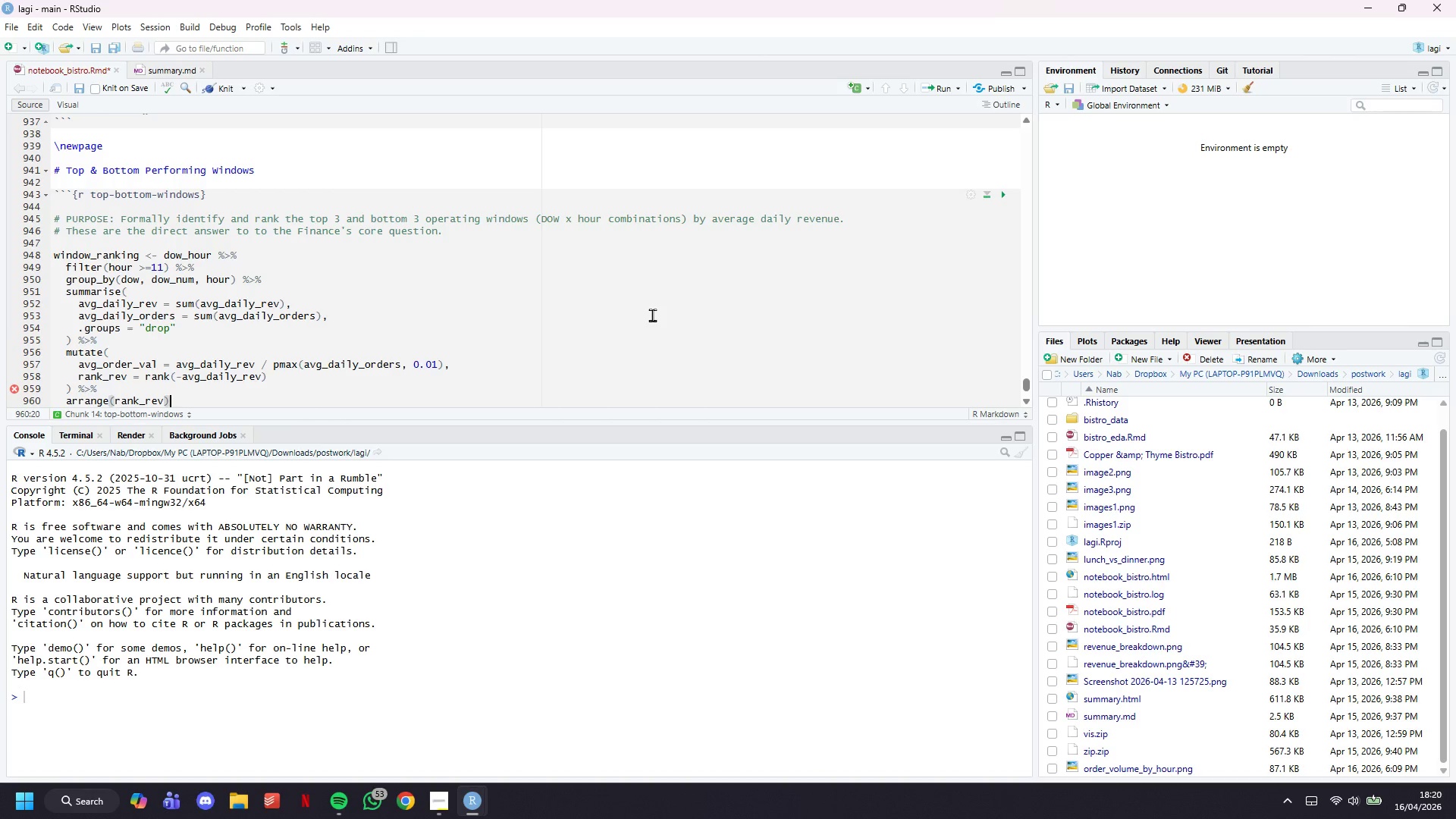 
 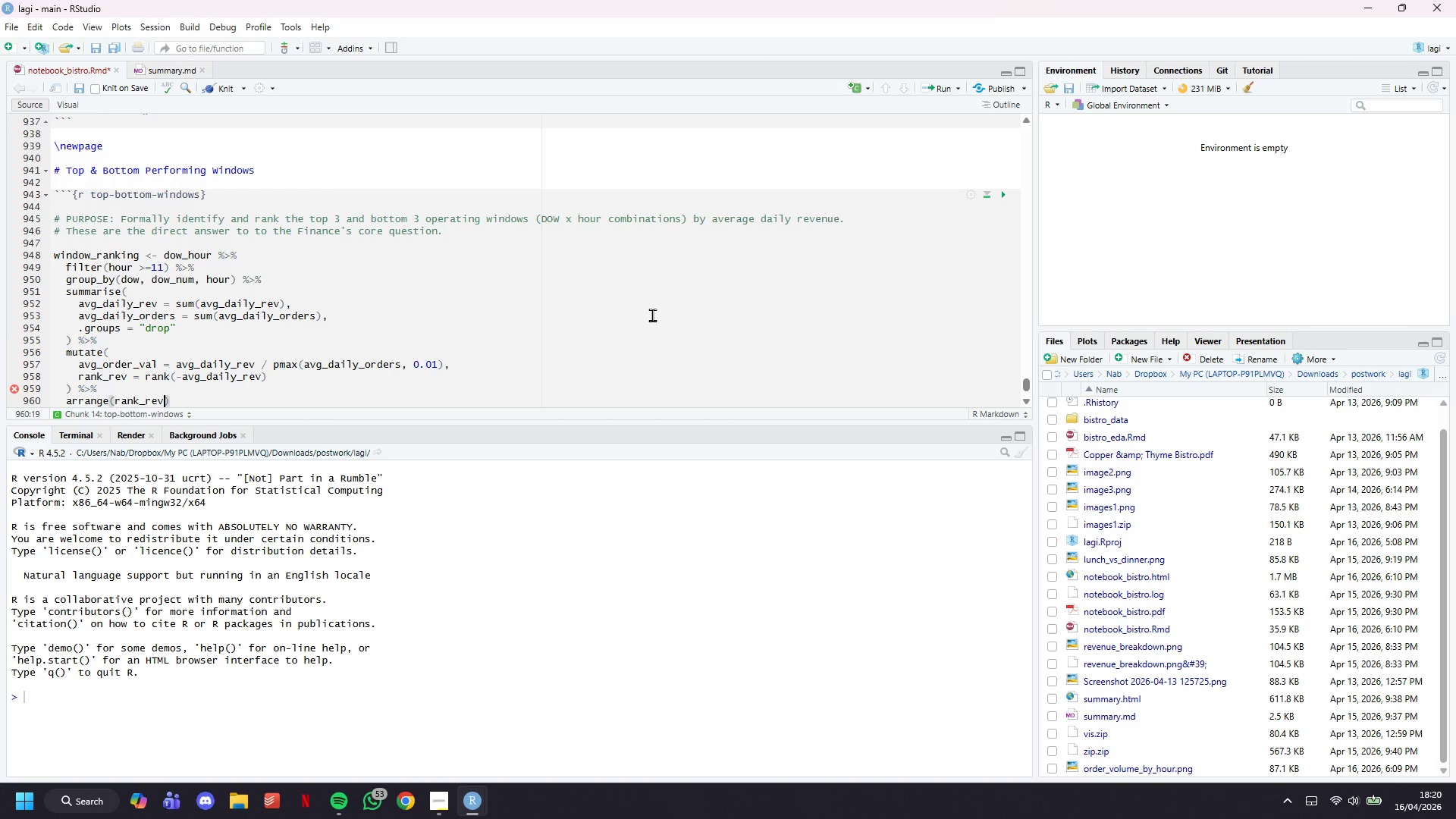 
key(ArrowRight)
 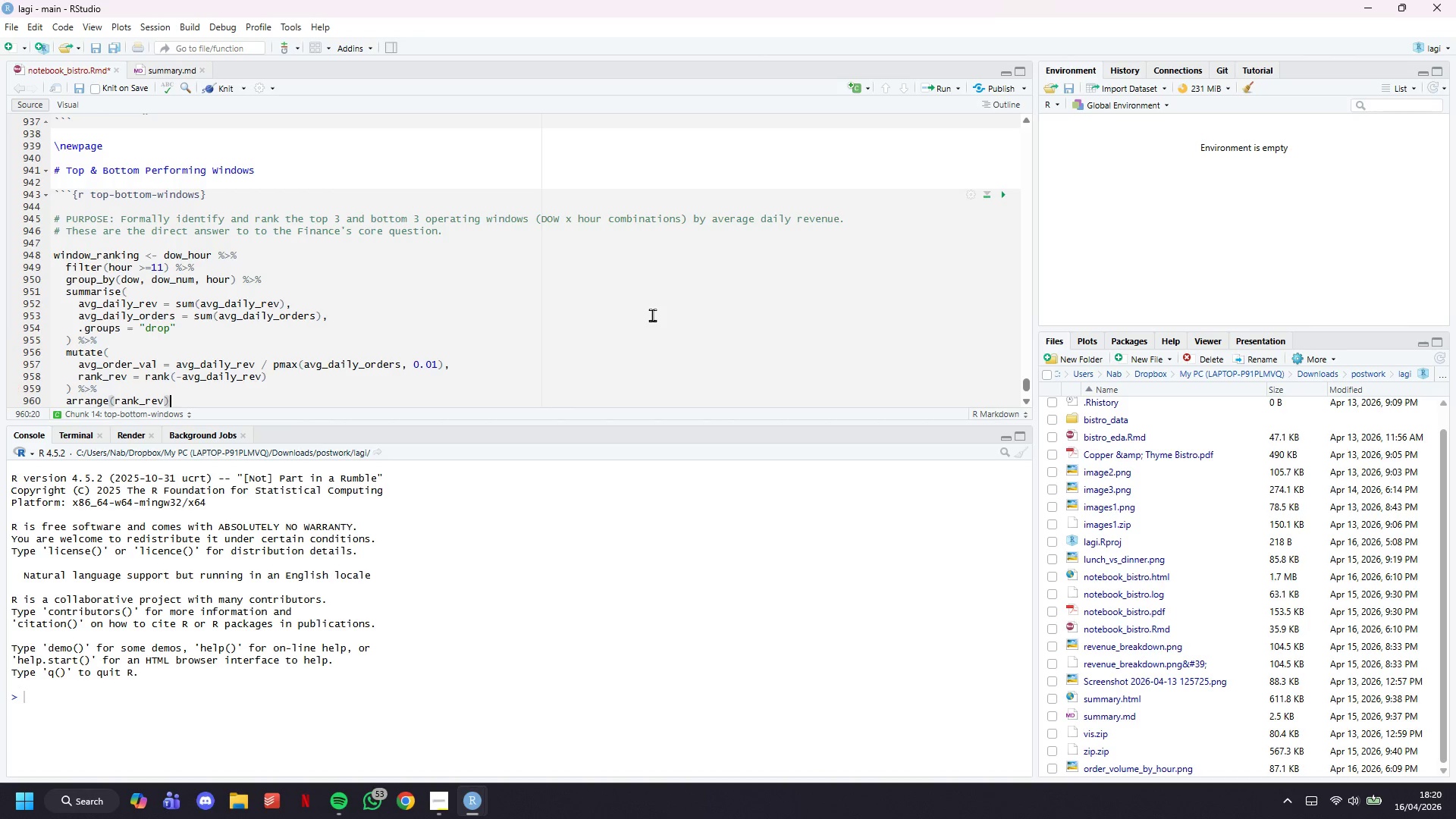 
key(ArrowDown)
 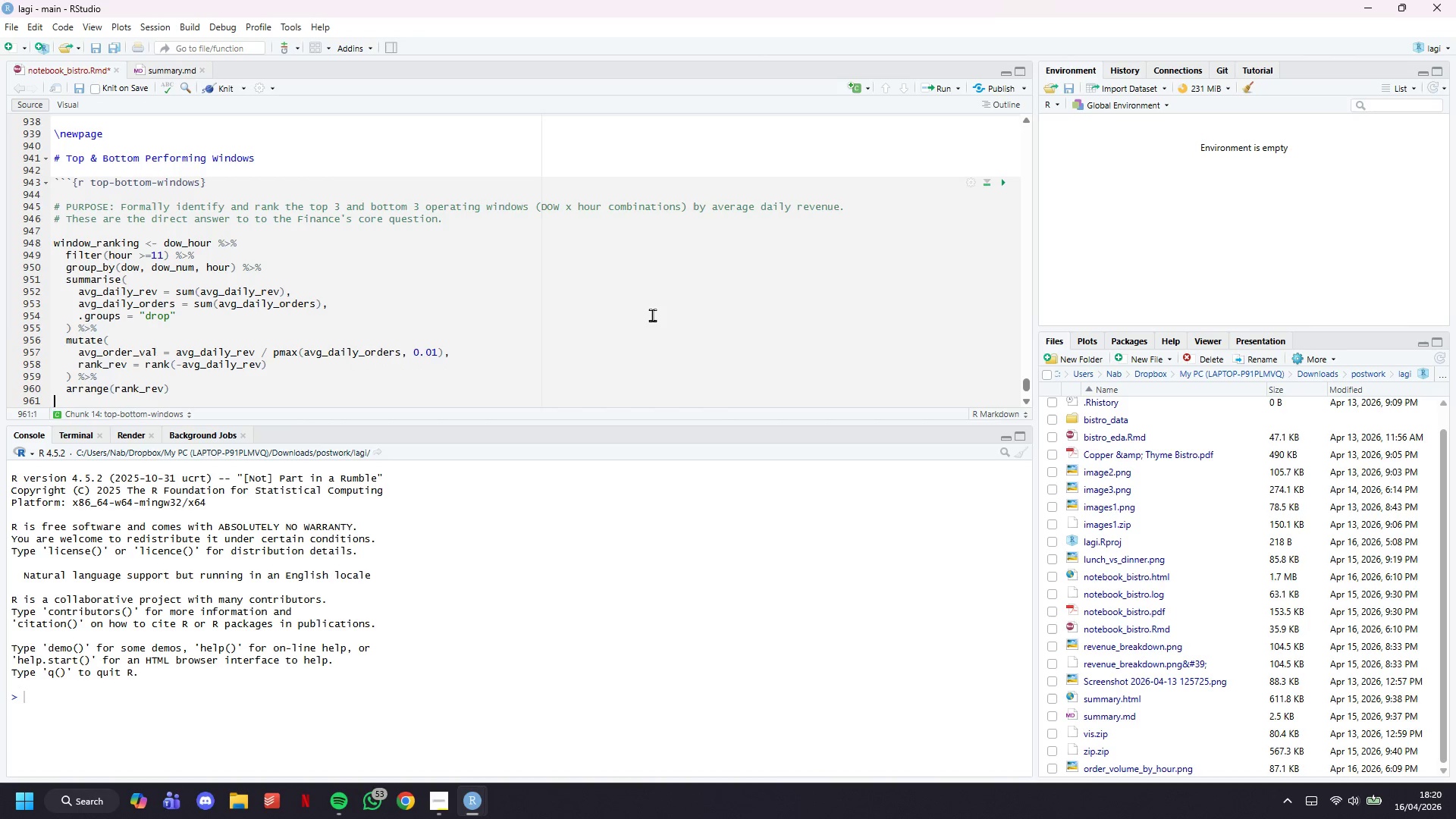 
key(ArrowLeft)
 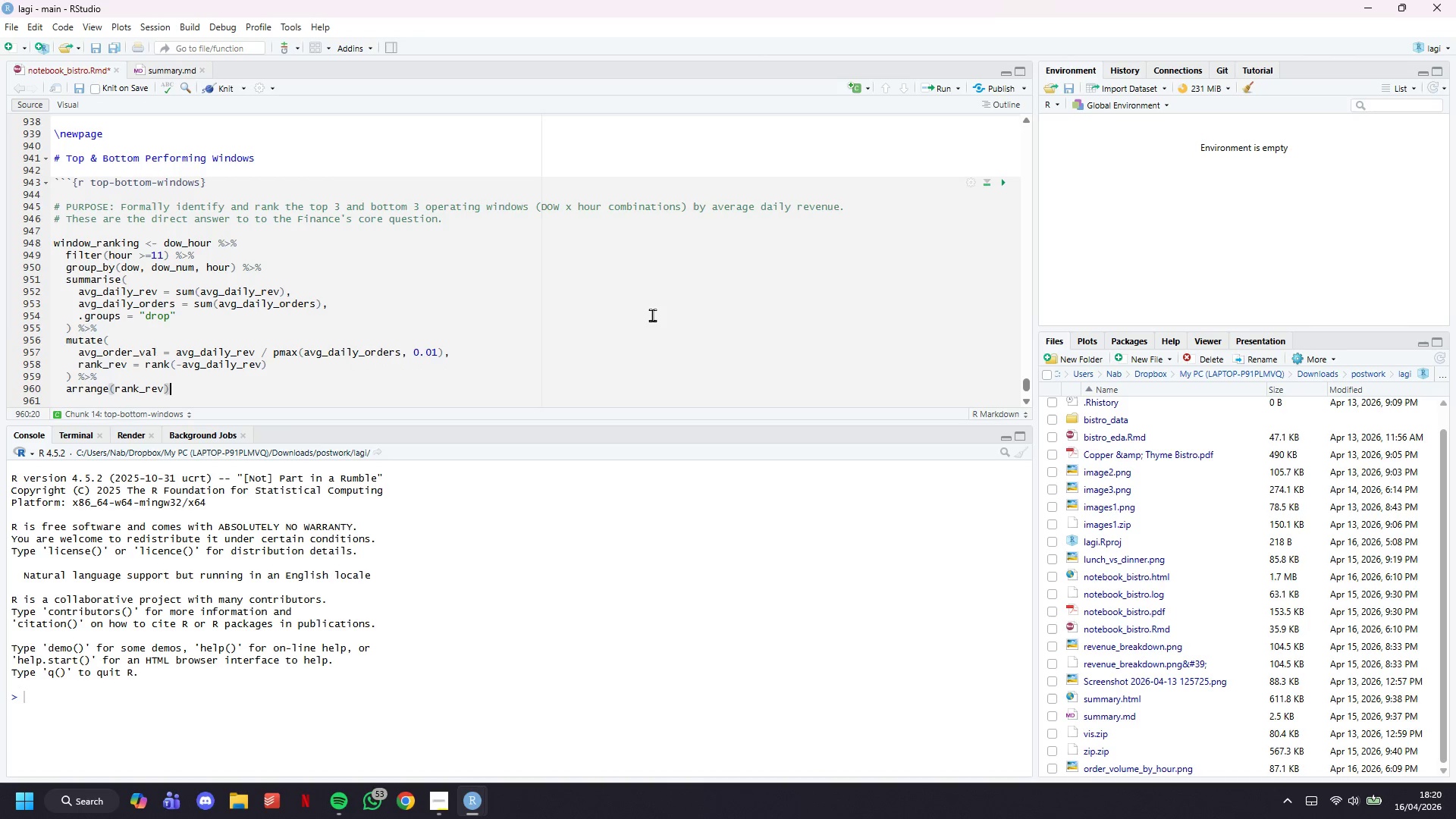 
key(Enter)
 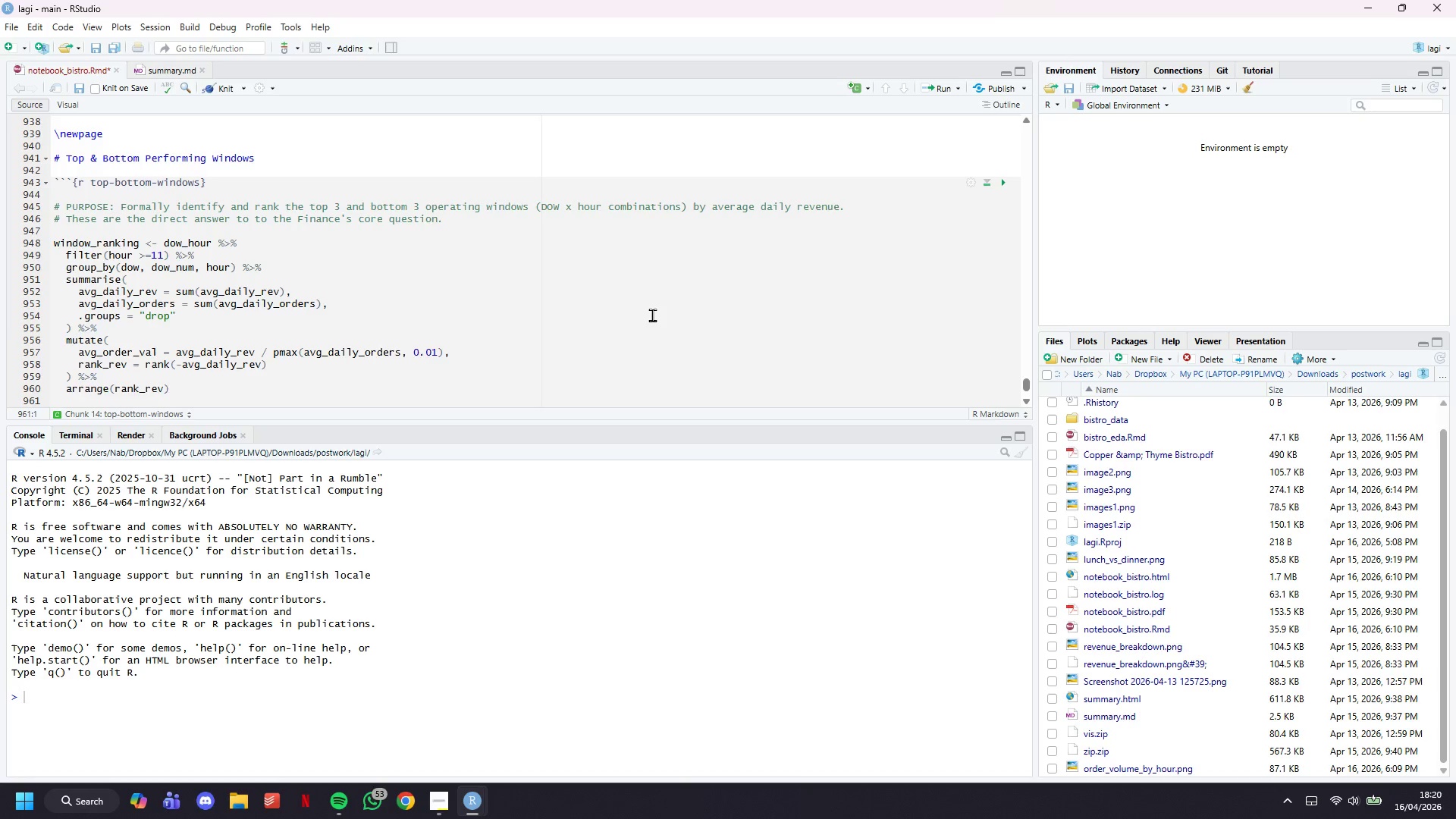 
key(Enter)
 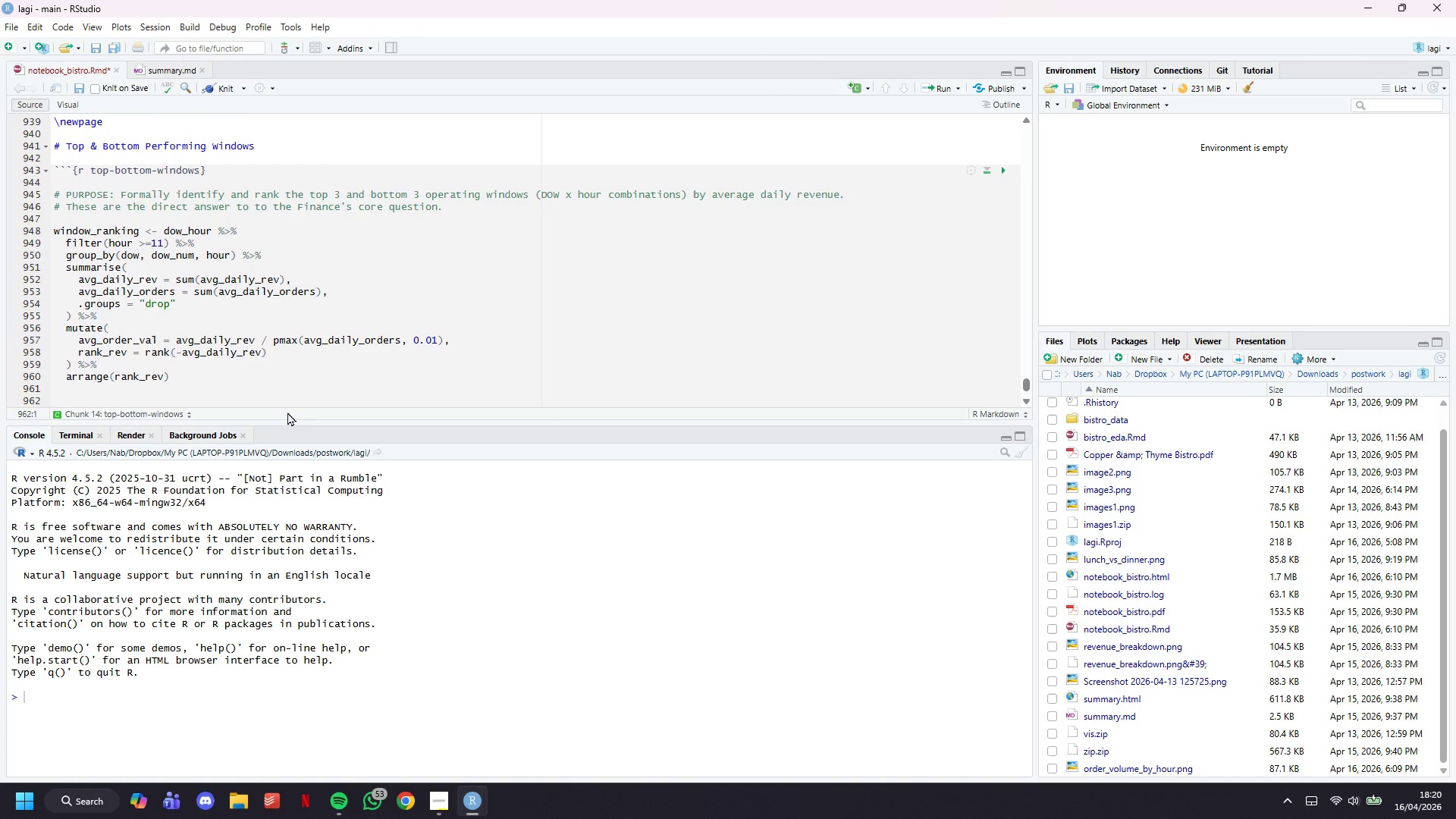 
scroll: coordinate [262, 387], scroll_direction: down, amount: 2.0
 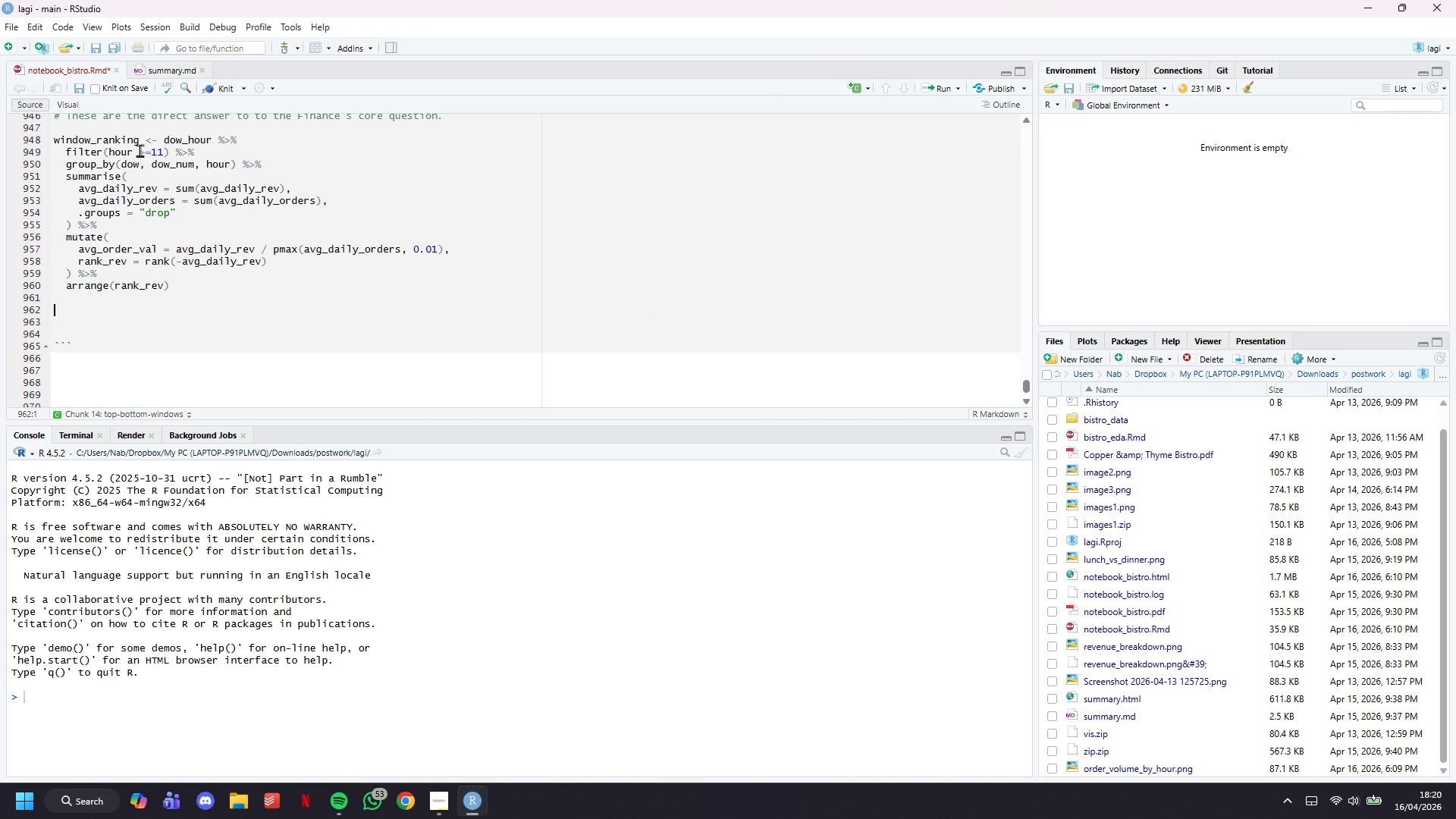 
left_click_drag(start_coordinate=[140, 140], to_coordinate=[54, 312])
 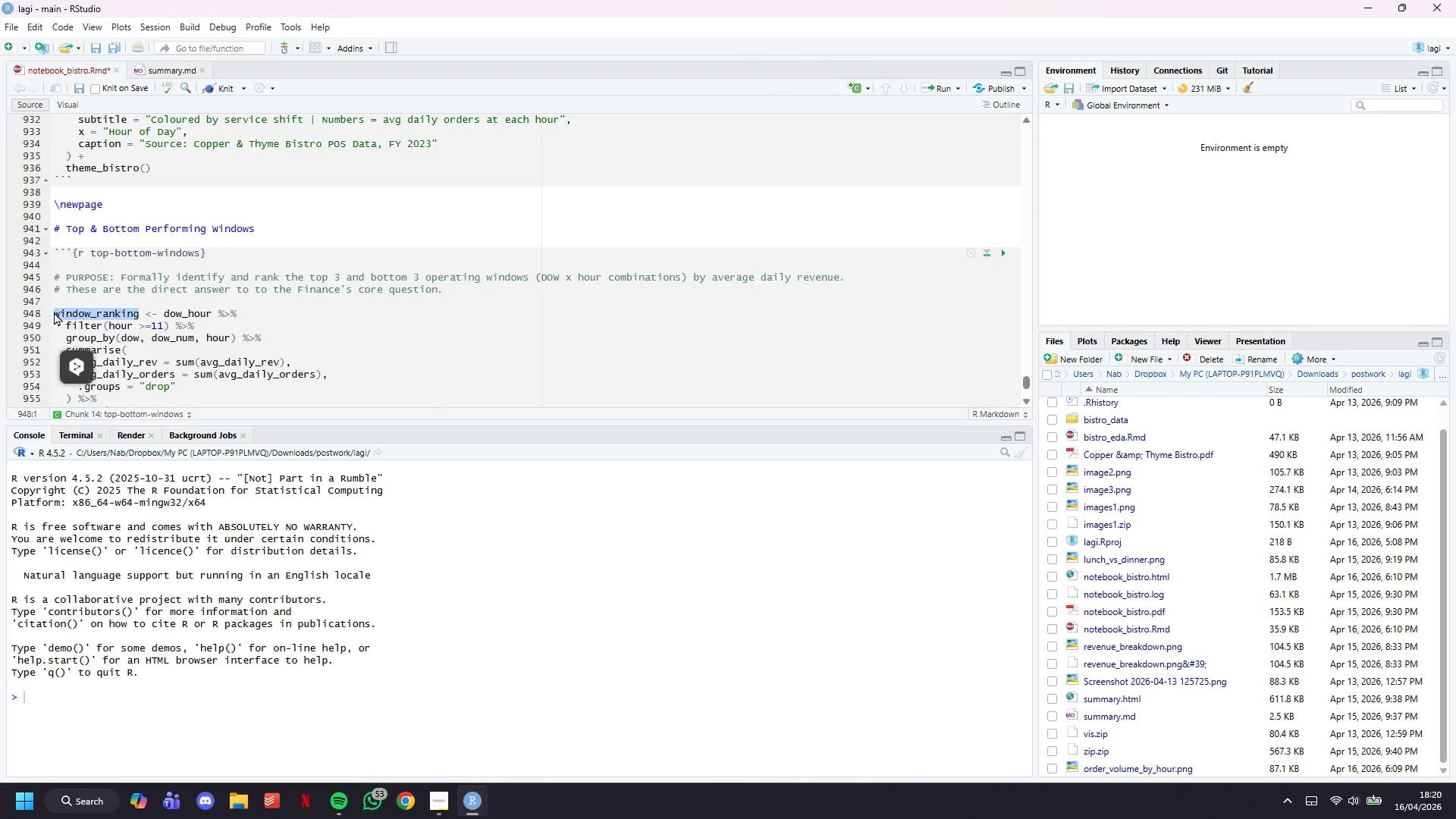 
key(Control+C)
 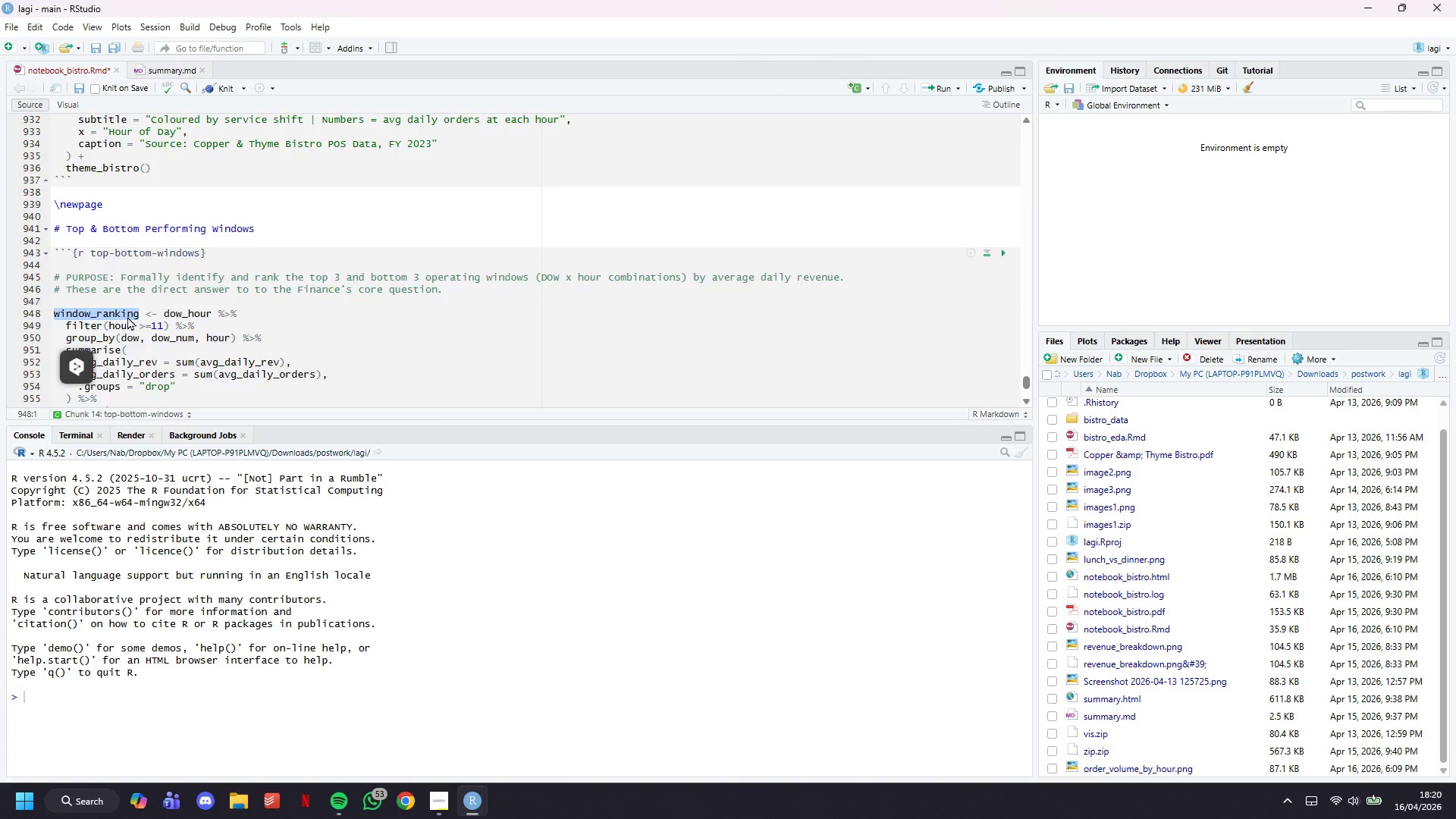 
scroll: coordinate [158, 329], scroll_direction: down, amount: 4.0
 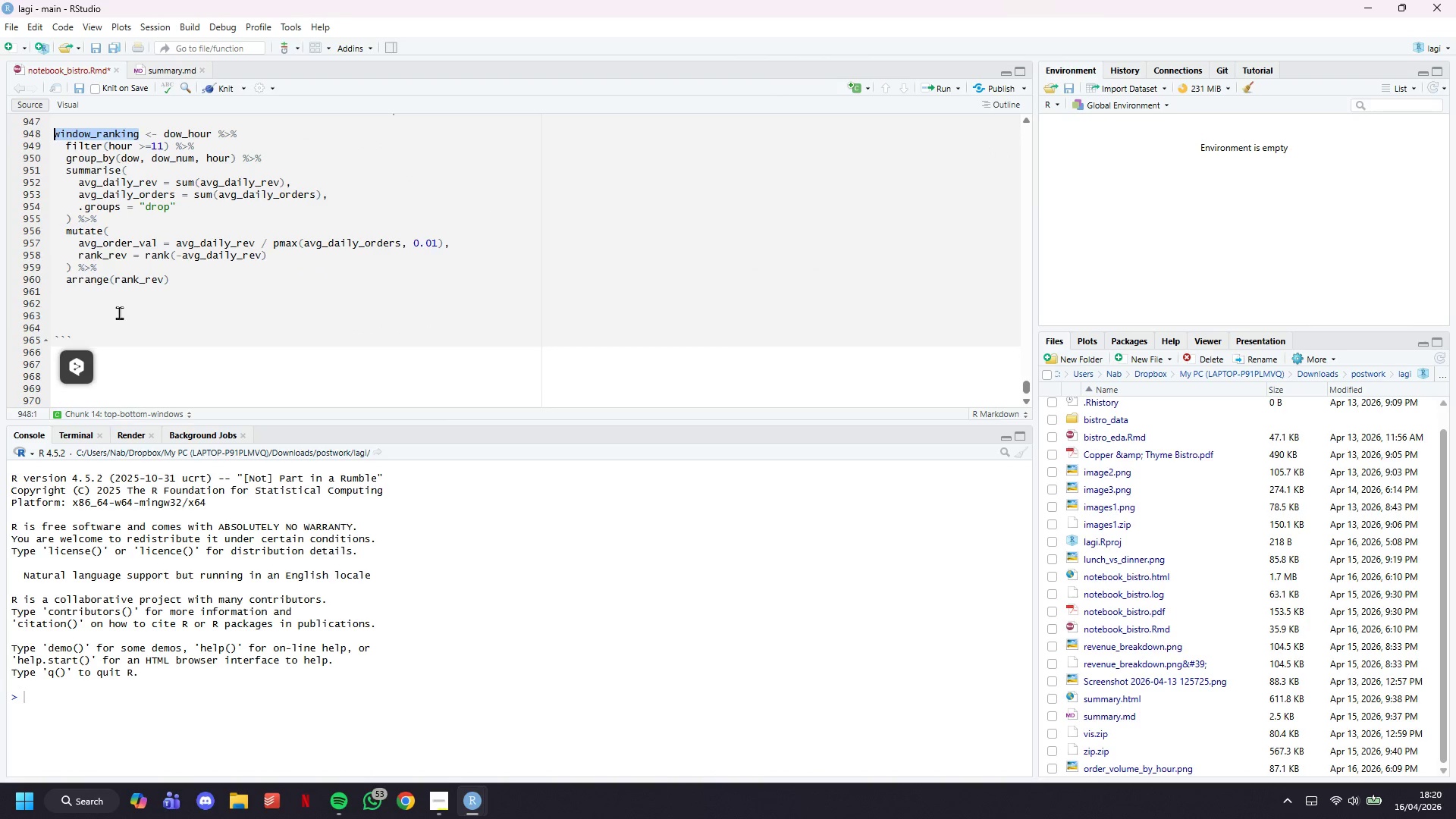 
left_click([118, 312])
 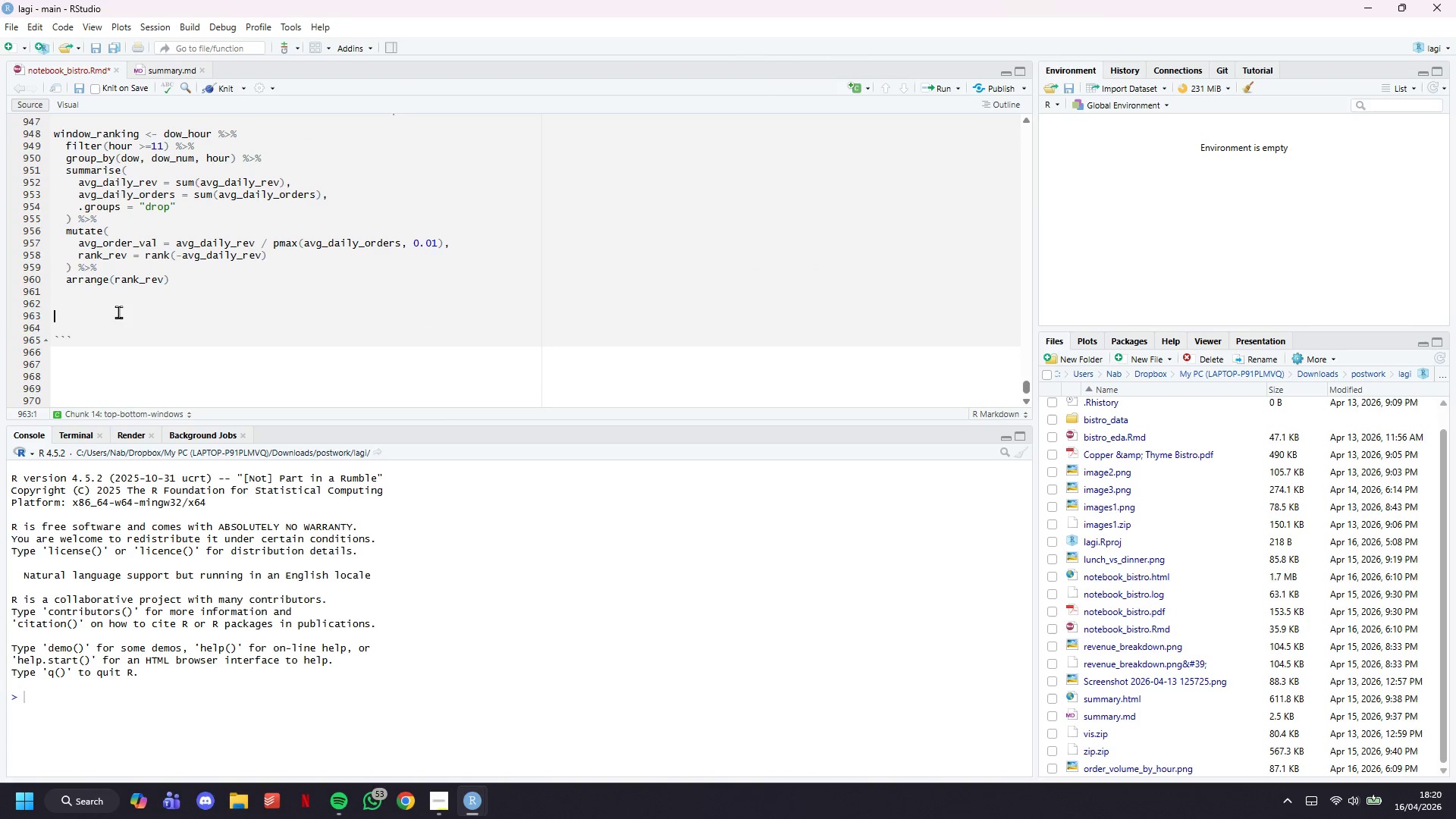 
key(Control+V)
 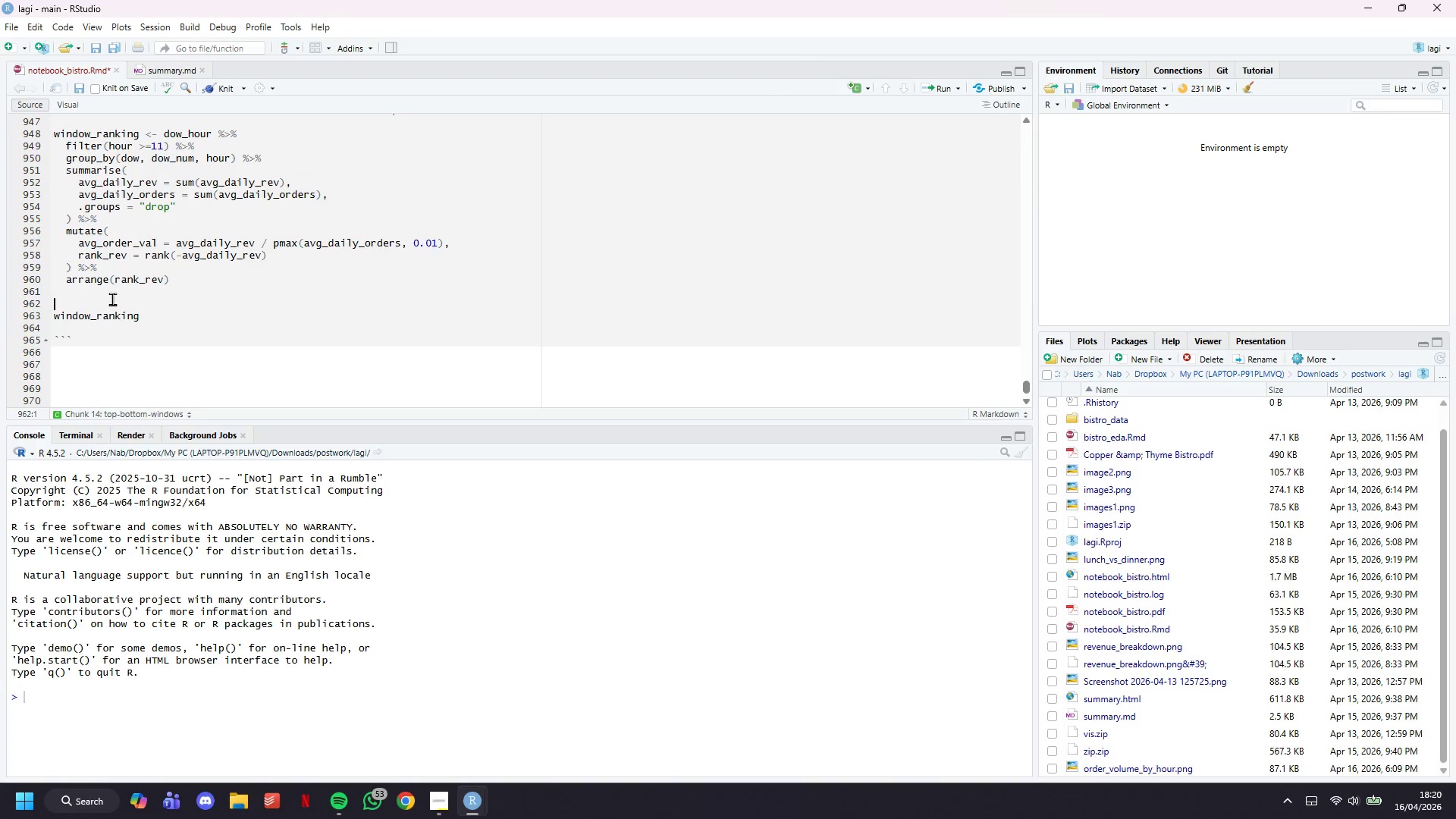 
left_click([112, 299])
 